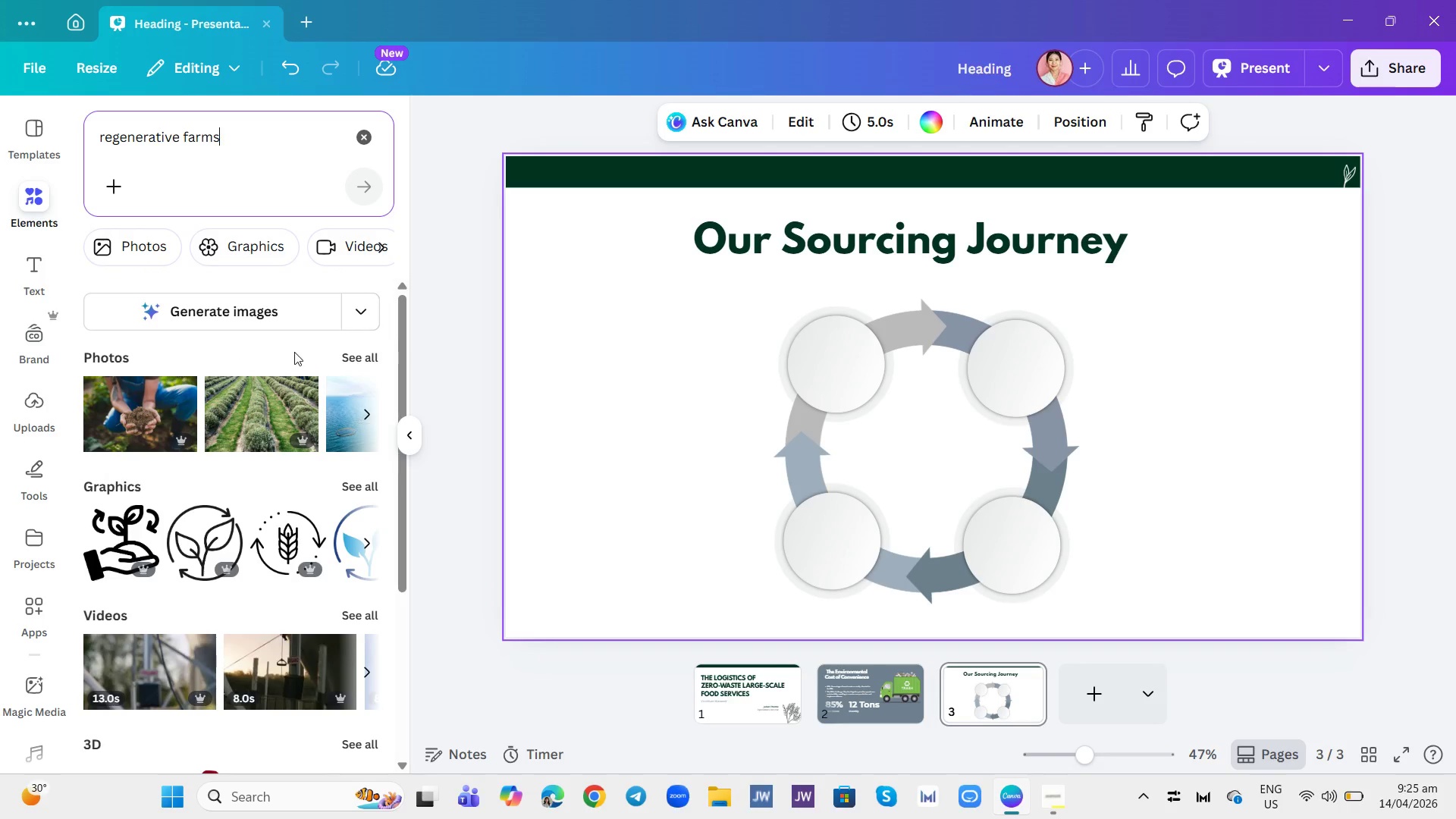 
wait(6.05)
 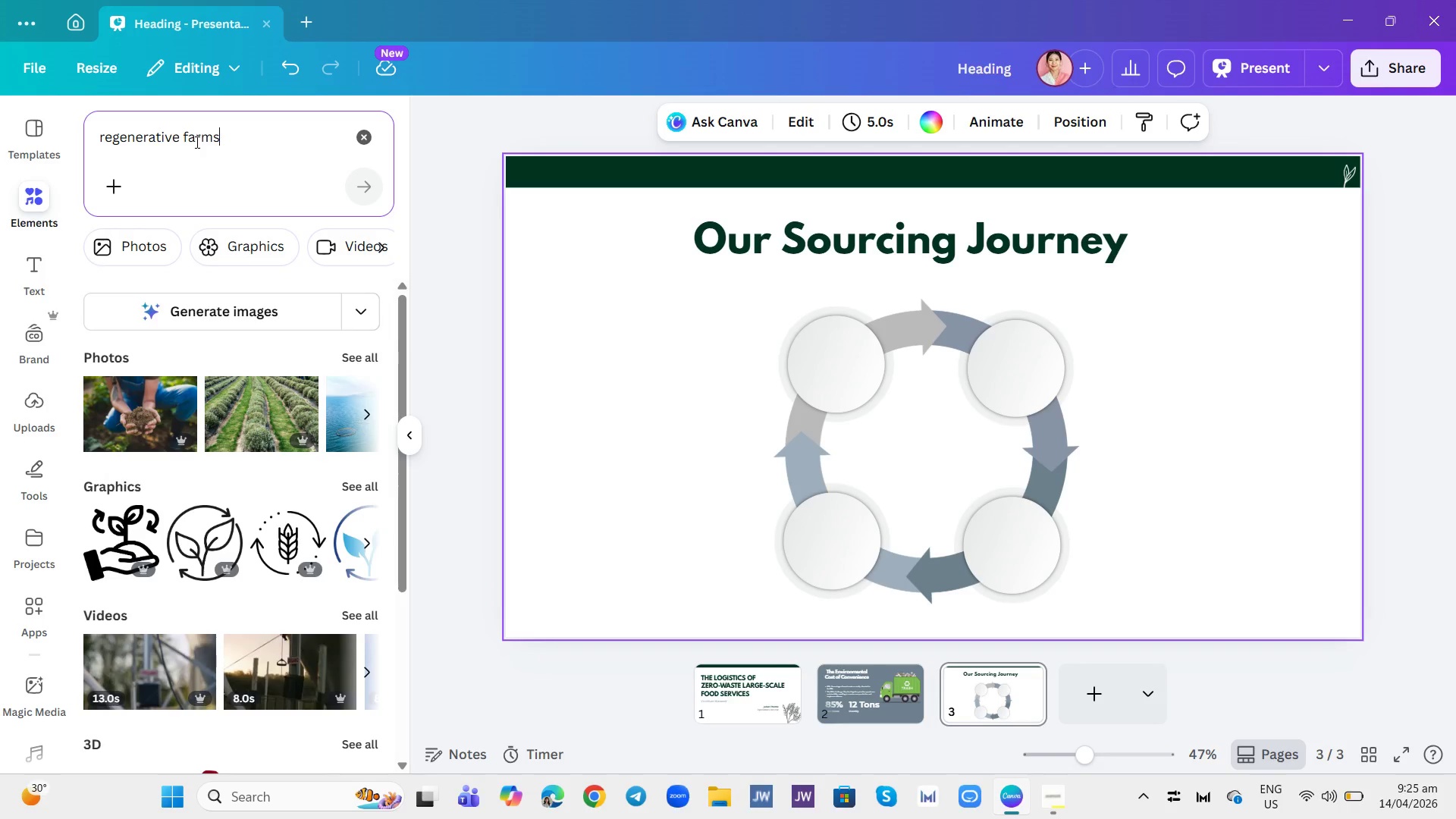 
left_click([234, 253])
 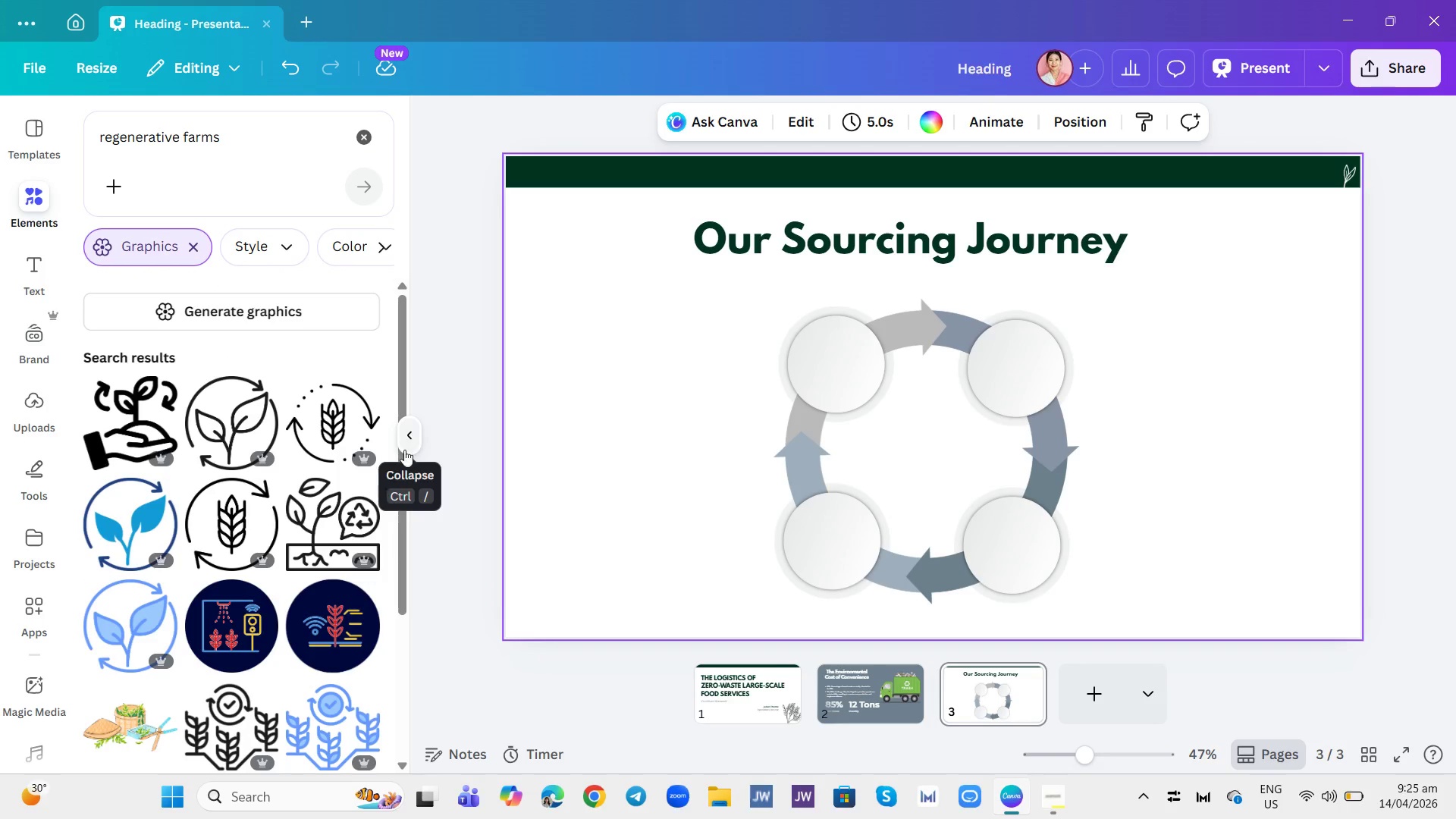 
left_click_drag(start_coordinate=[400, 507], to_coordinate=[407, 731])
 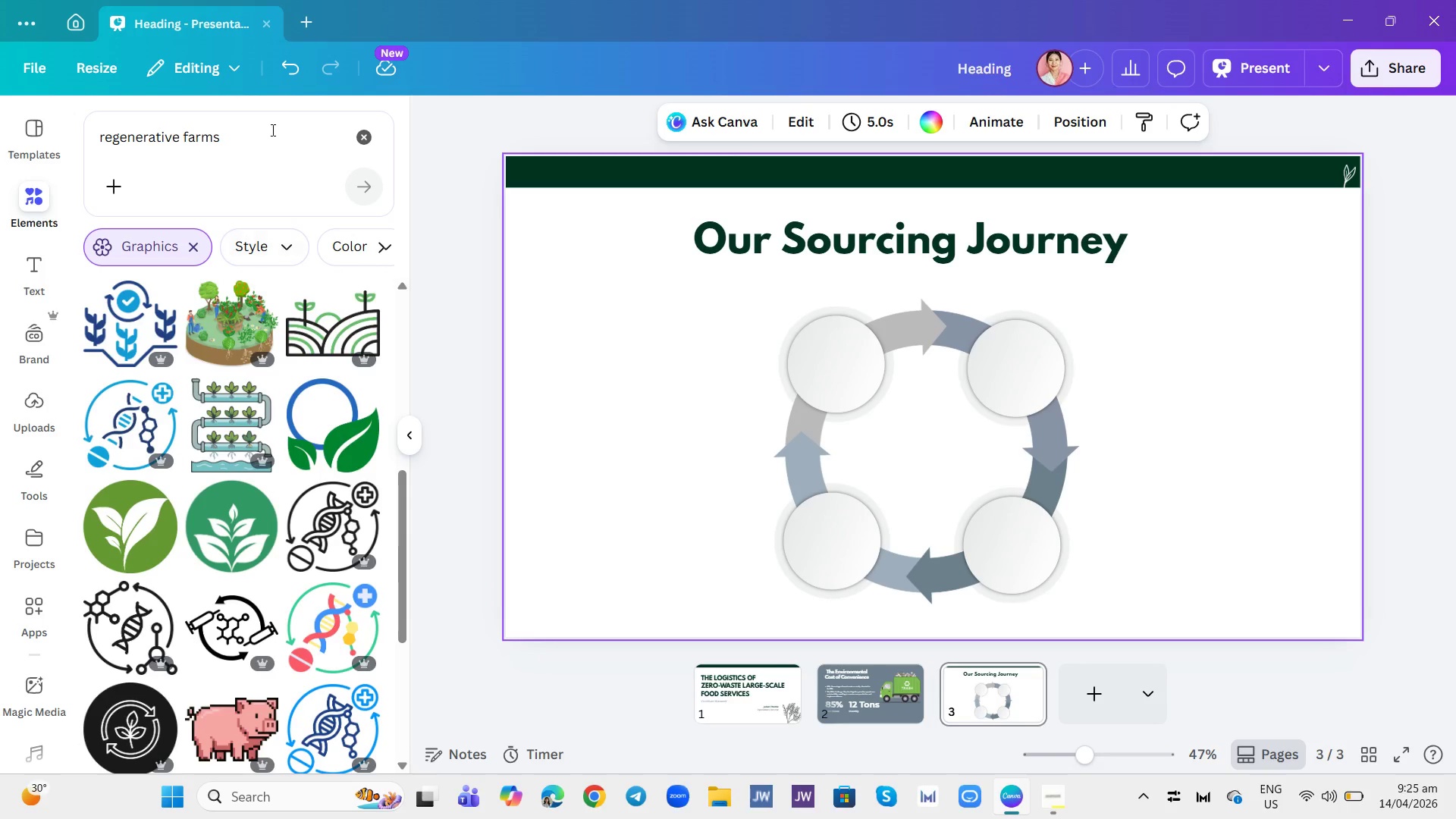 
left_click([281, 125])
 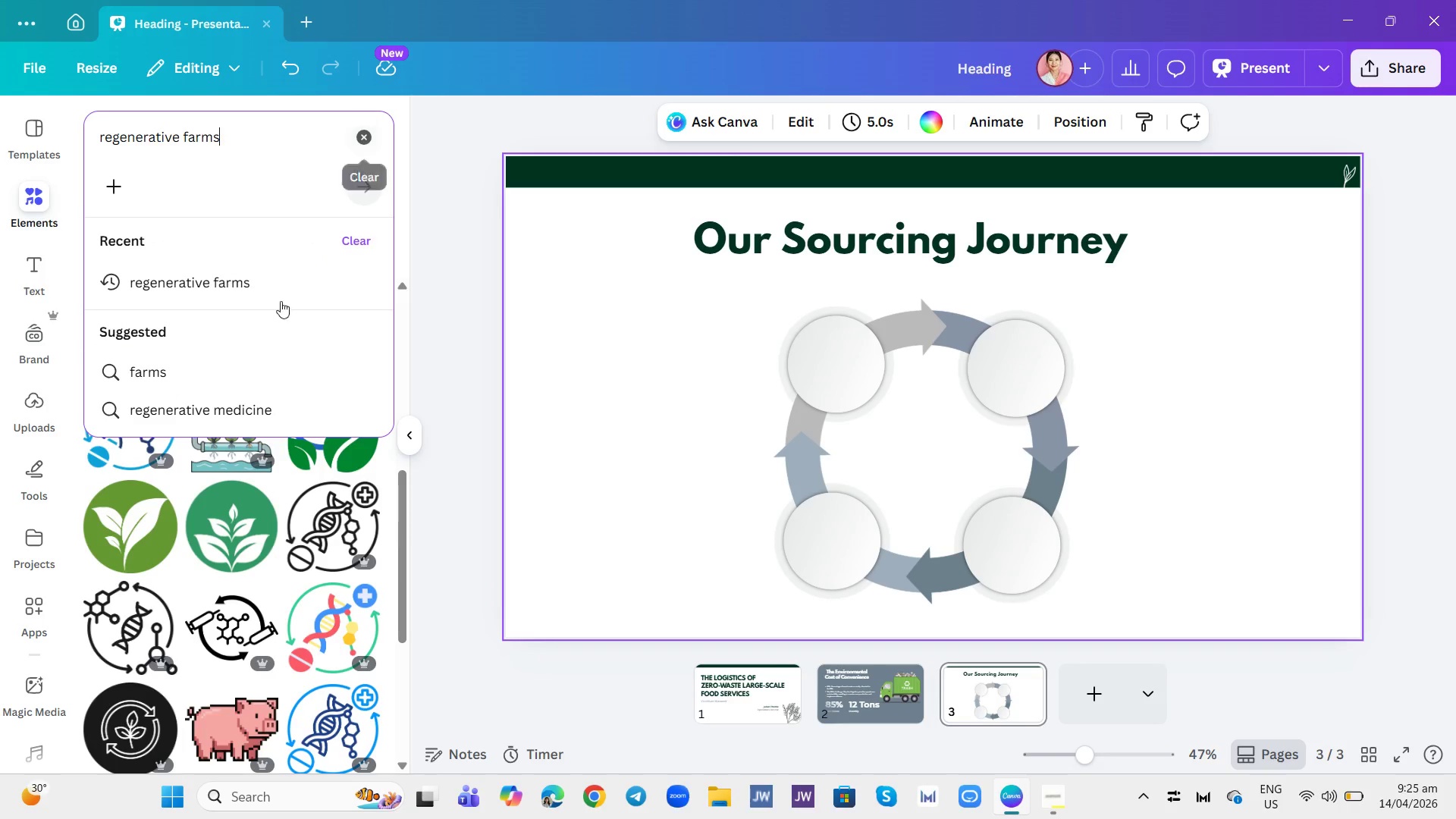 
left_click([203, 375])
 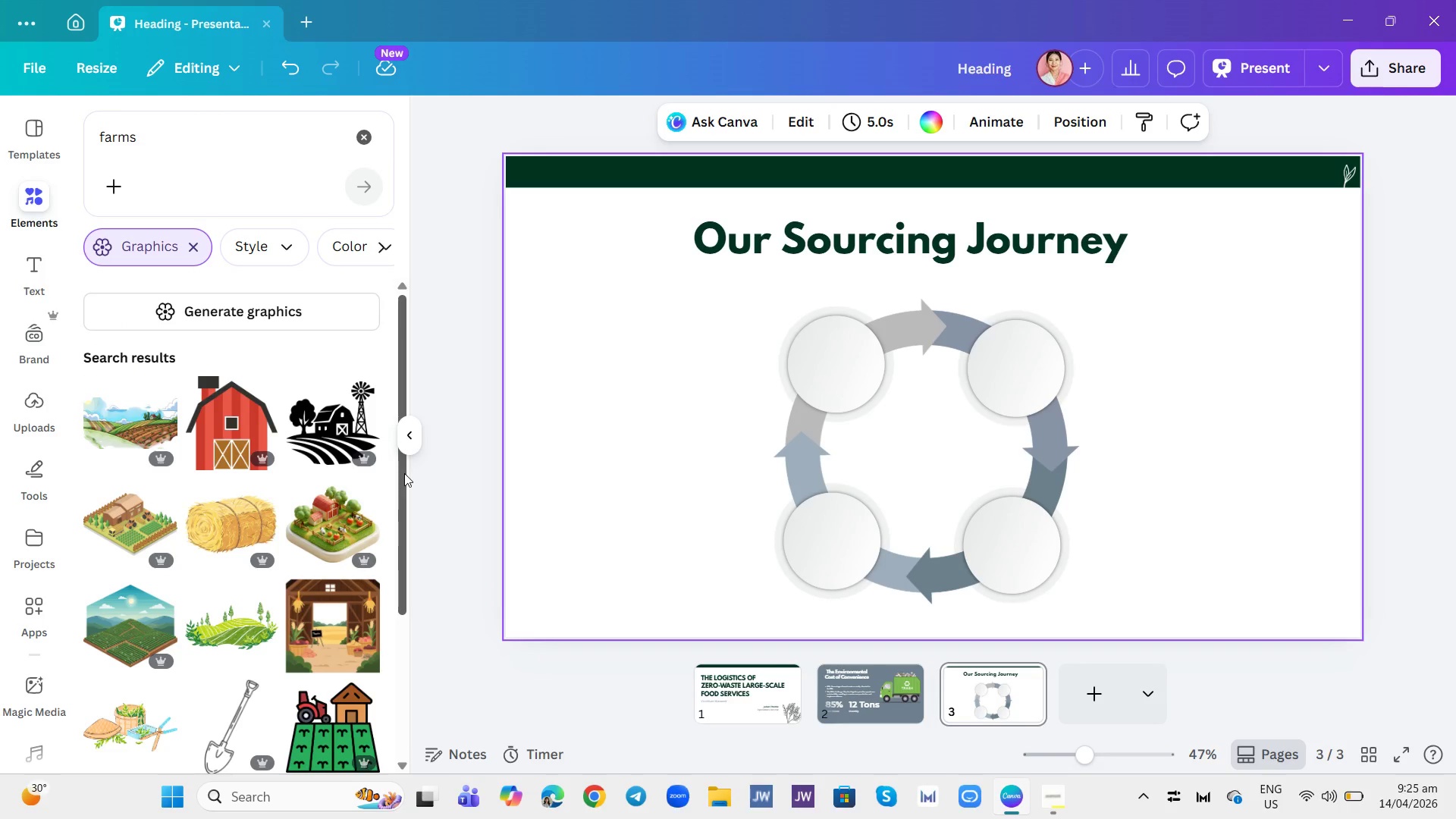 
wait(5.94)
 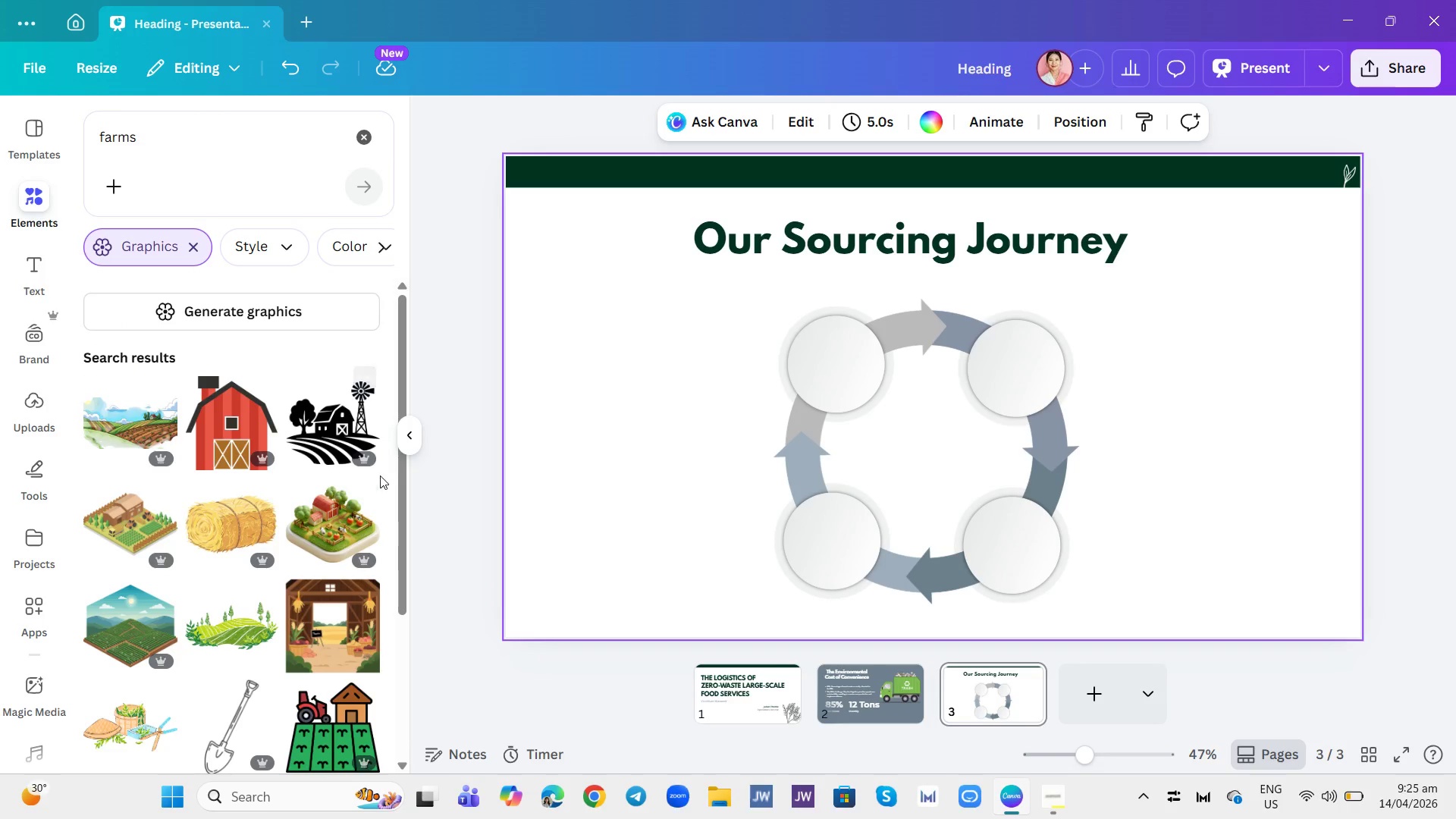 
left_click([328, 425])
 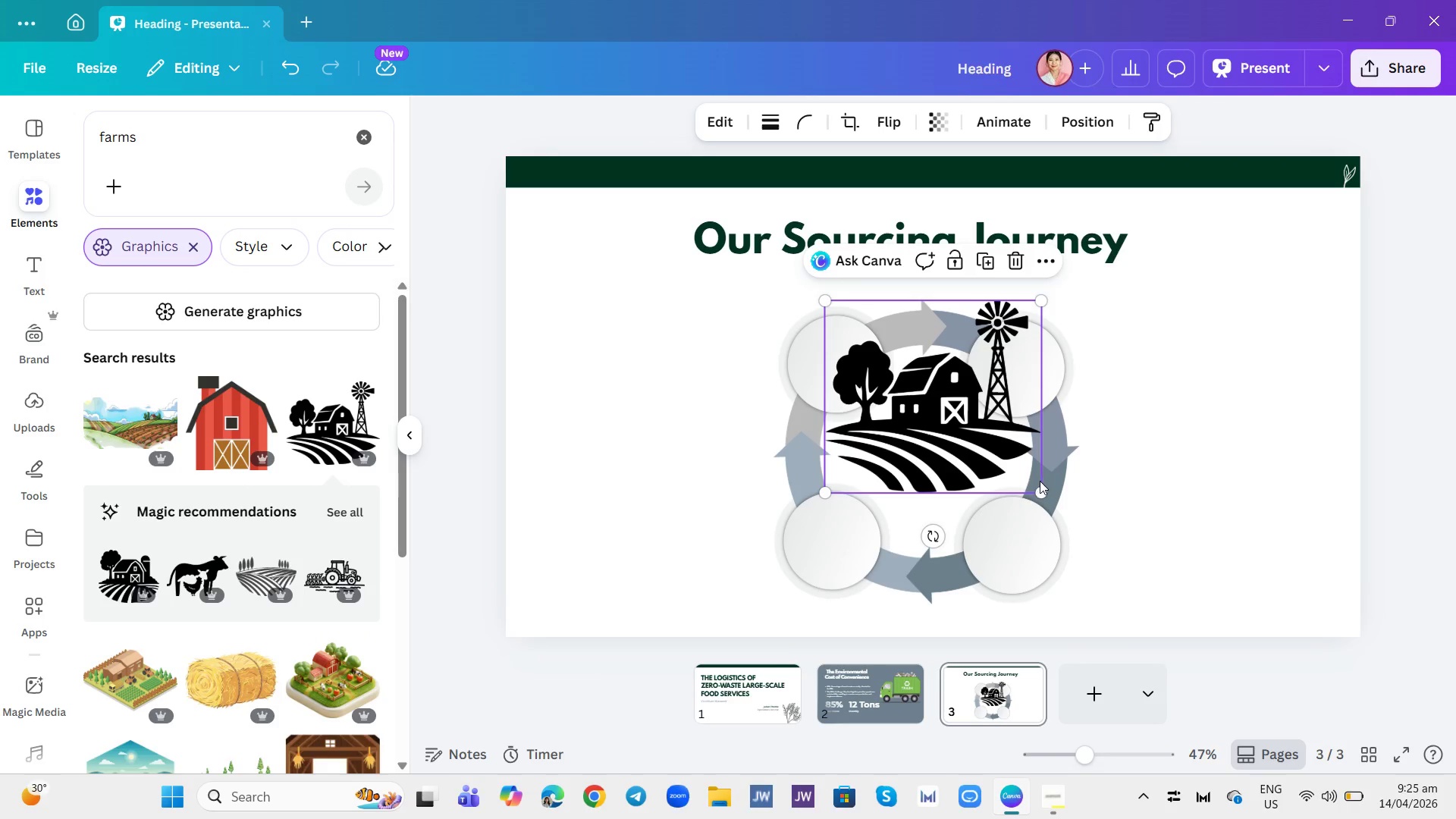 
left_click_drag(start_coordinate=[1041, 489], to_coordinate=[904, 394])
 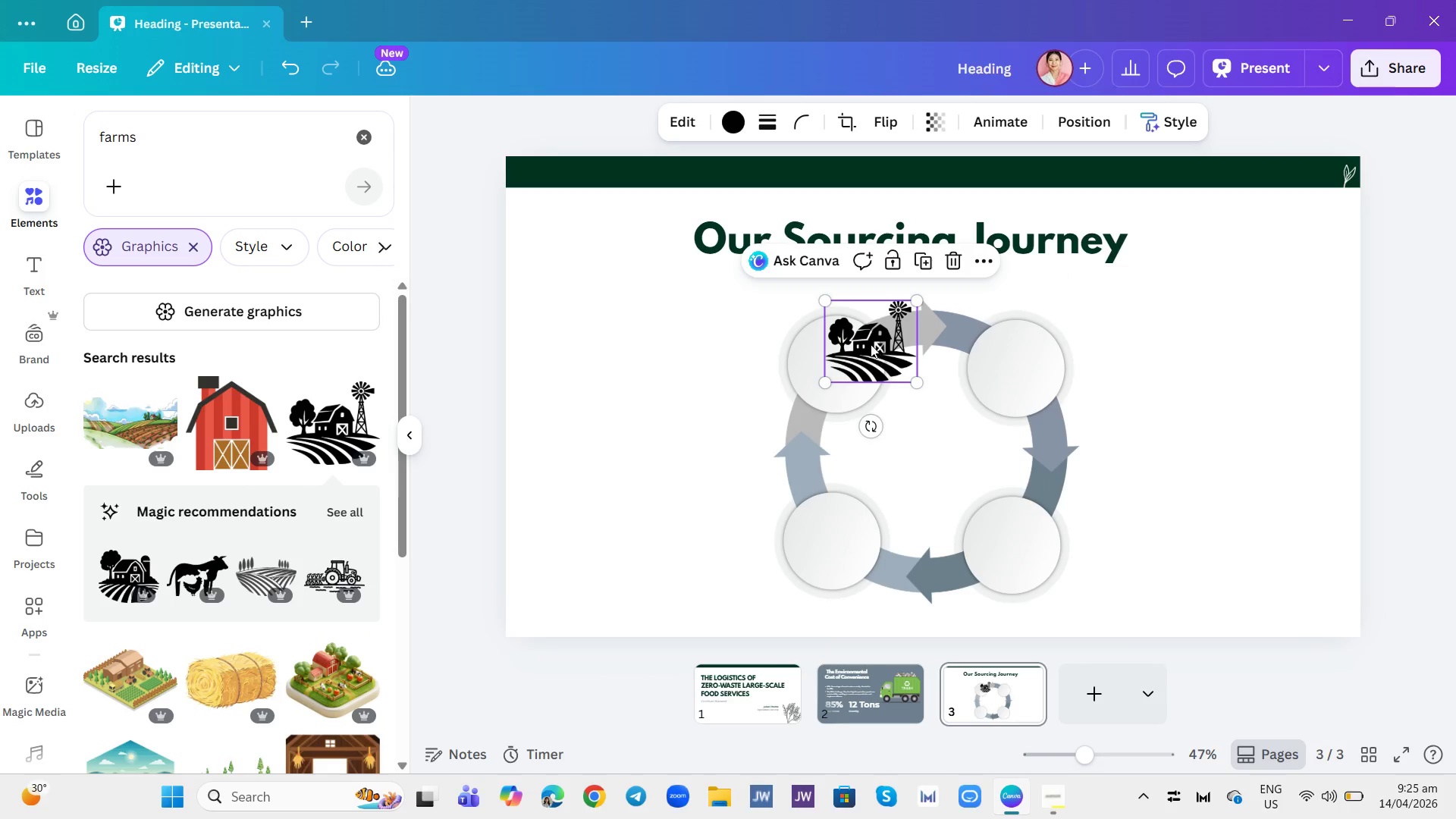 
left_click_drag(start_coordinate=[871, 344], to_coordinate=[837, 369])
 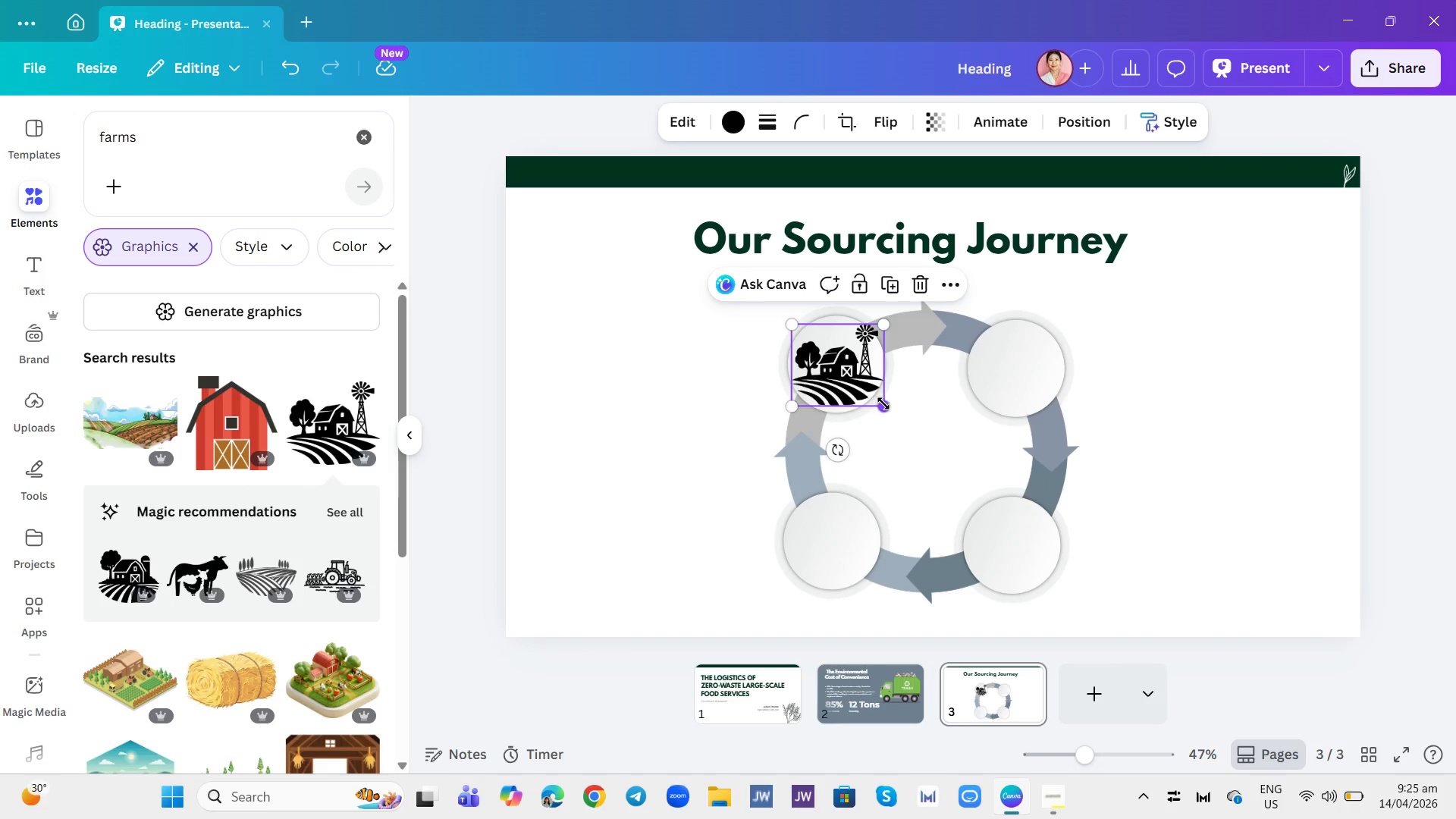 
left_click_drag(start_coordinate=[883, 404], to_coordinate=[874, 397])
 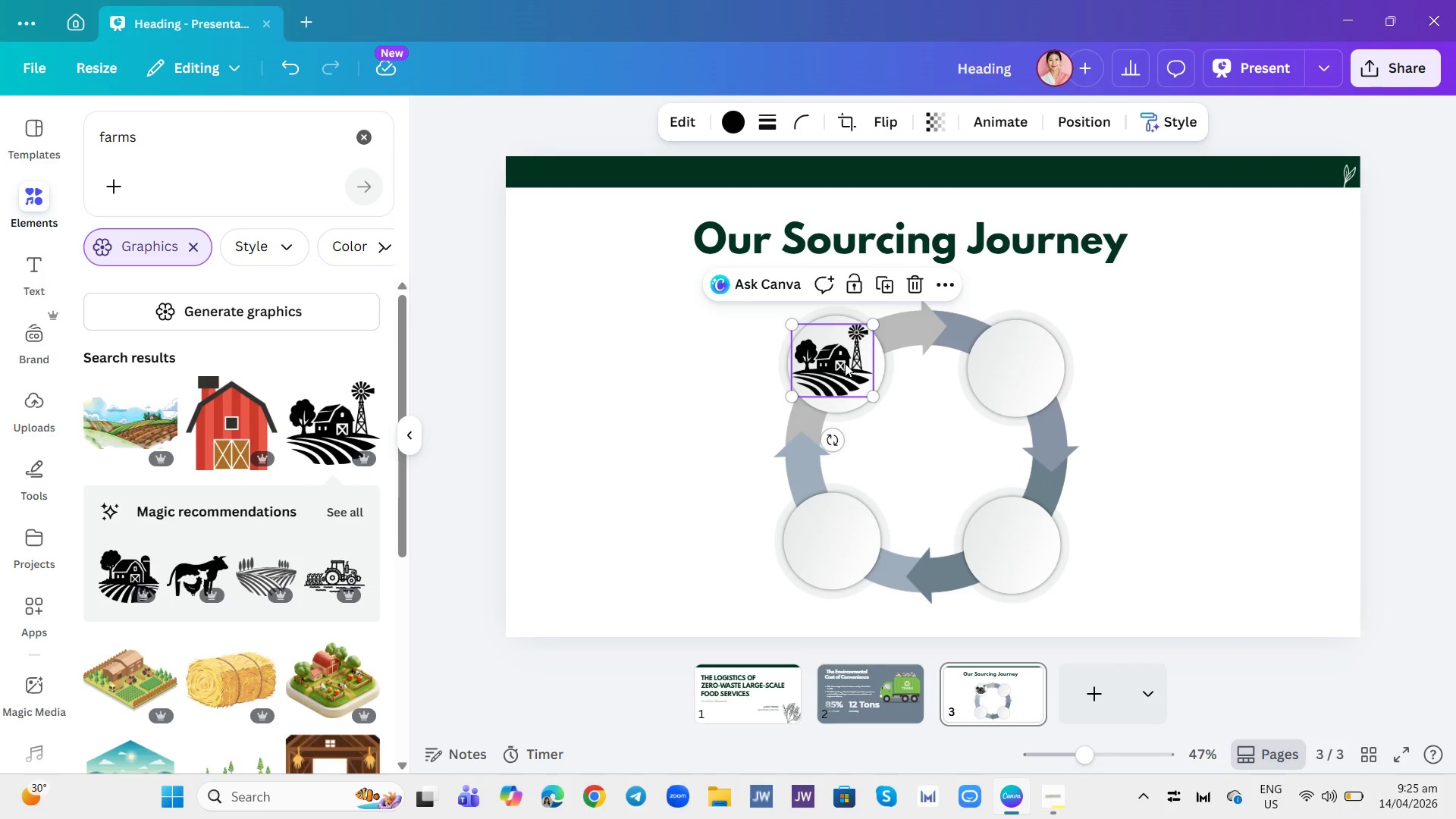 
left_click_drag(start_coordinate=[845, 363], to_coordinate=[849, 369])
 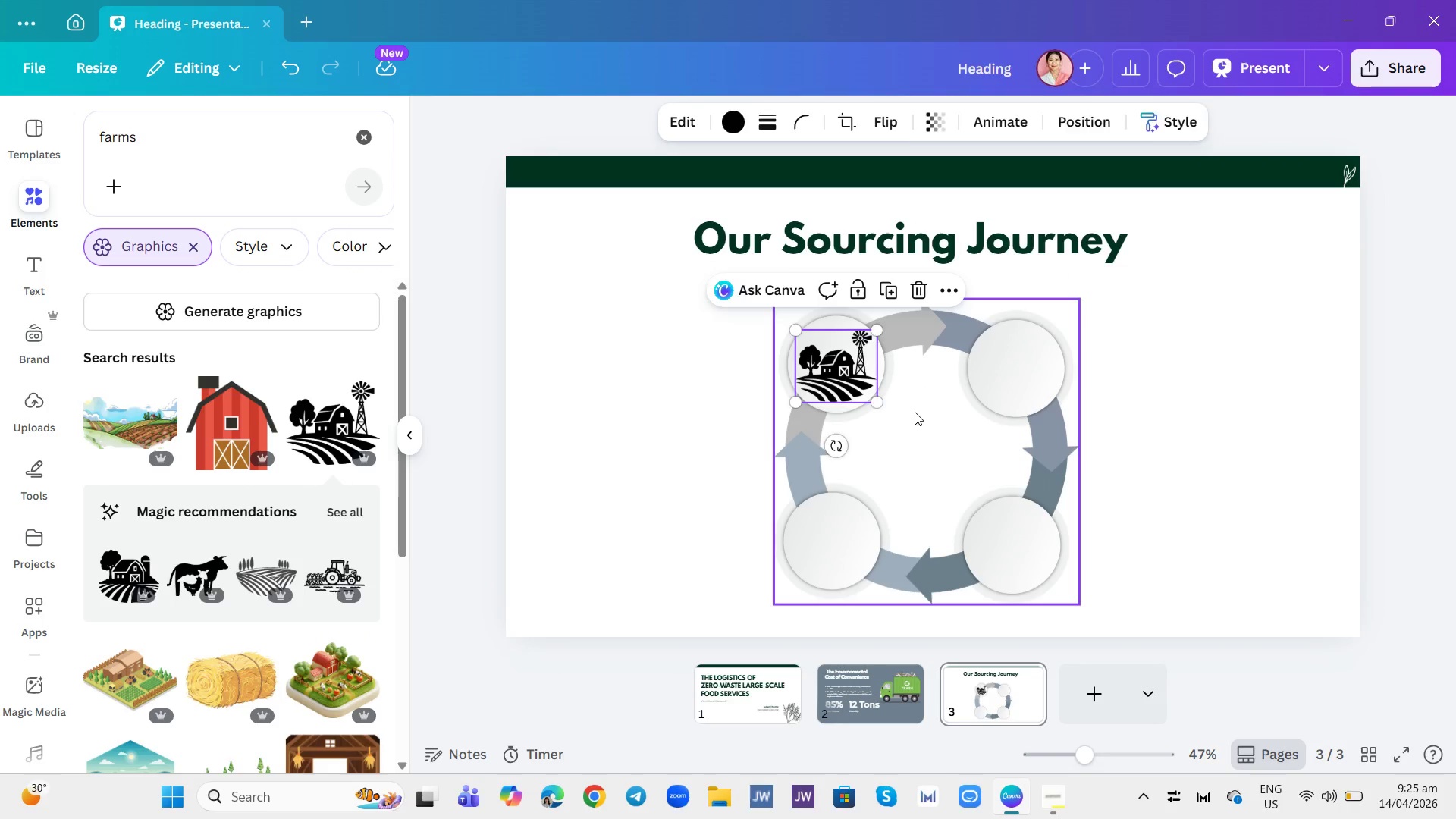 
left_click([915, 412])
 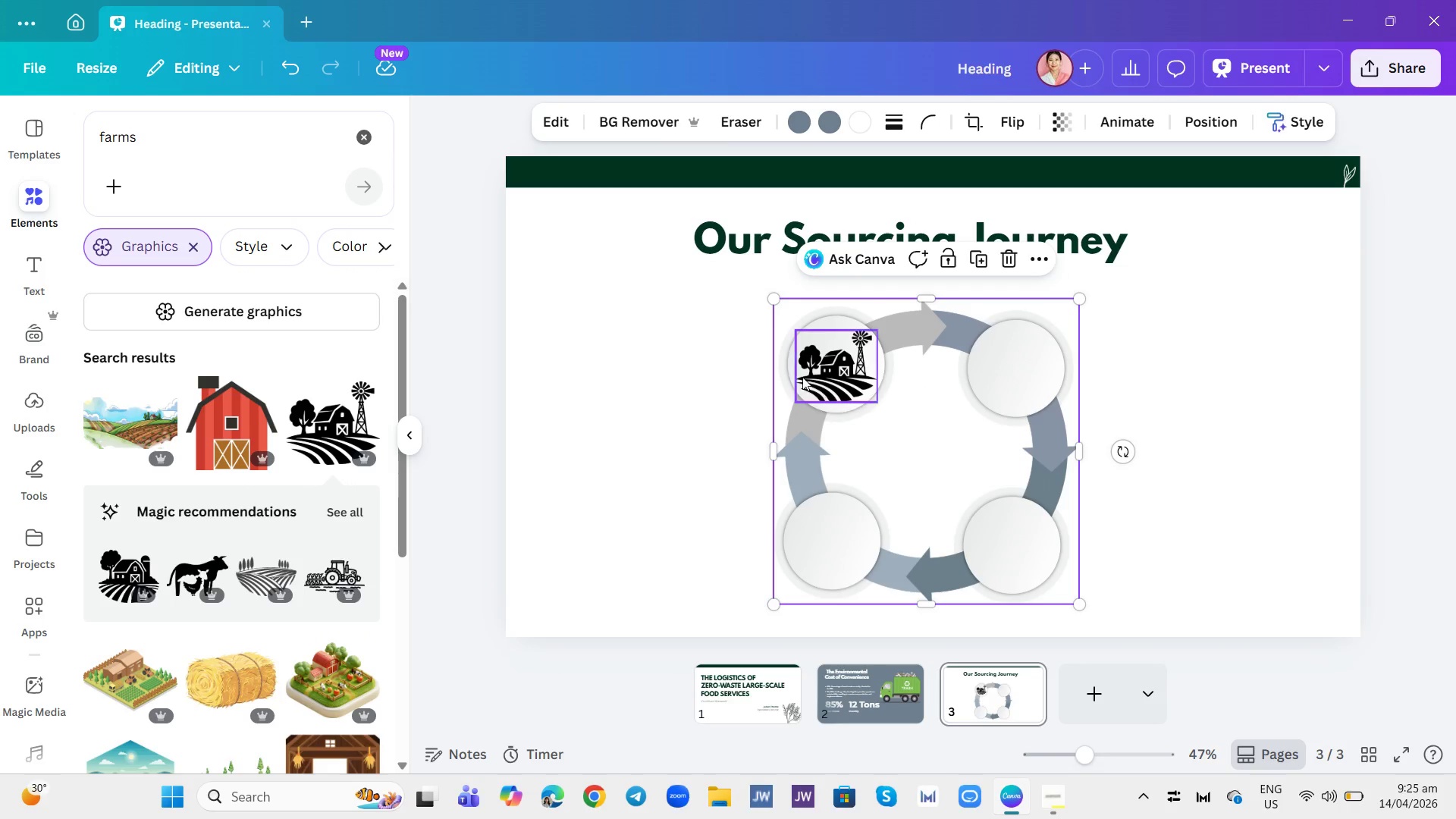 
left_click([802, 376])
 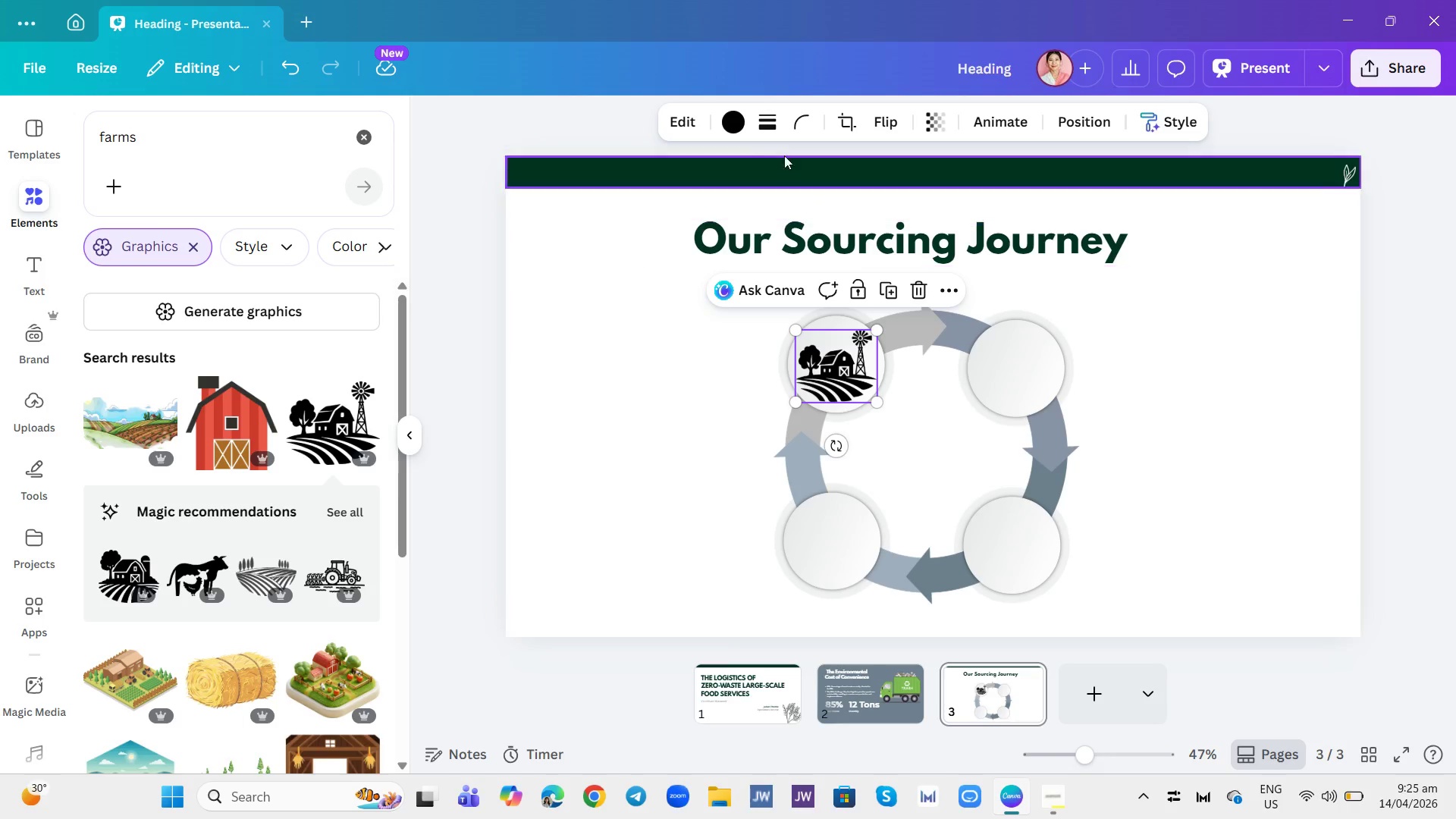 
left_click([741, 119])
 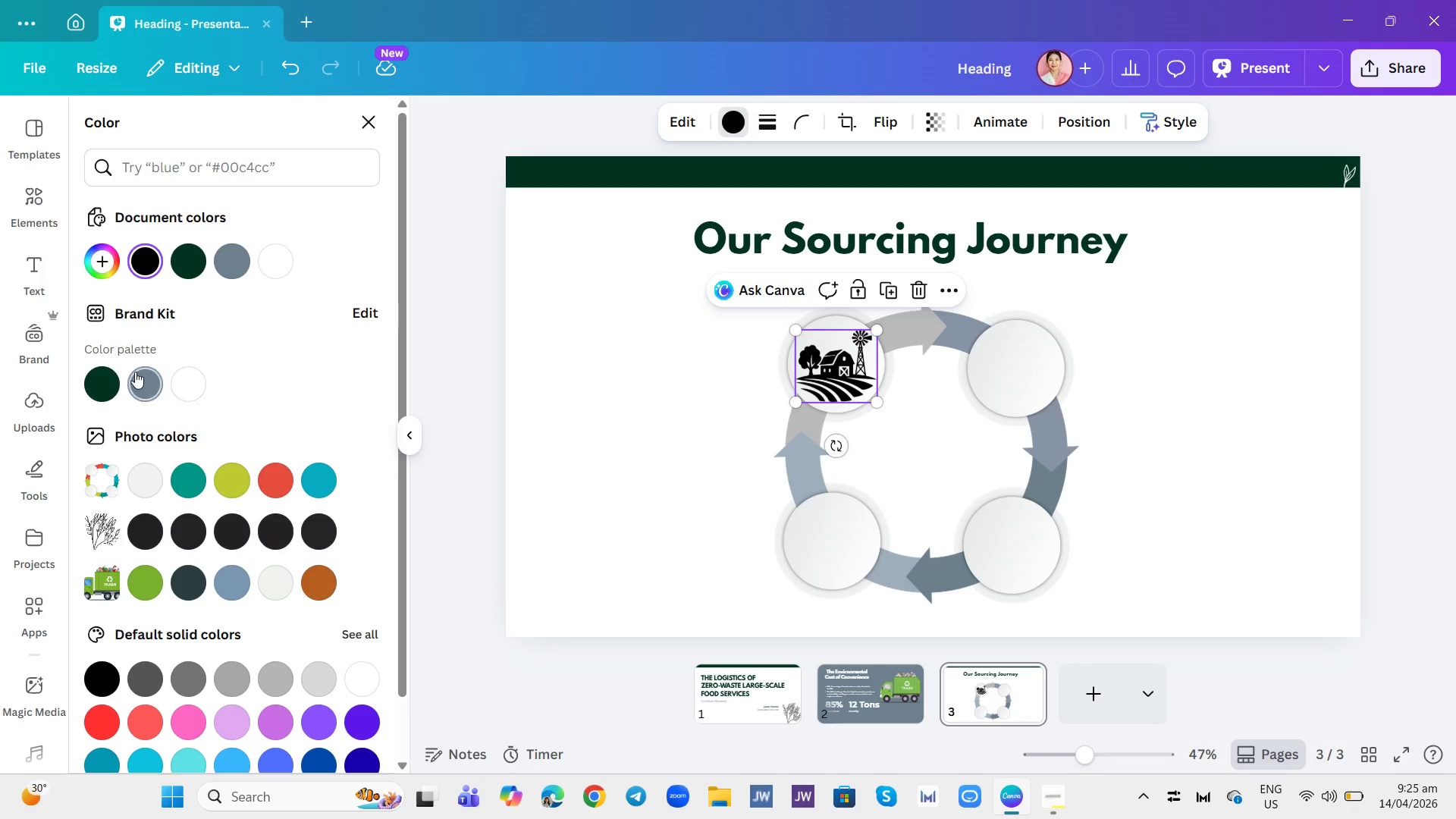 
left_click([107, 377])
 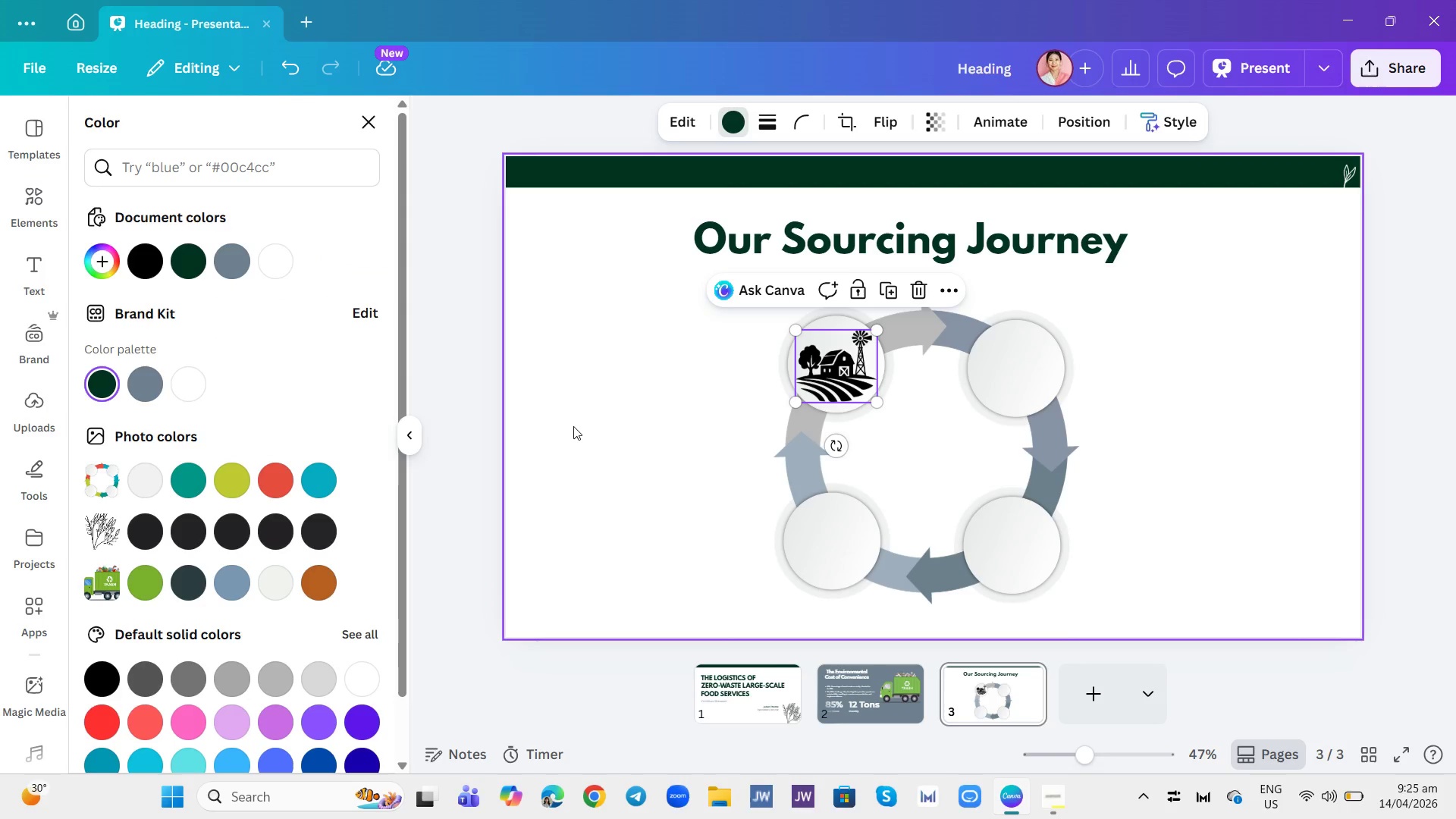 
left_click([579, 429])
 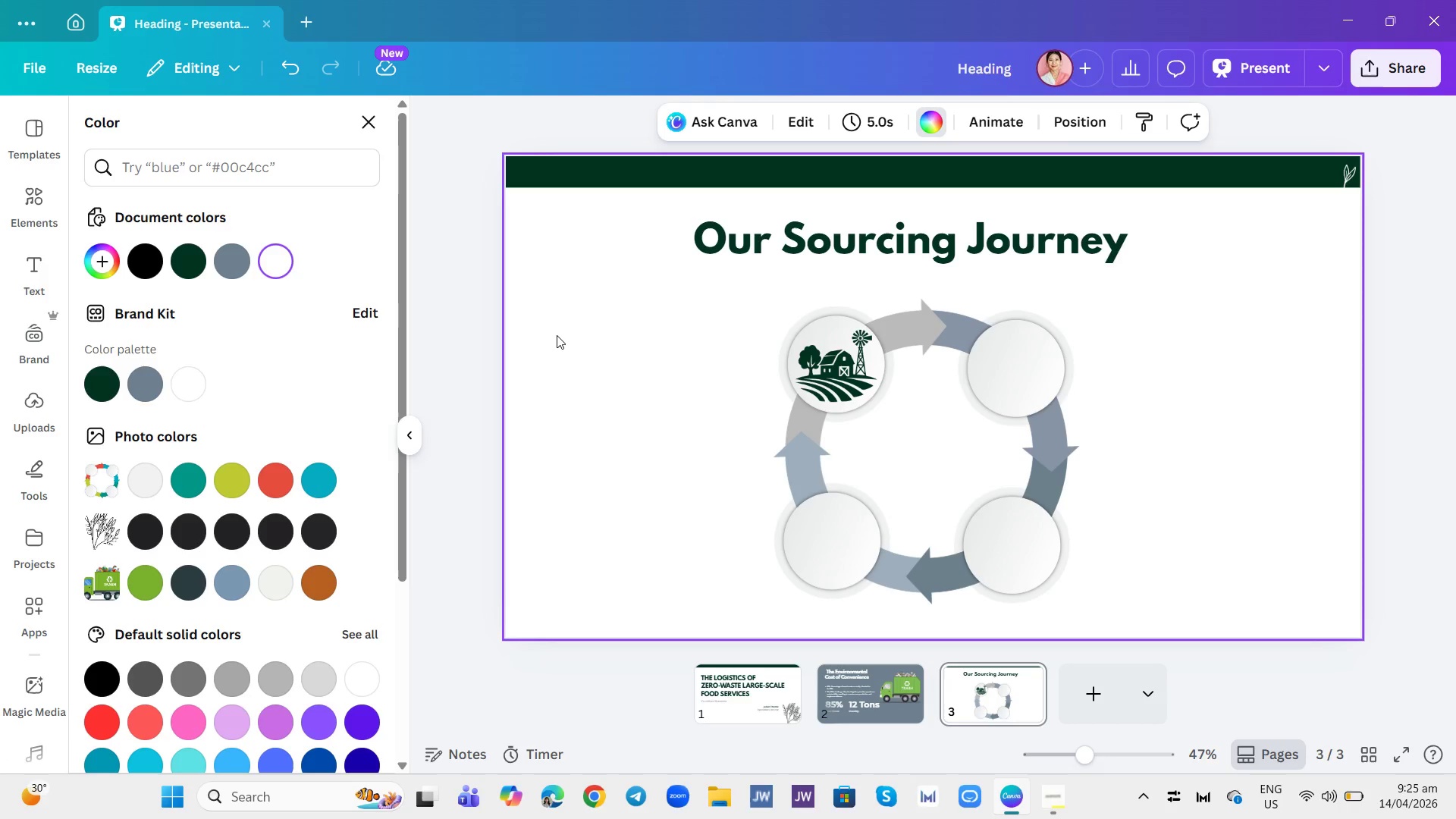 
wait(13.0)
 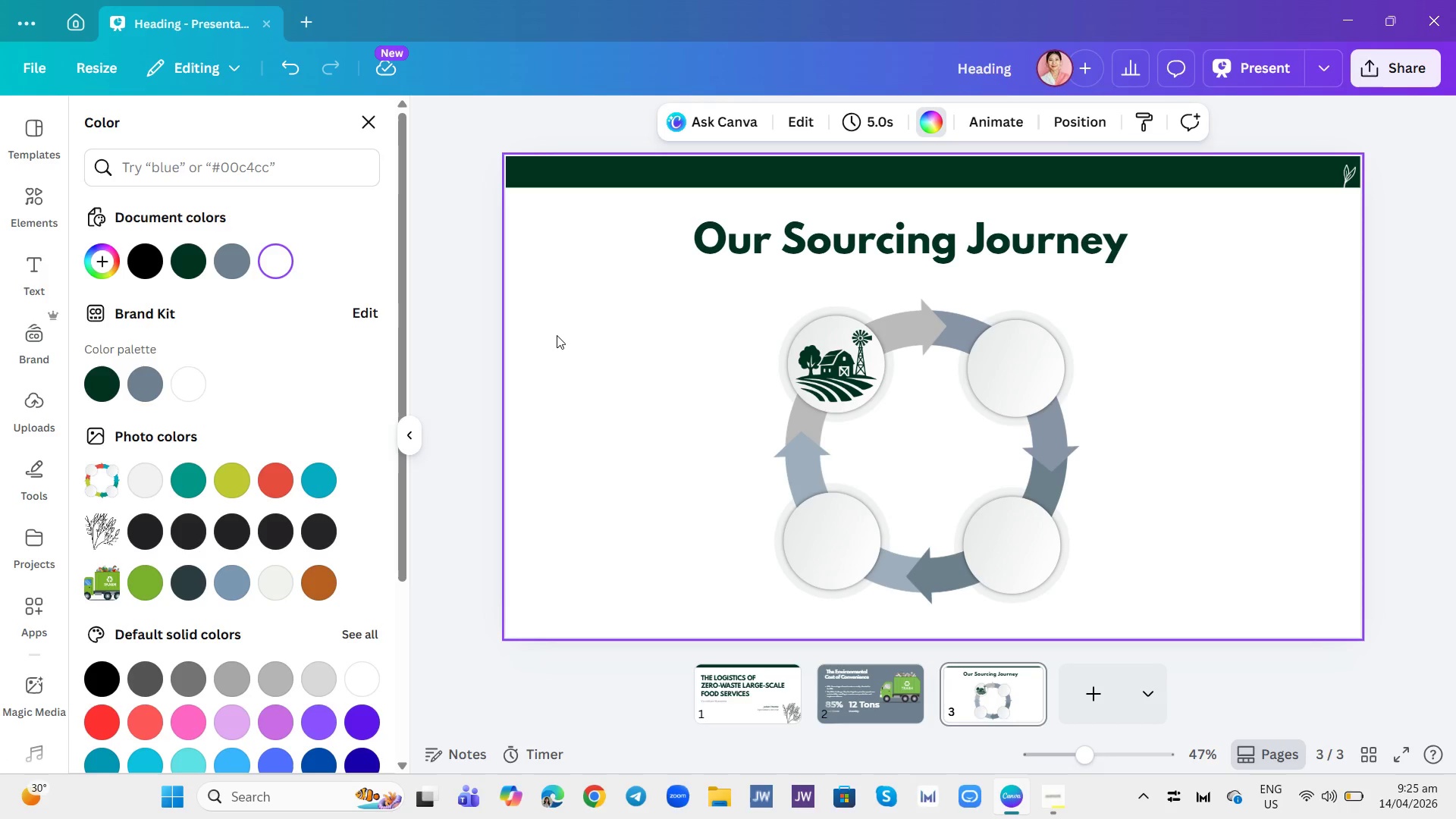 
left_click([17, 200])
 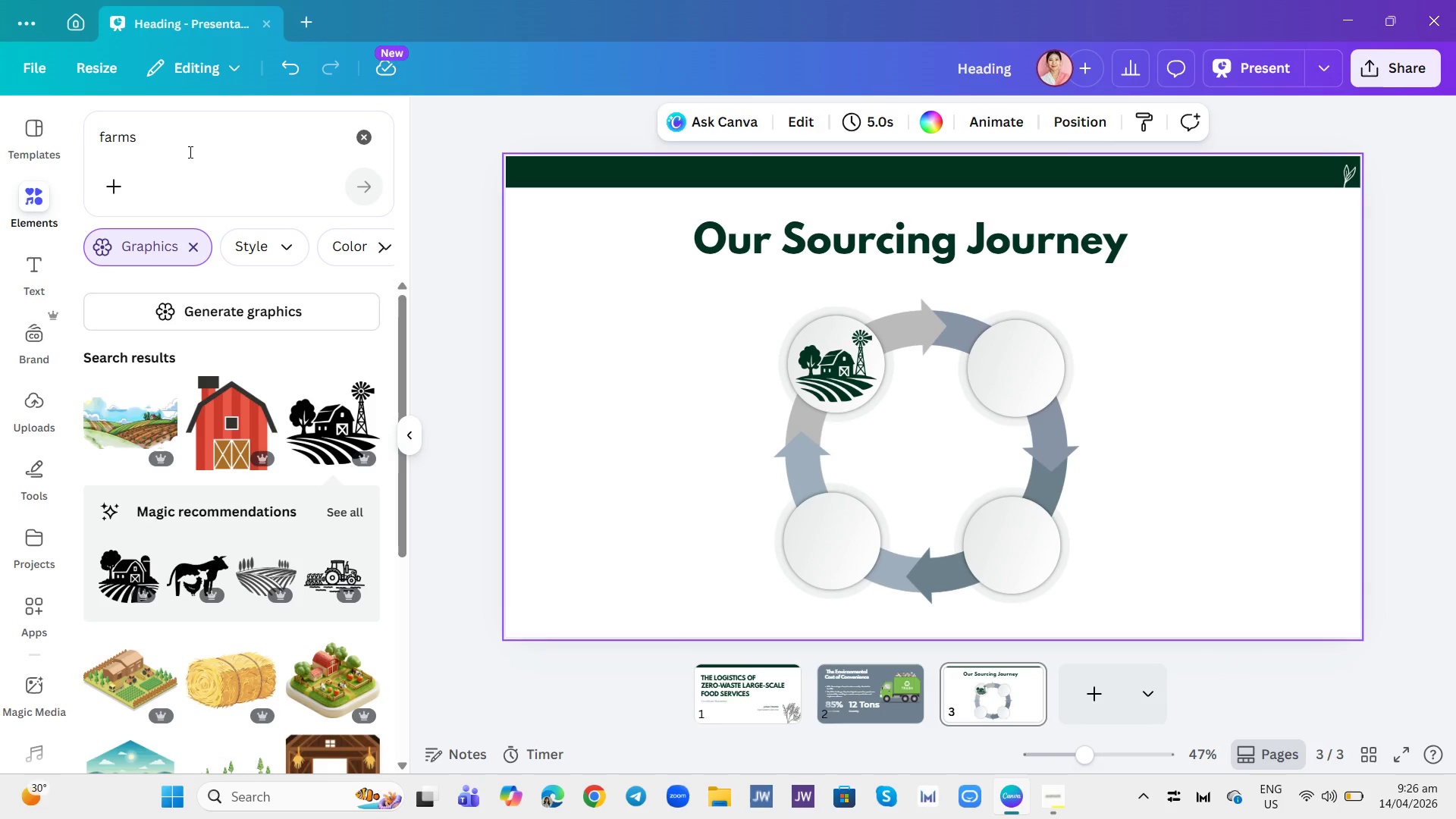 
left_click([189, 152])
 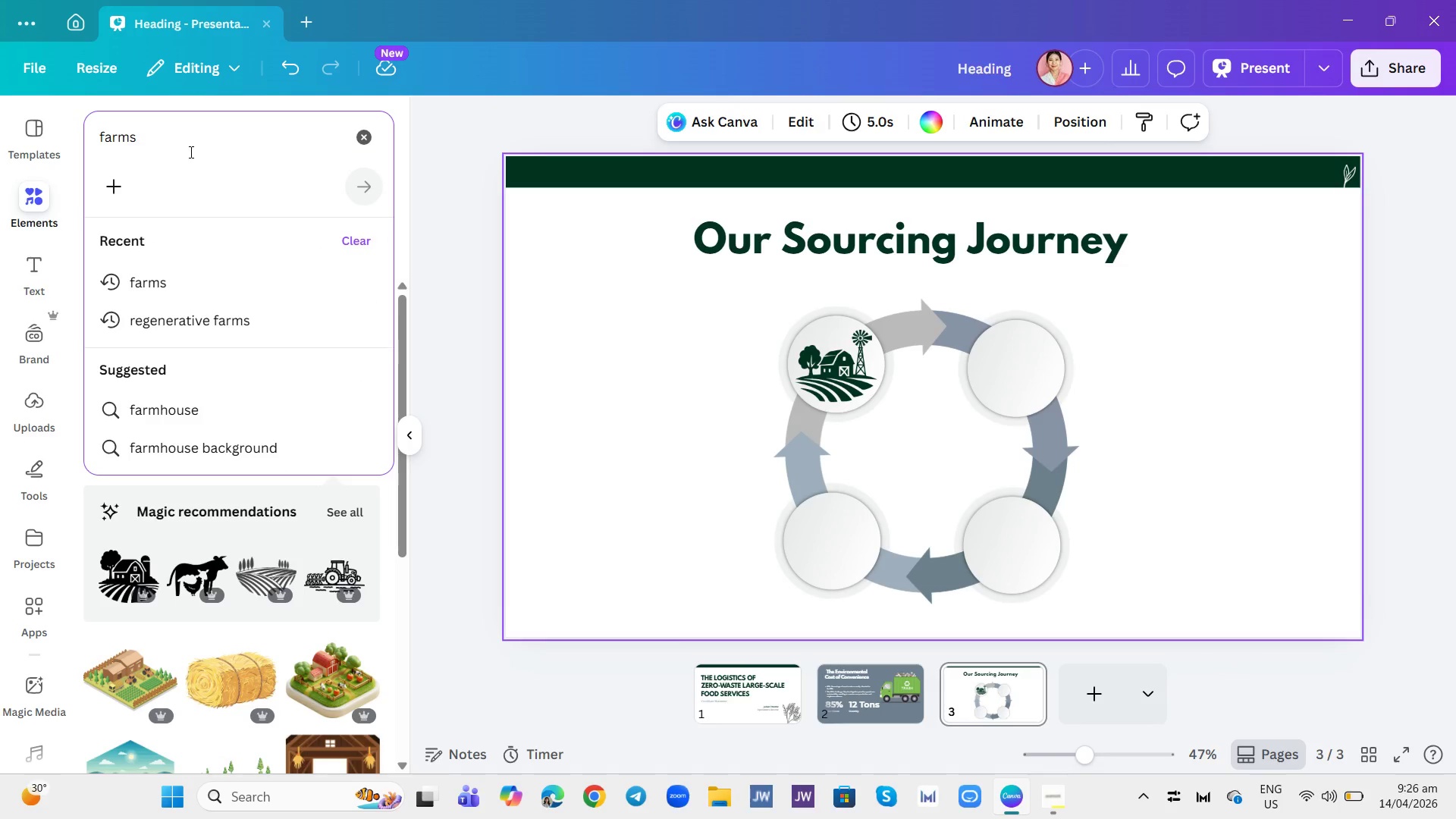 
hold_key(key=Backspace, duration=0.86)
 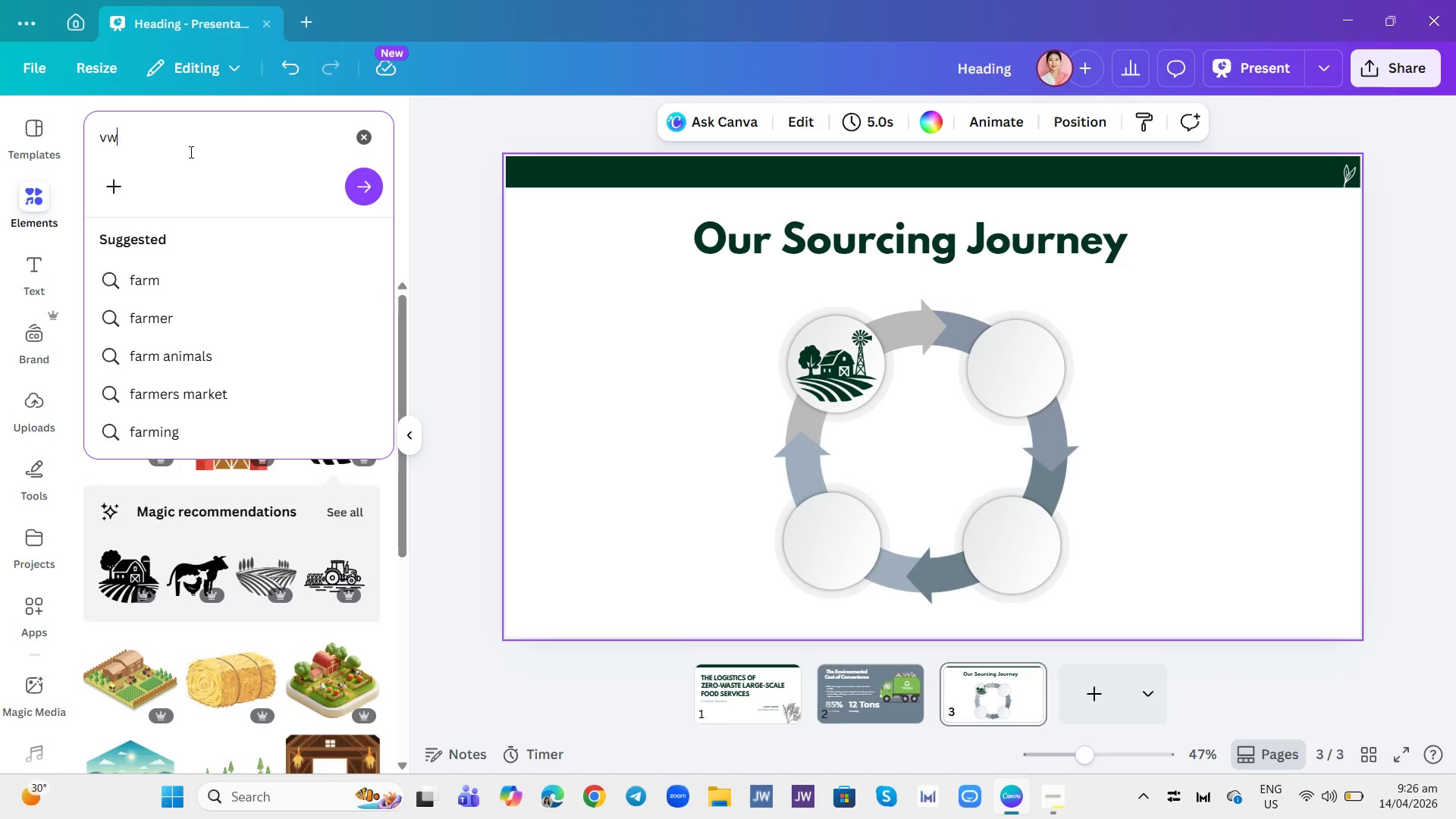 
type(vw)
key(Backspace)
type(eridu)
key(Backspace)
type(ian kitcj)
key(Backspace)
type(hen)
 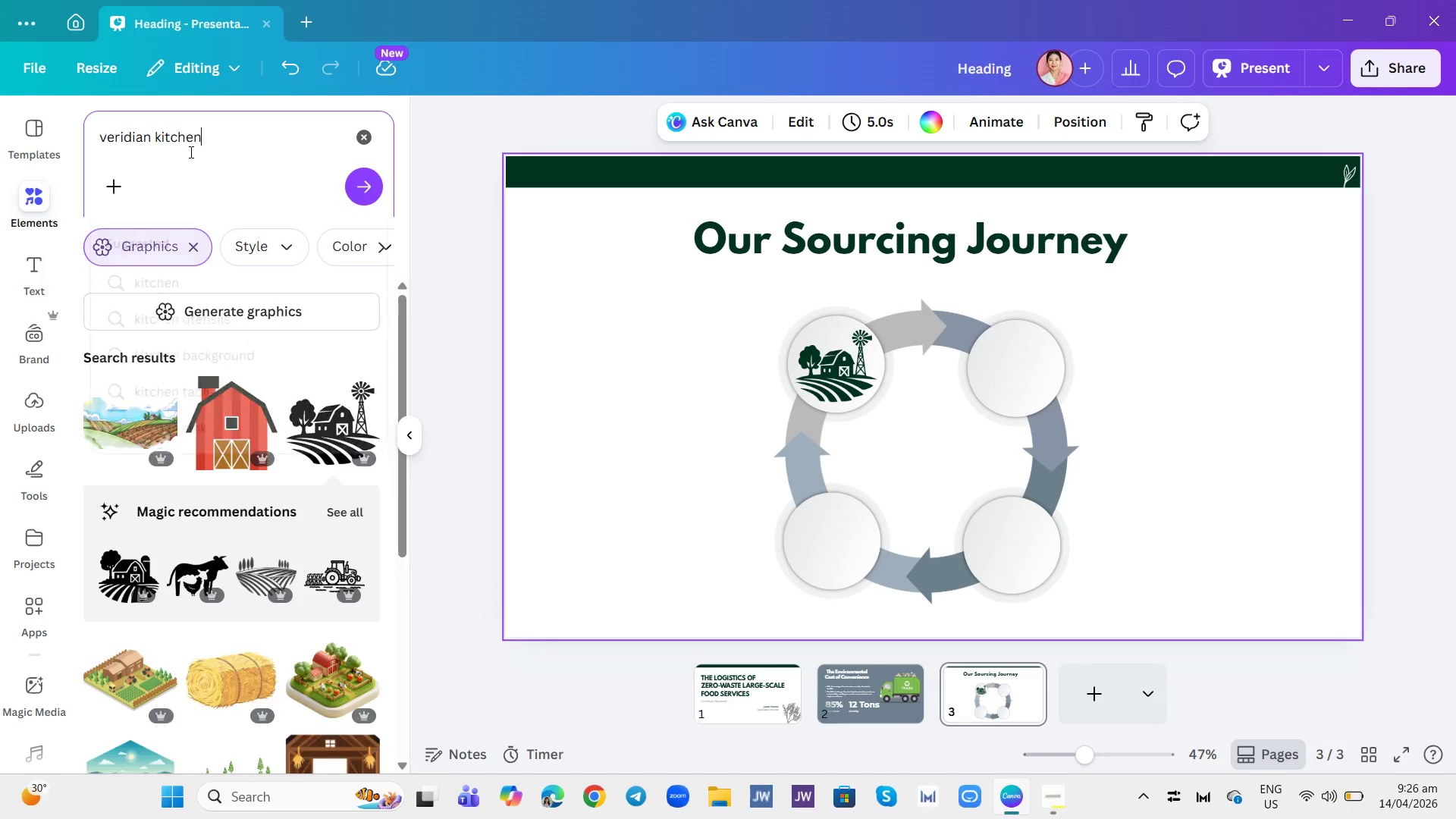 
key(Enter)
 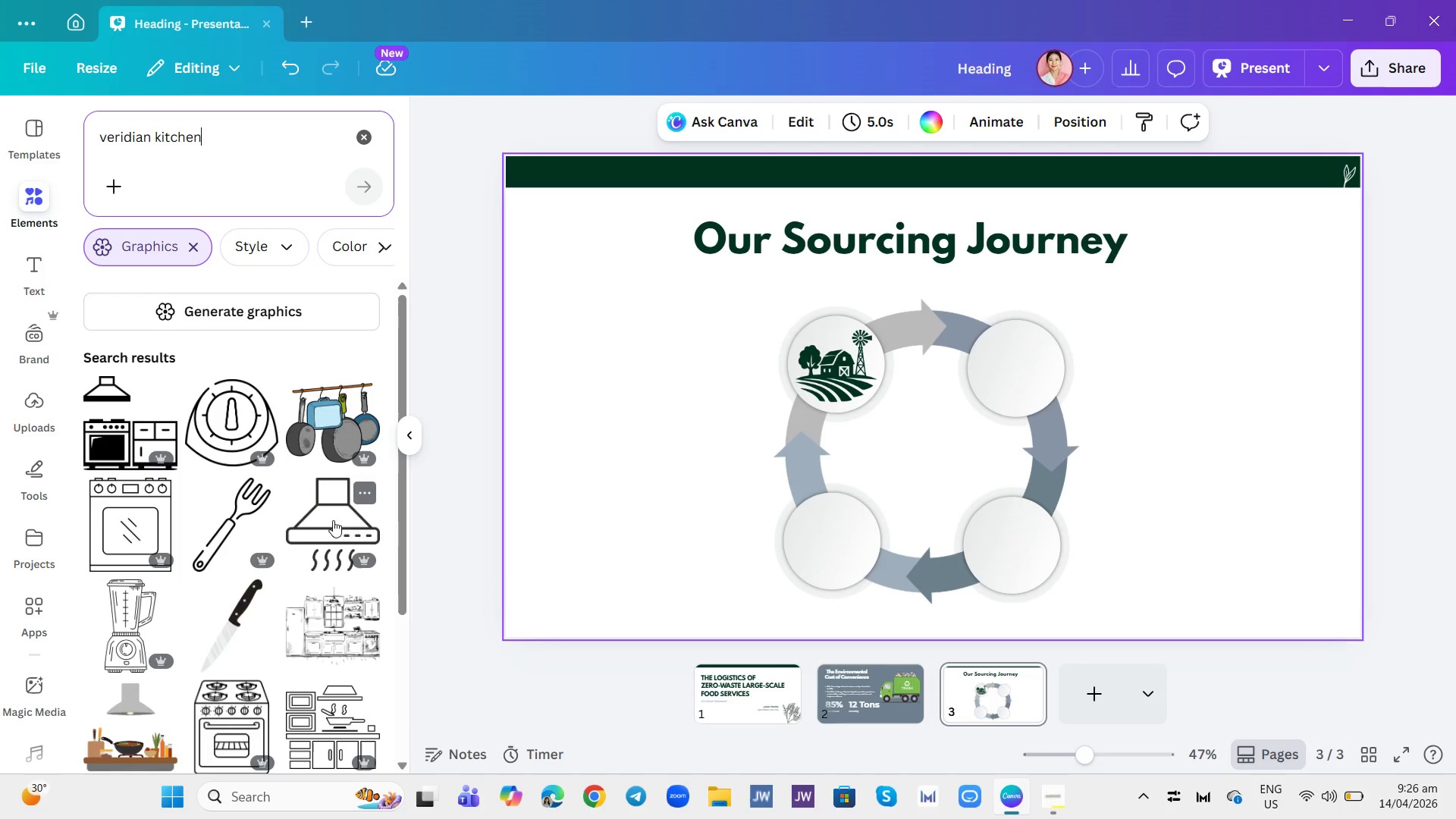 
scroll: coordinate [351, 575], scroll_direction: none, amount: 0.0
 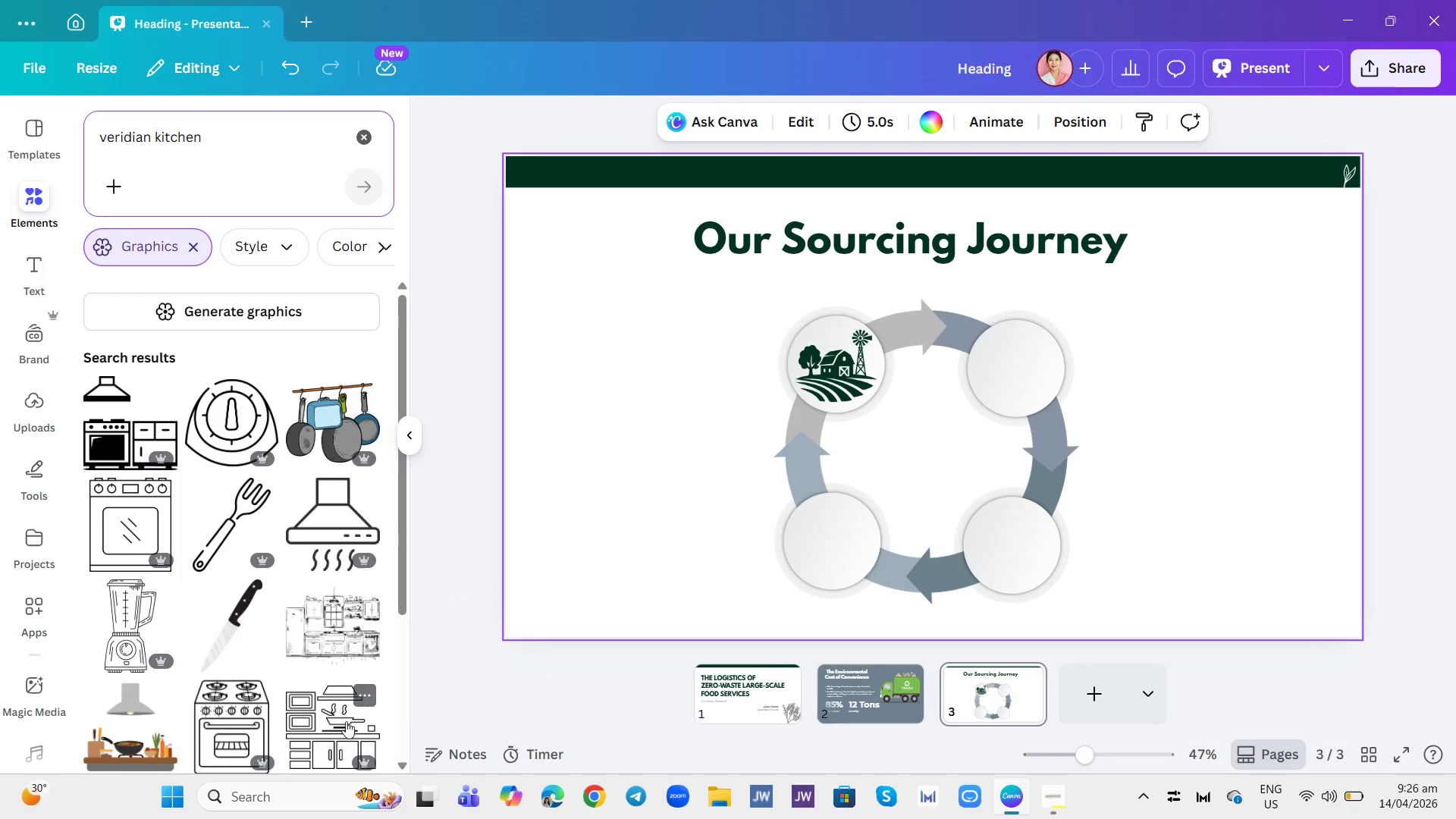 
left_click([334, 723])
 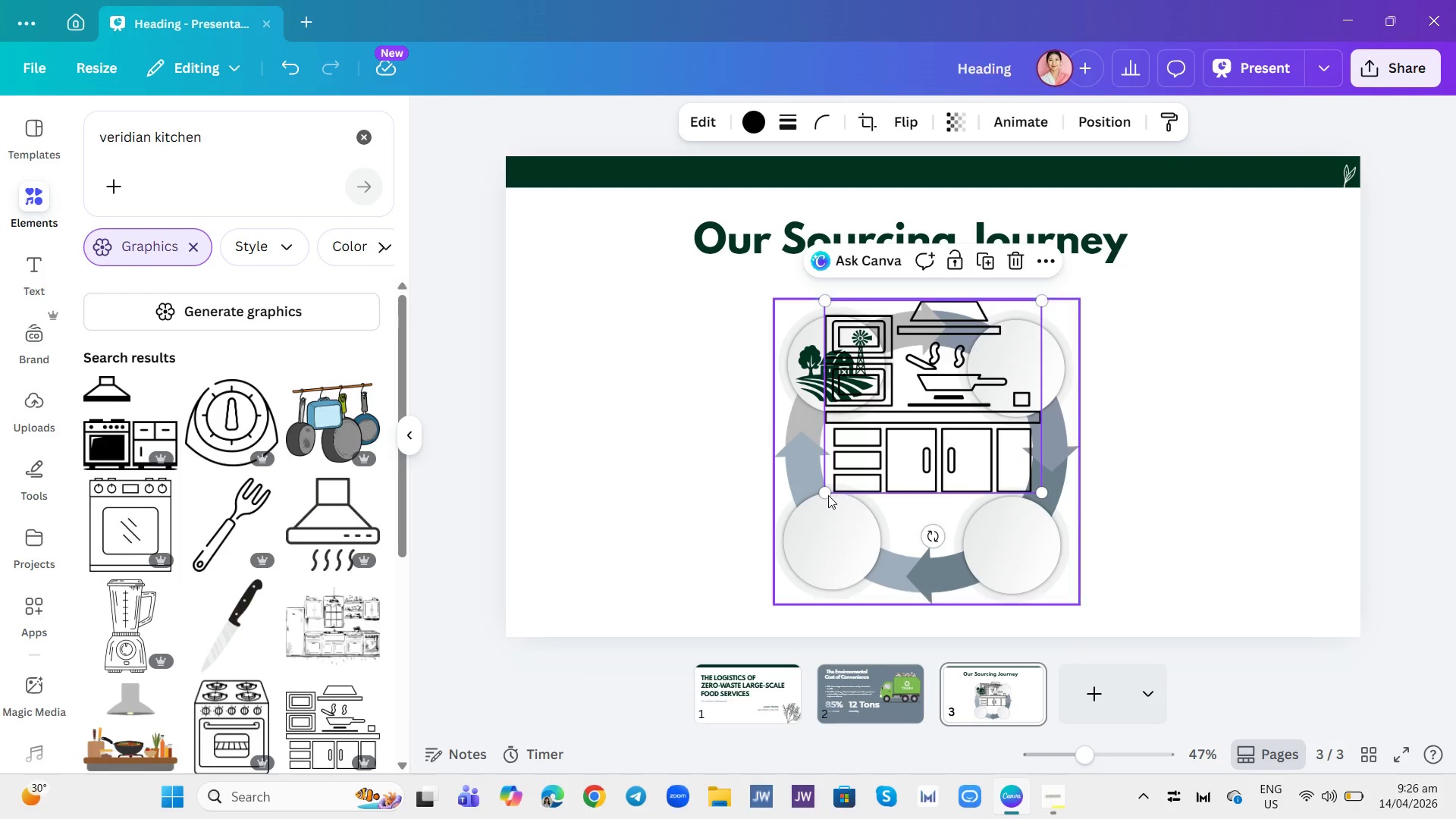 
left_click_drag(start_coordinate=[822, 489], to_coordinate=[977, 375])
 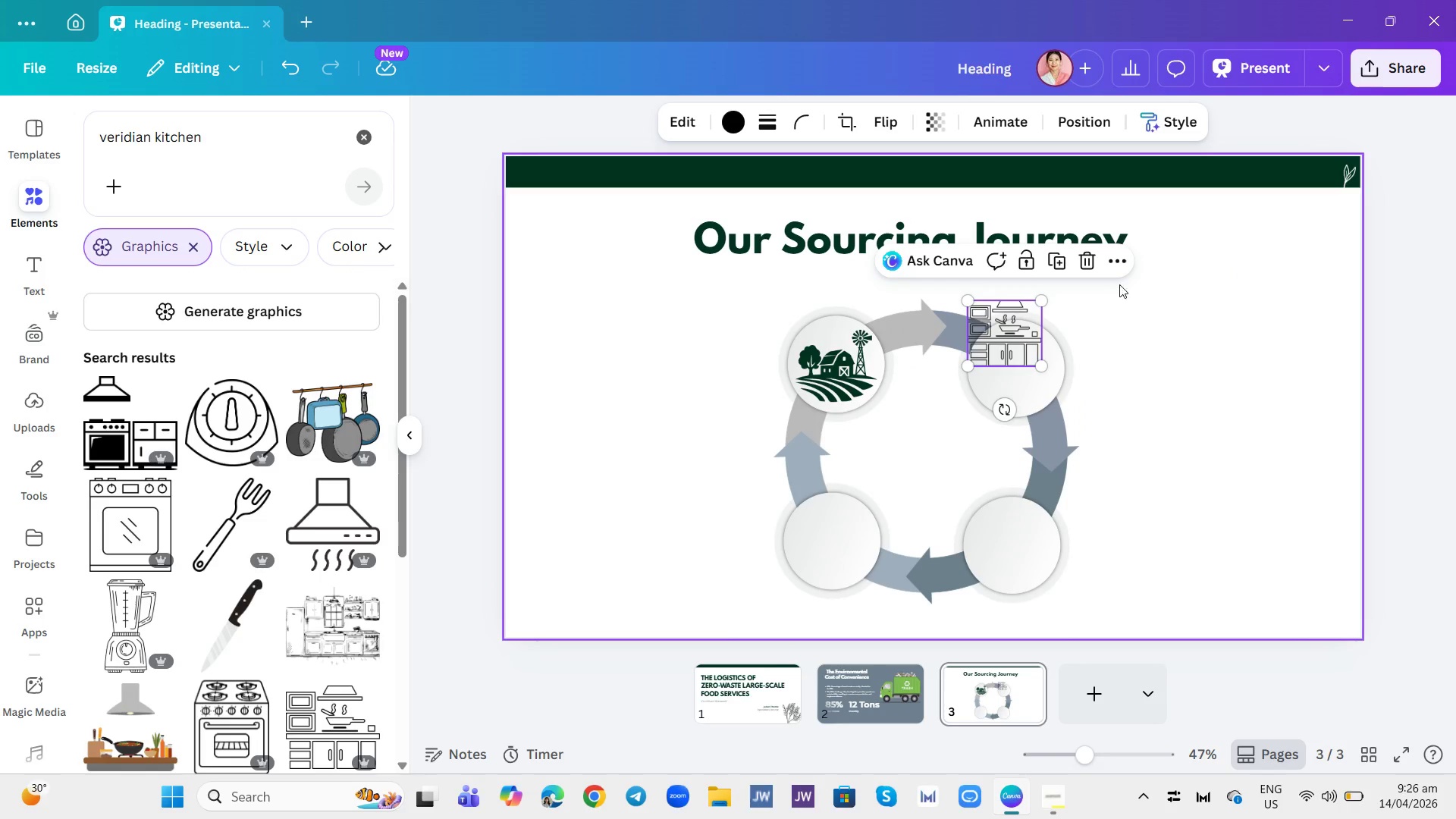 
left_click([1090, 268])
 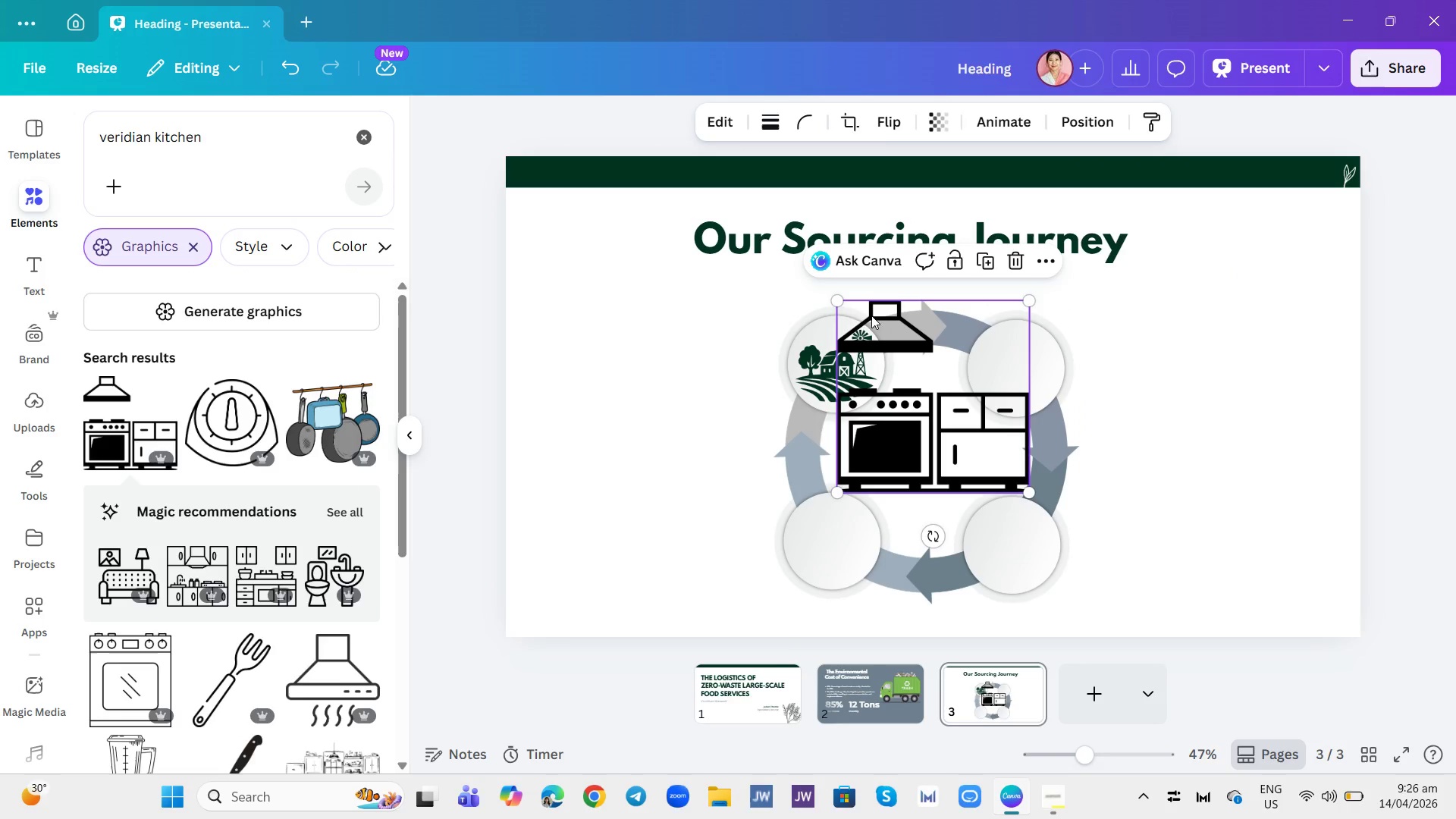 
left_click_drag(start_coordinate=[837, 300], to_coordinate=[940, 418])
 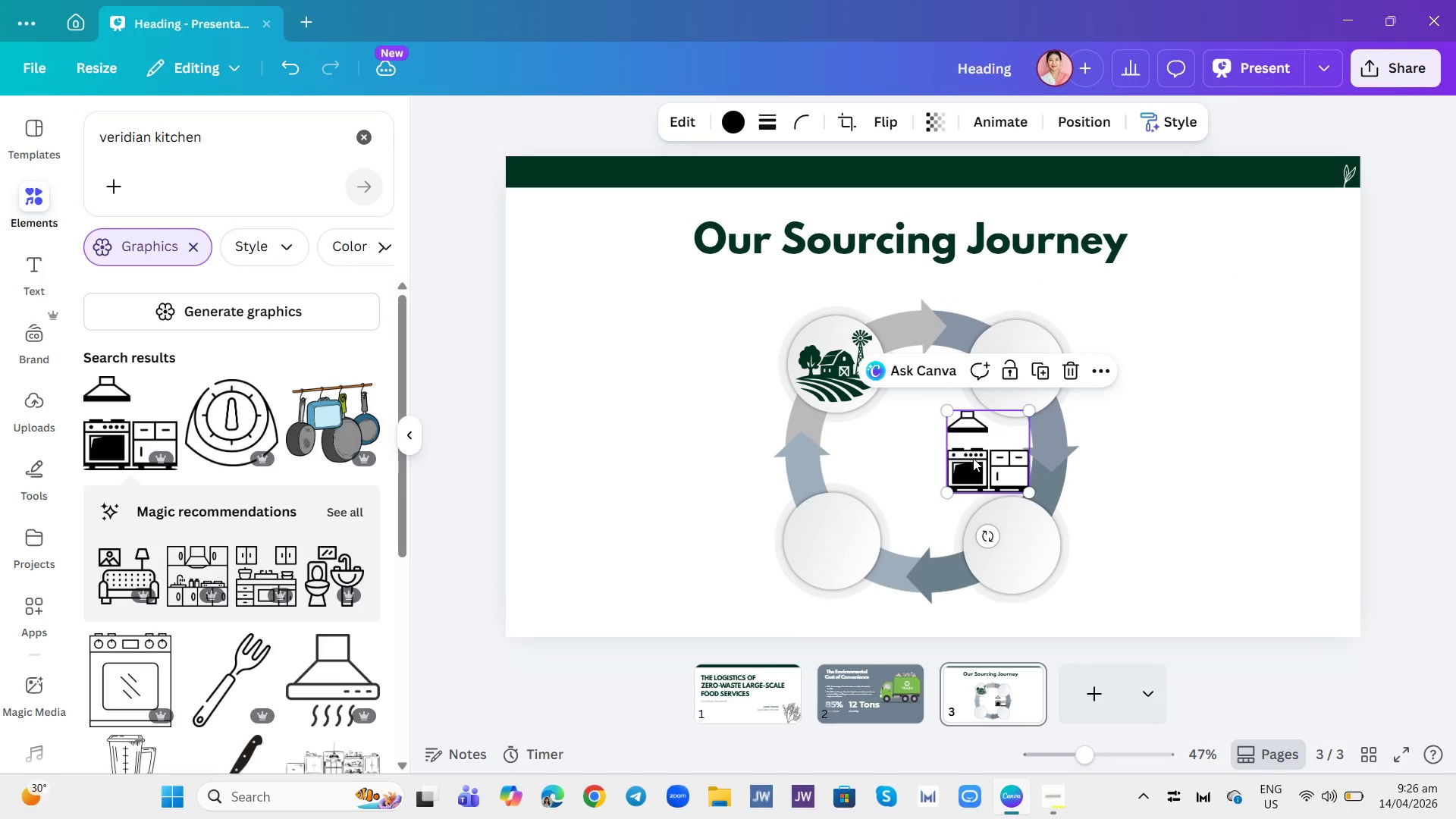 
left_click_drag(start_coordinate=[973, 458], to_coordinate=[1004, 377])
 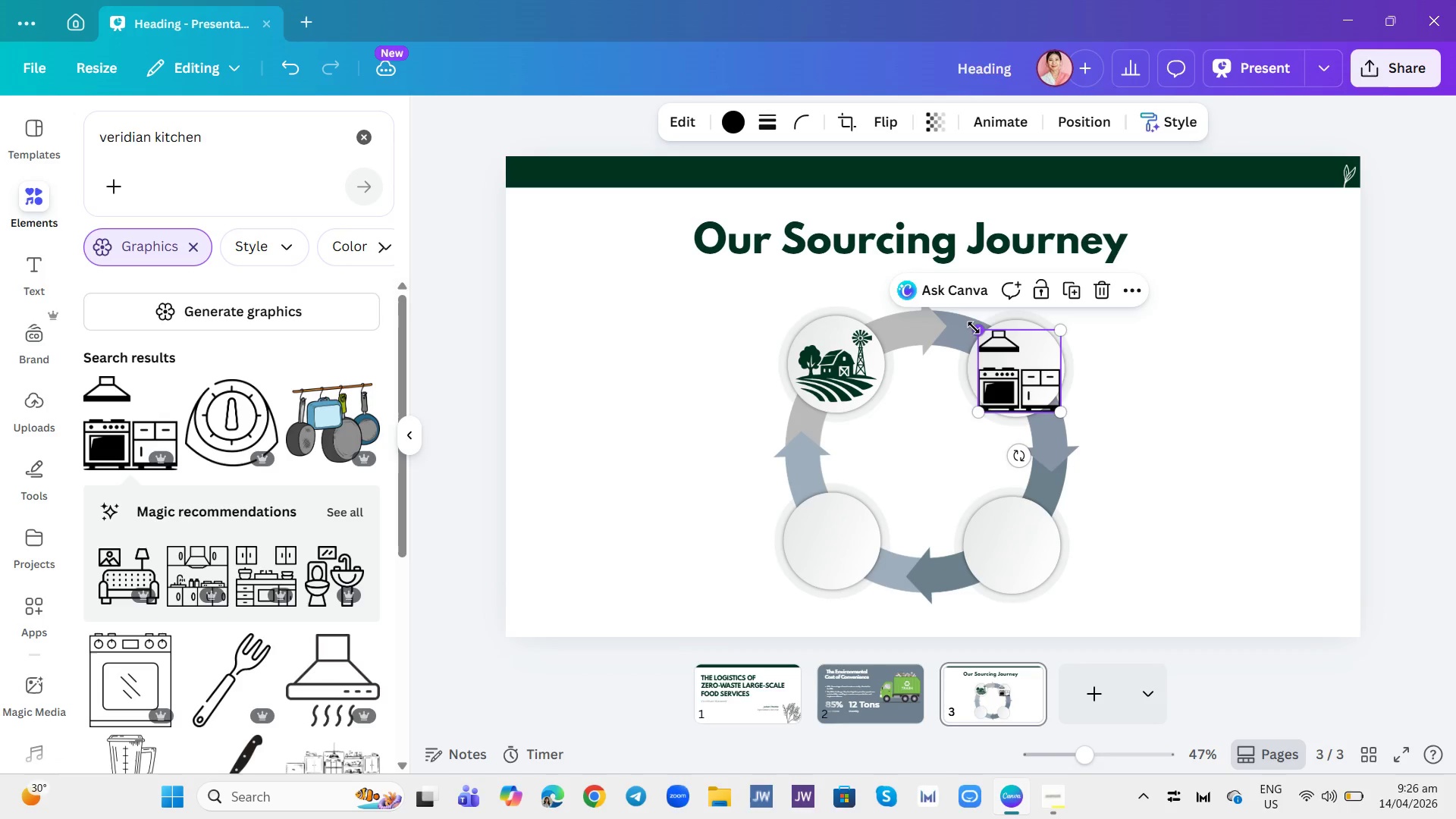 
left_click_drag(start_coordinate=[975, 328], to_coordinate=[985, 338])
 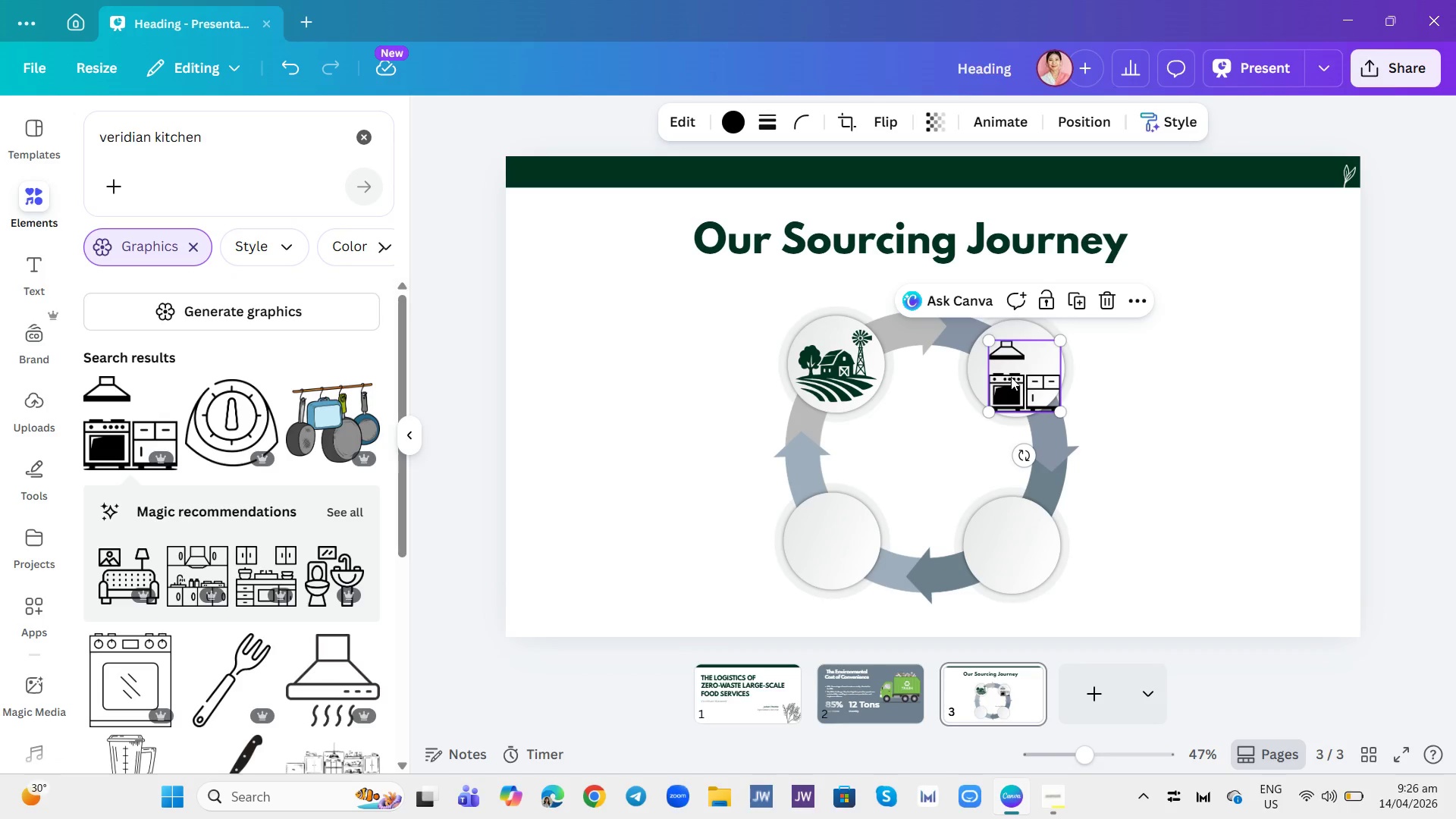 
left_click_drag(start_coordinate=[1011, 377], to_coordinate=[1003, 366])
 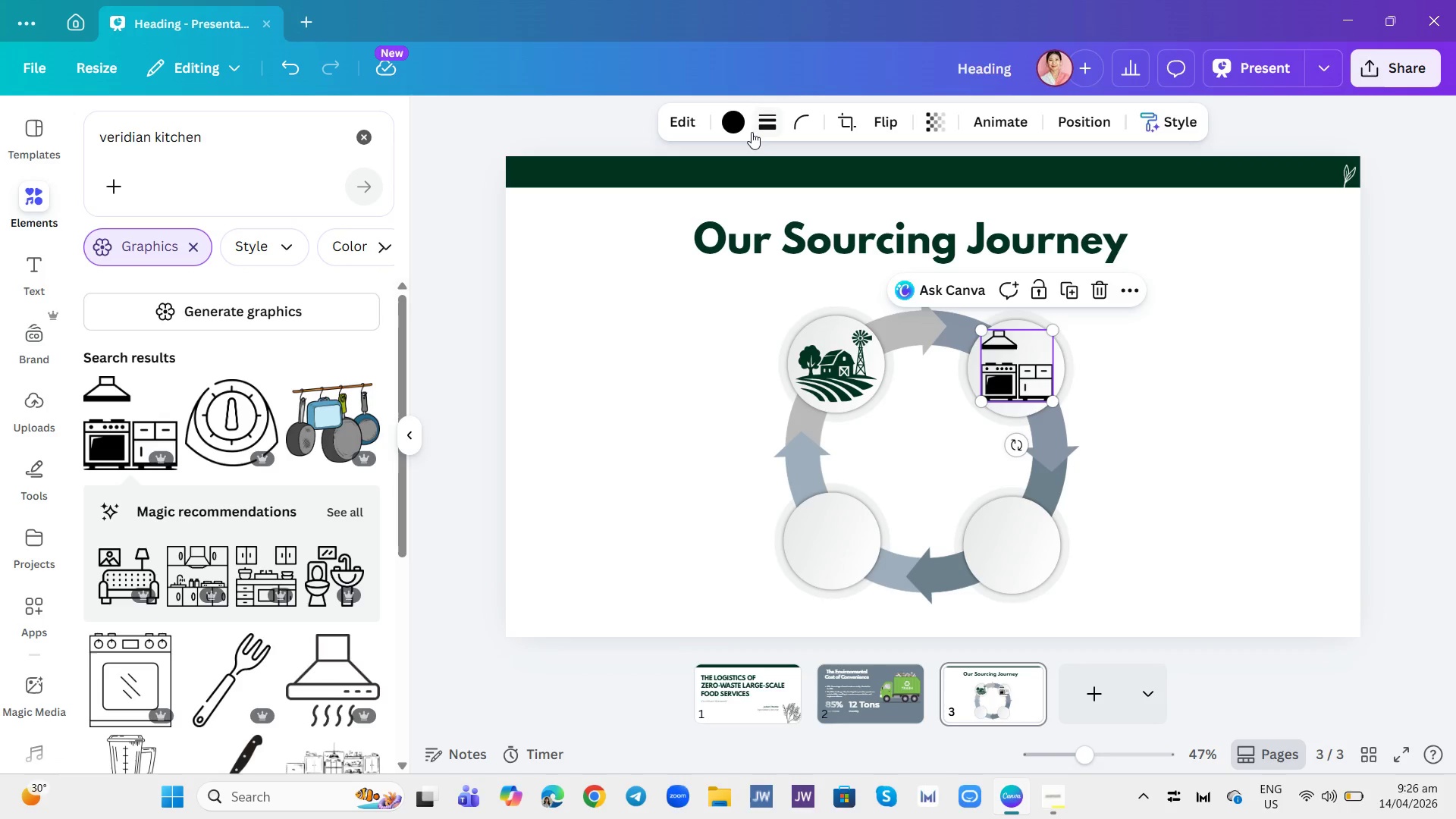 
left_click([739, 126])
 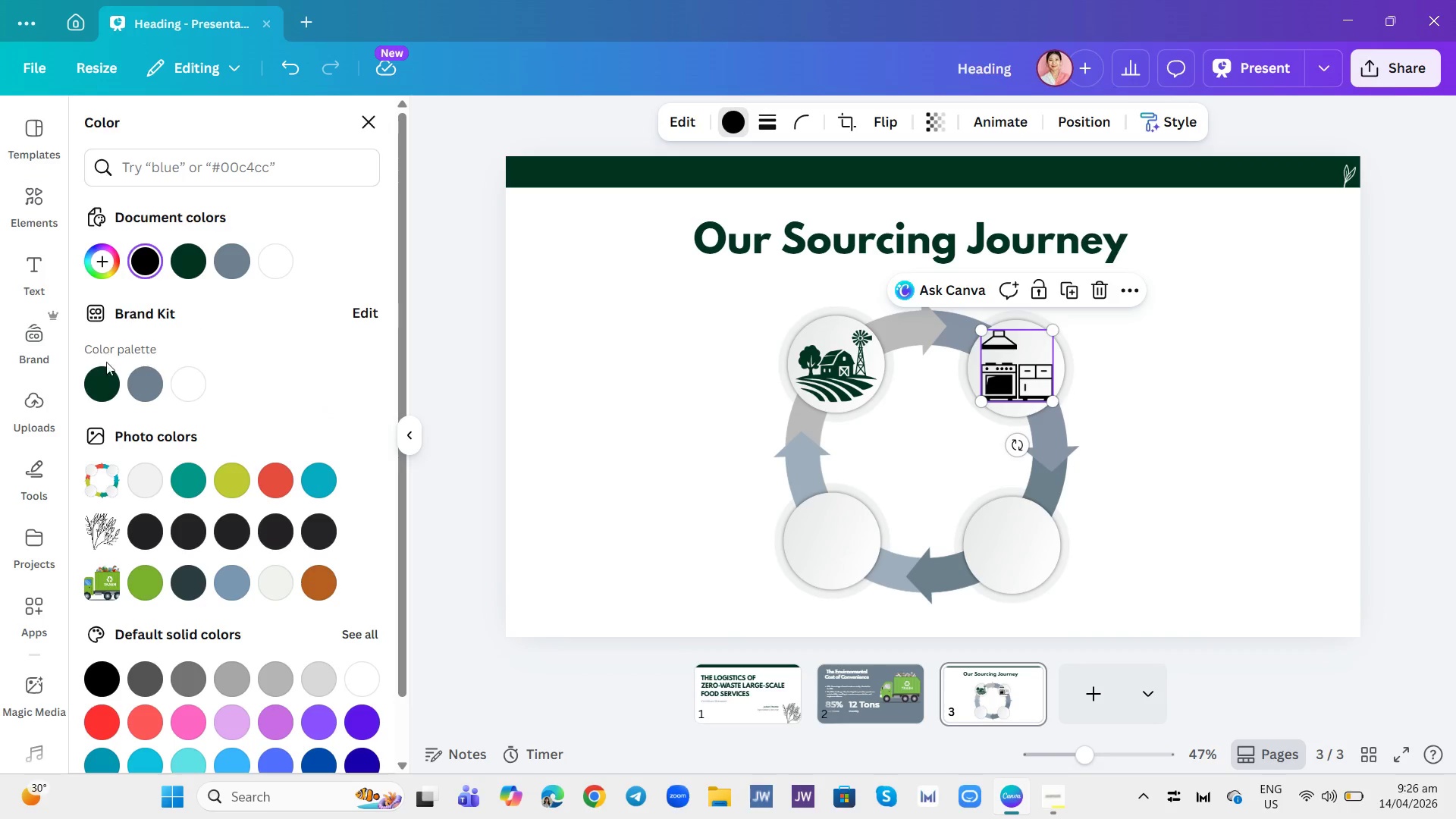 
left_click([102, 373])
 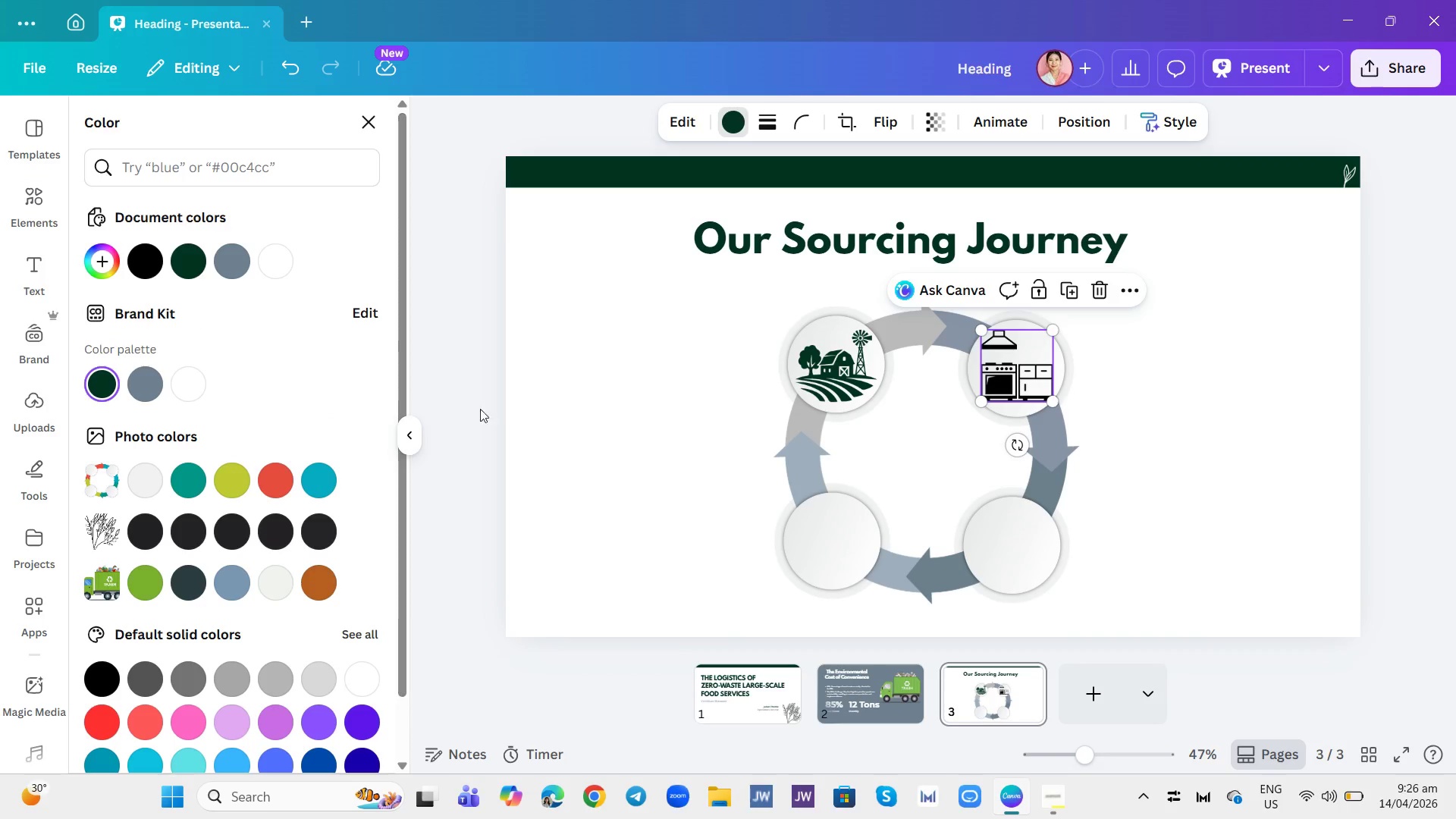 
left_click([497, 413])
 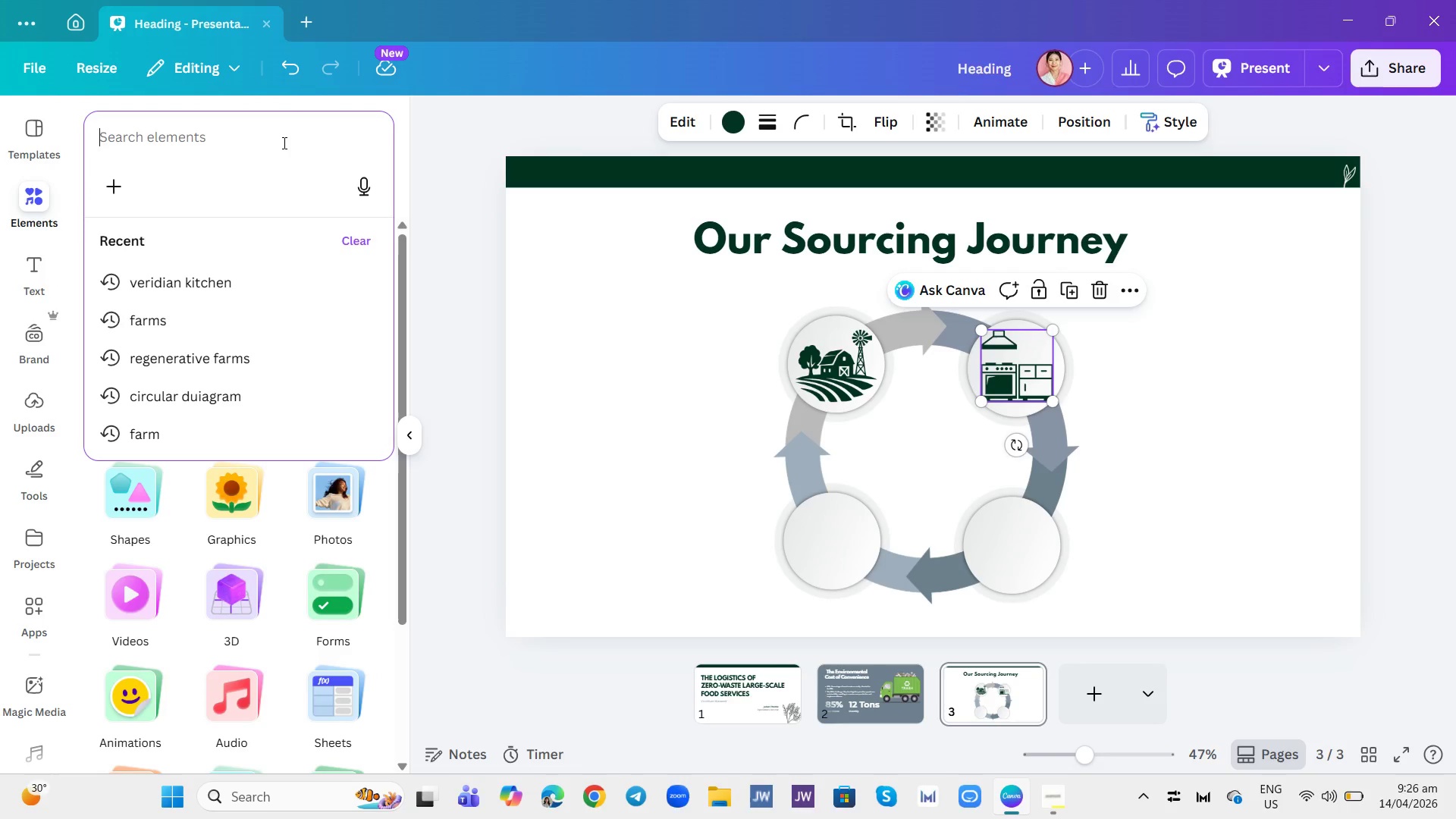 
wait(10.92)
 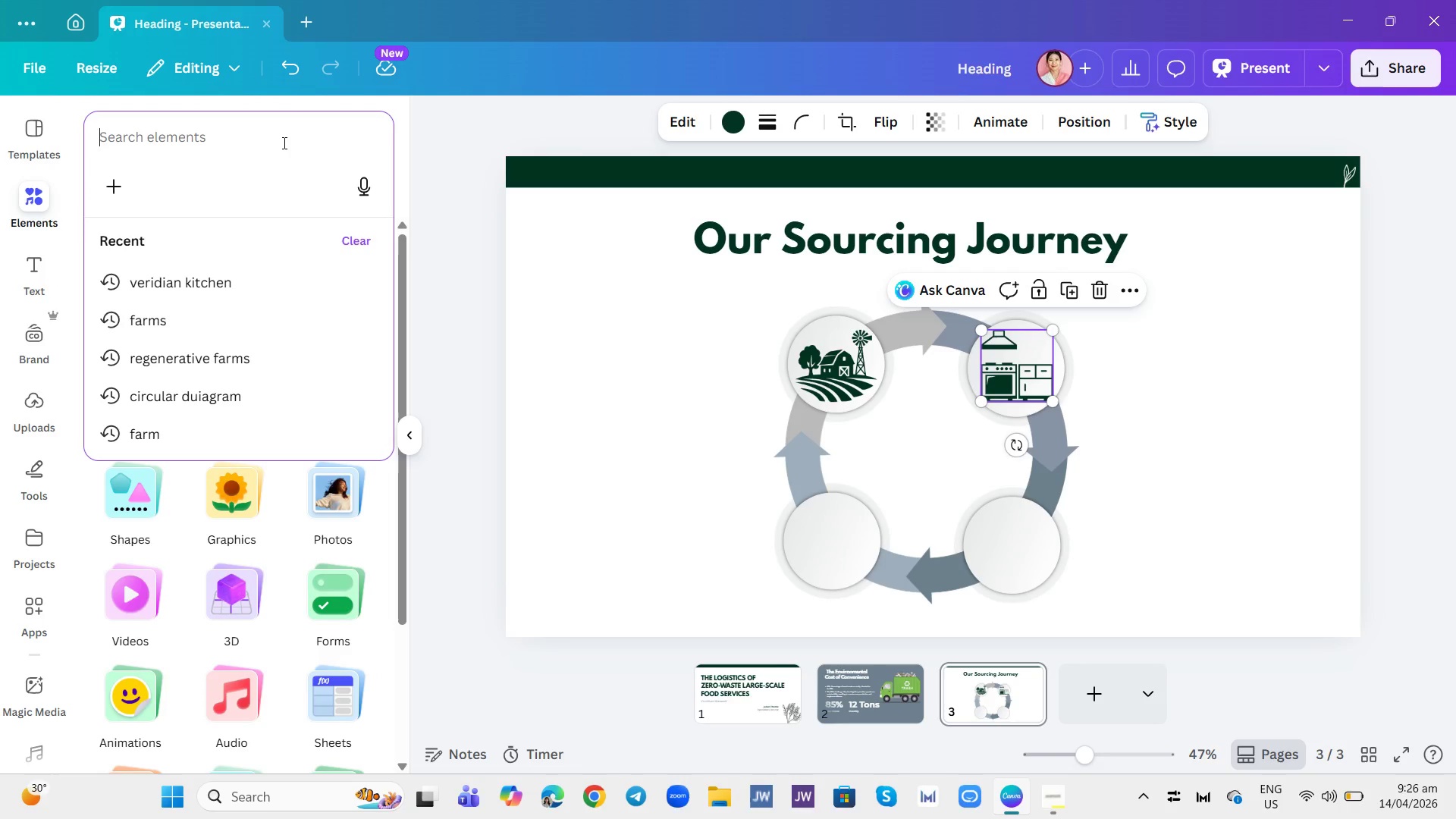 
type(event)
 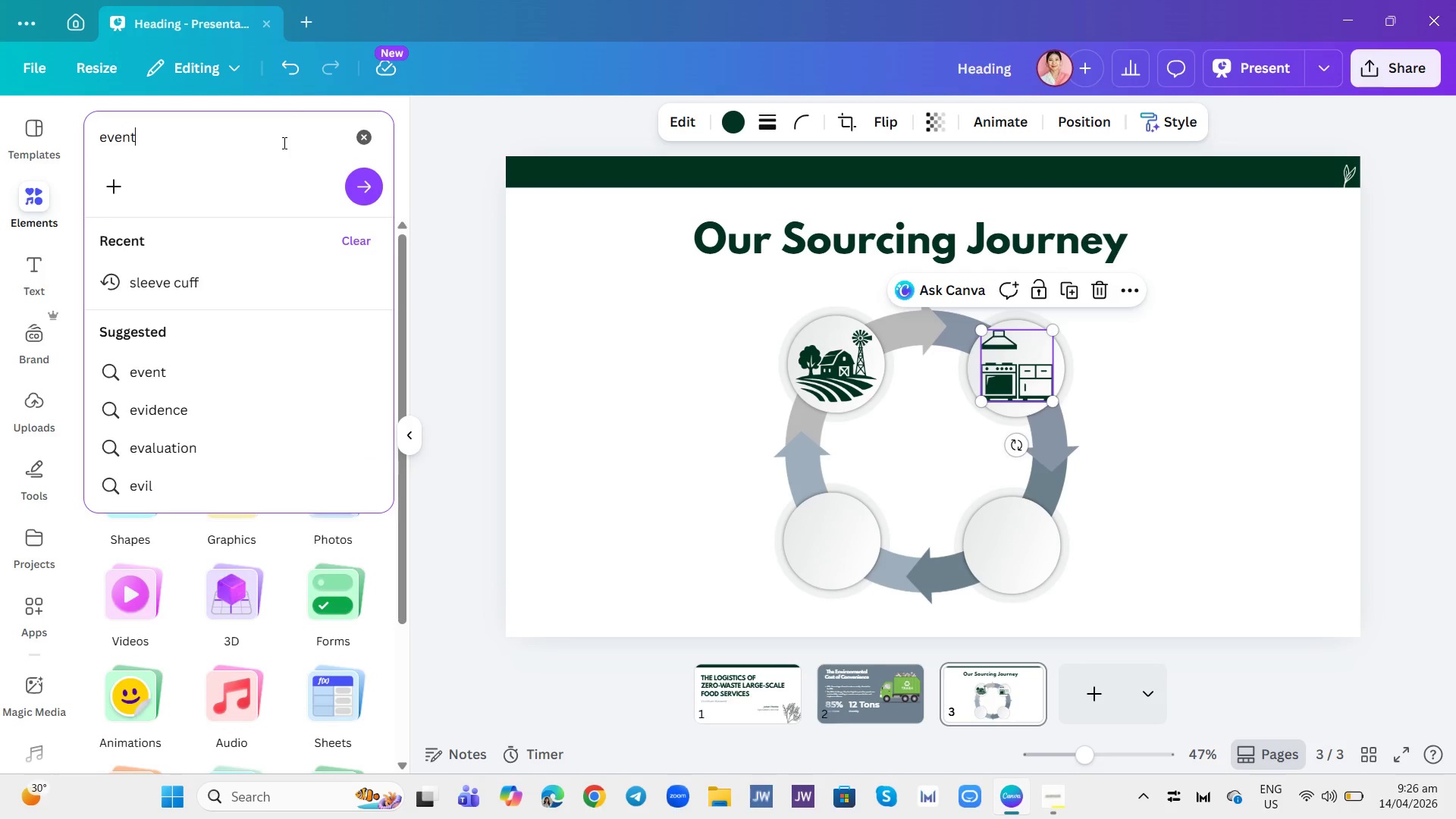 
key(Enter)
 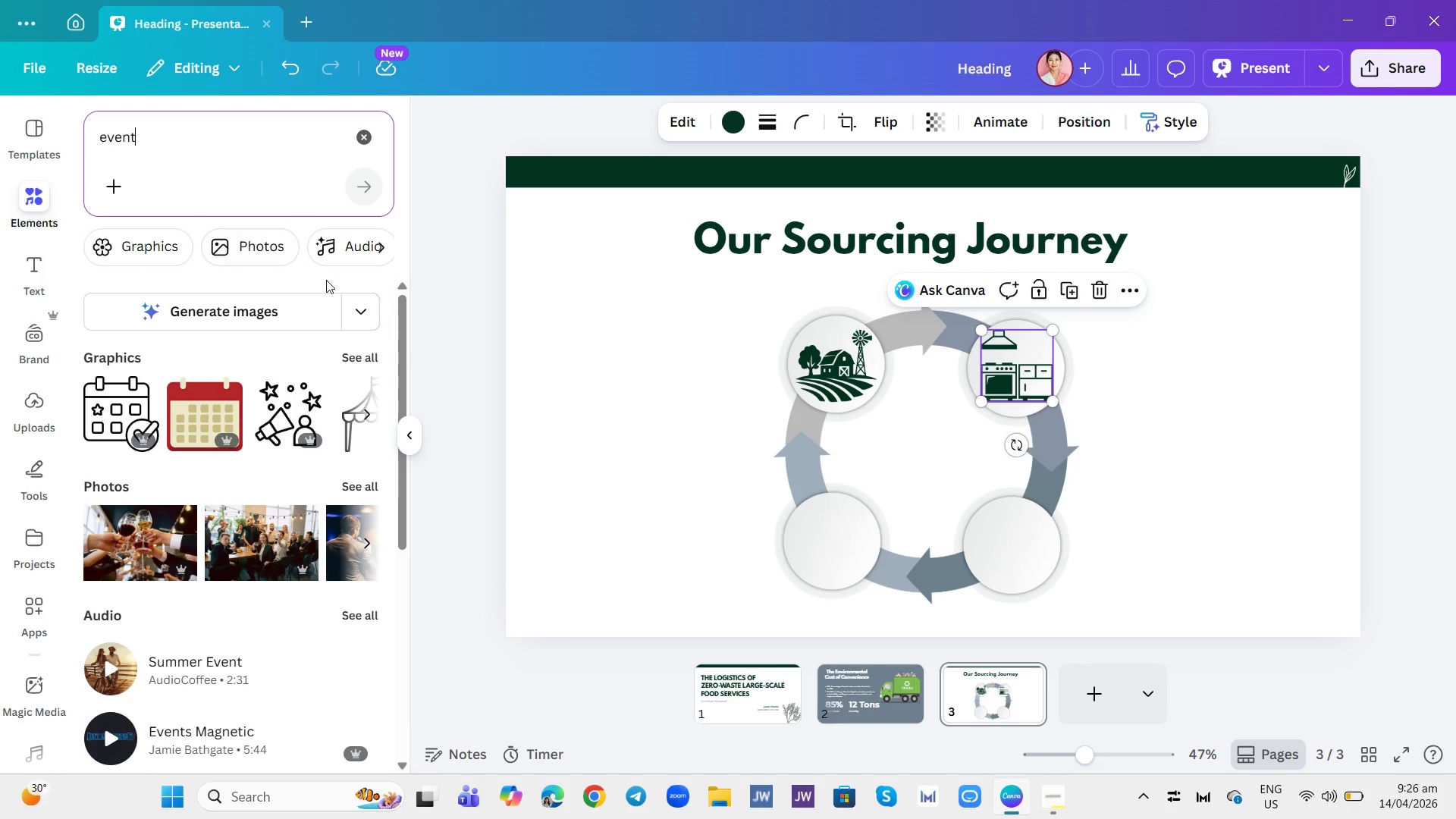 
left_click([155, 249])
 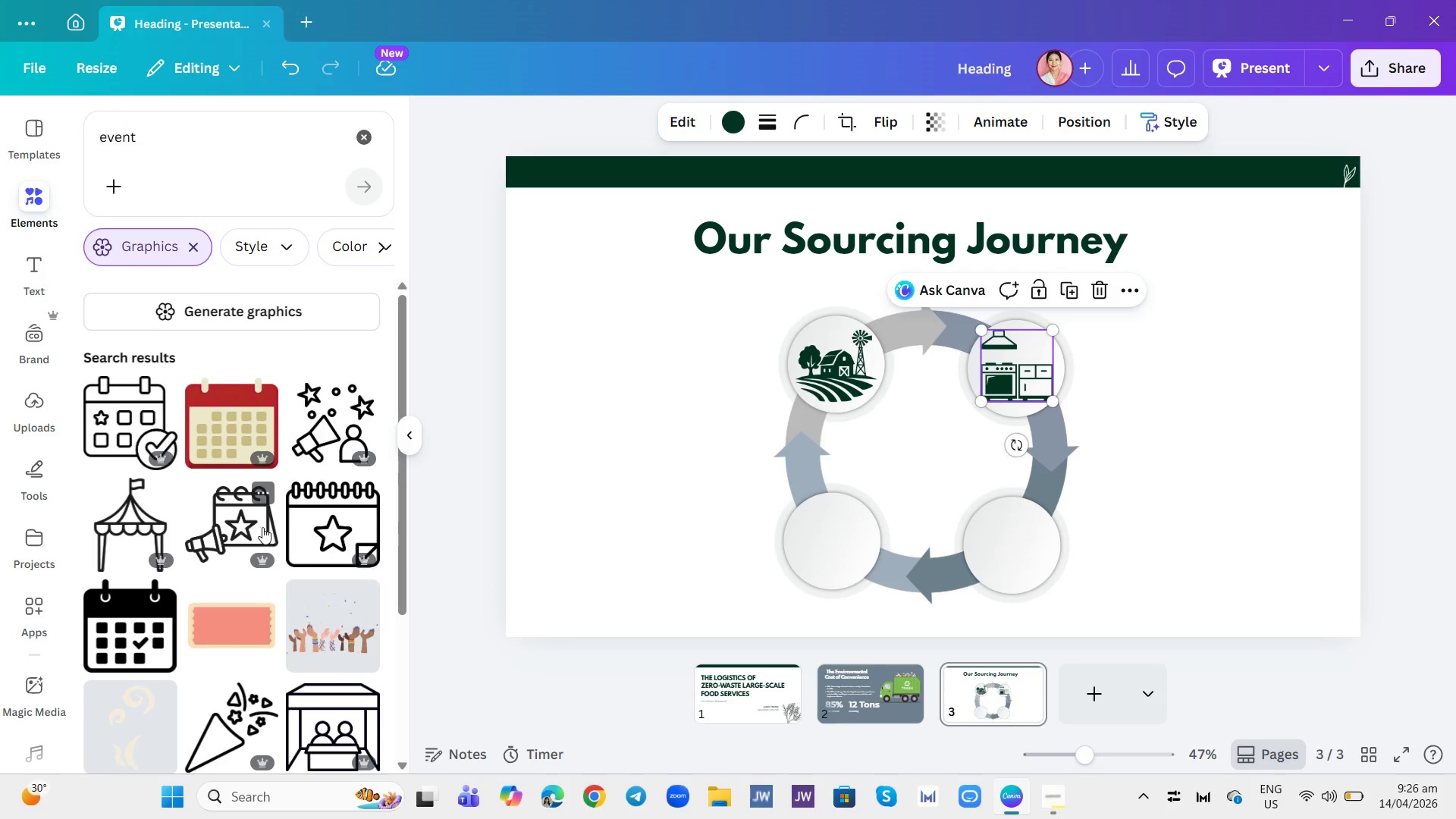 
wait(6.27)
 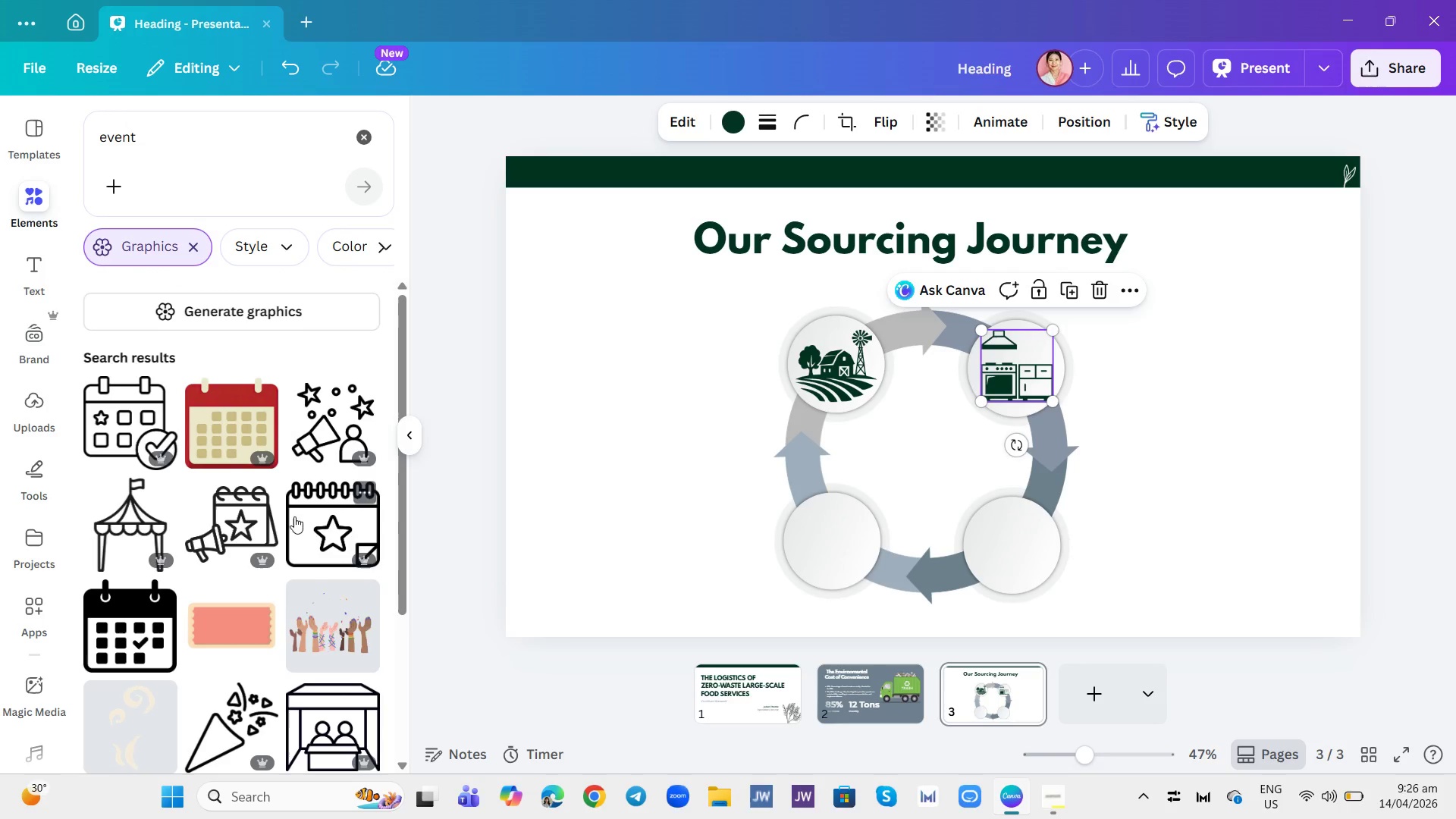 
left_click_drag(start_coordinate=[397, 372], to_coordinate=[381, 551])
 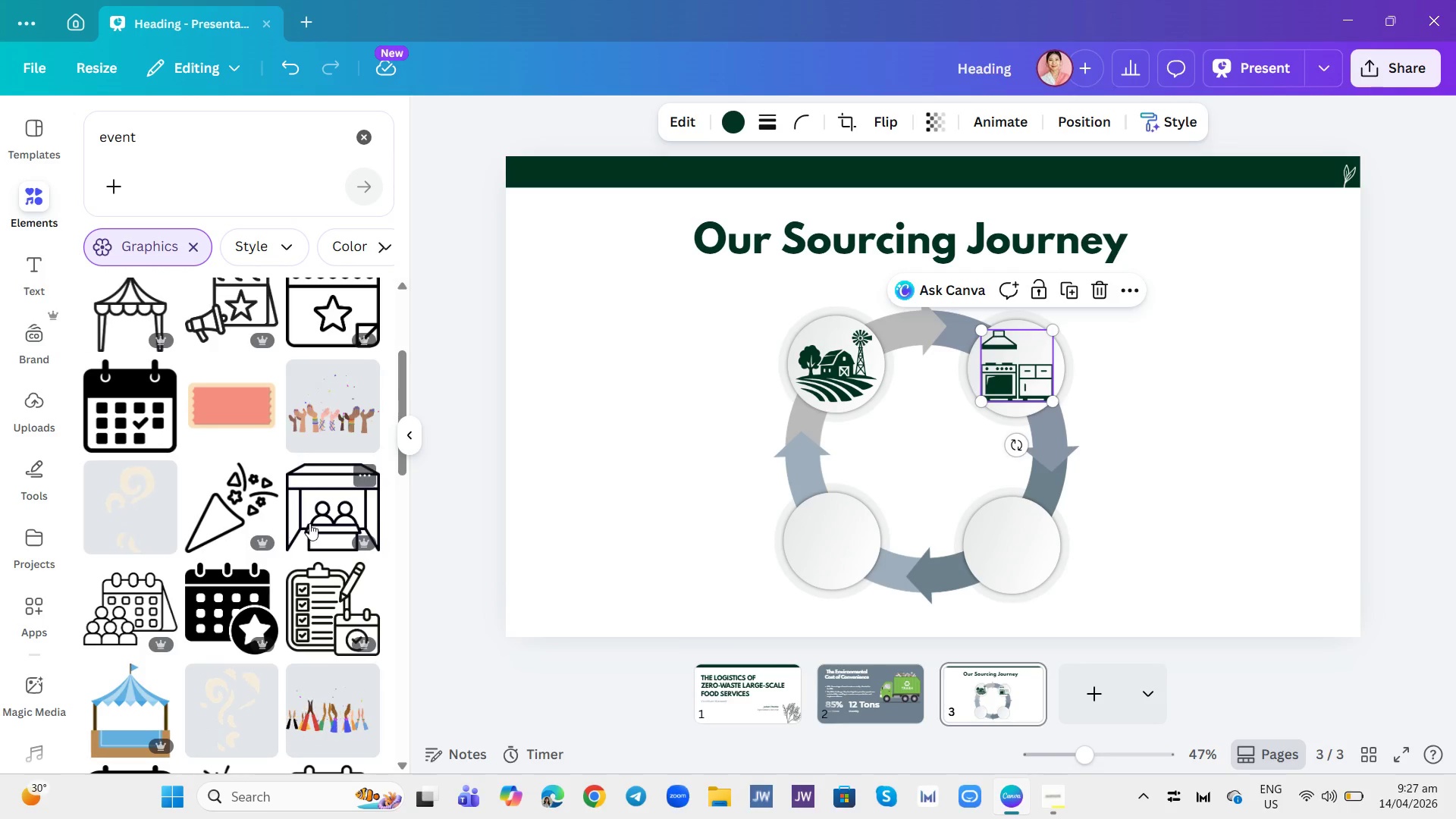 
left_click([309, 523])
 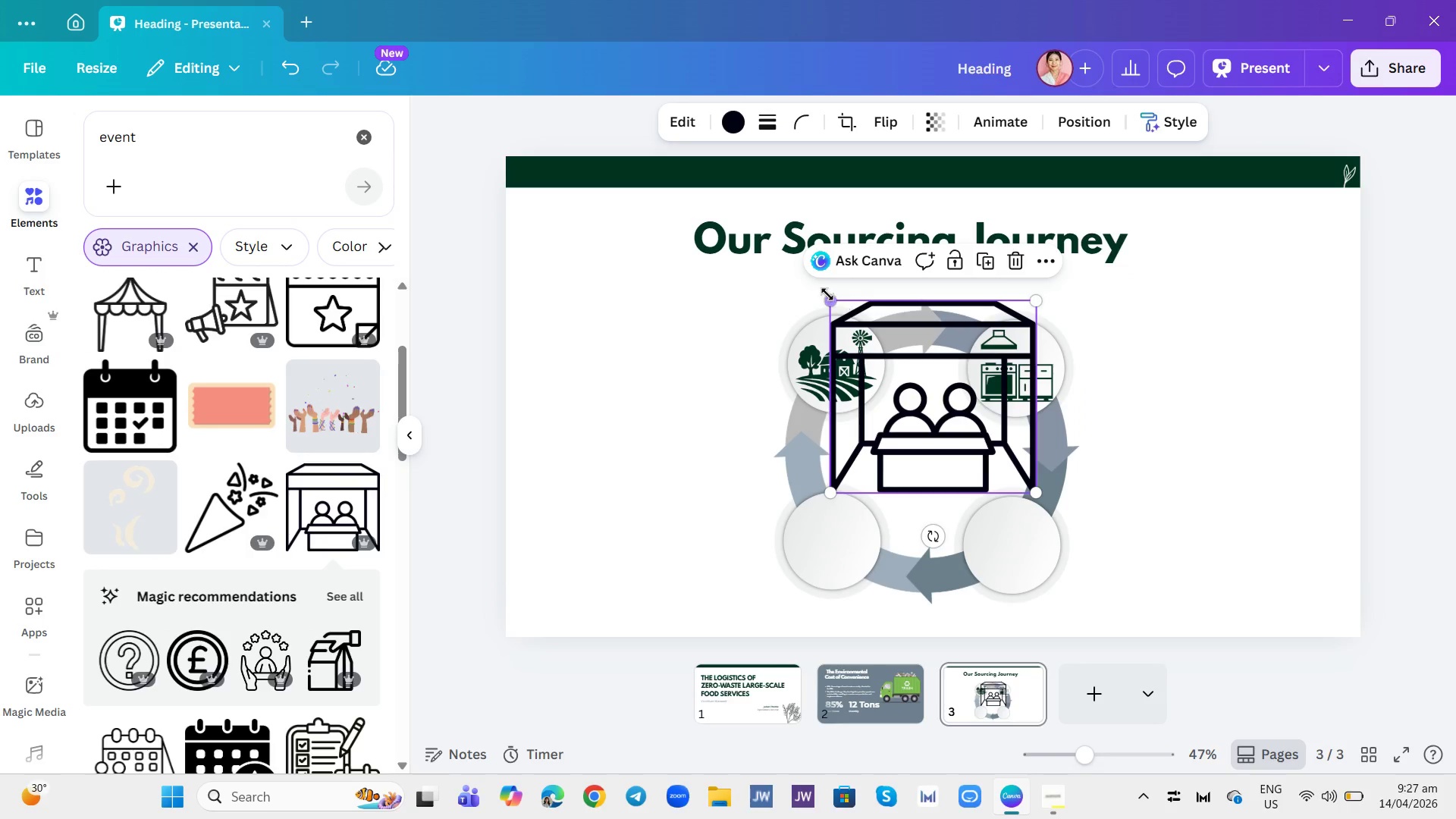 
left_click_drag(start_coordinate=[830, 297], to_coordinate=[943, 438])
 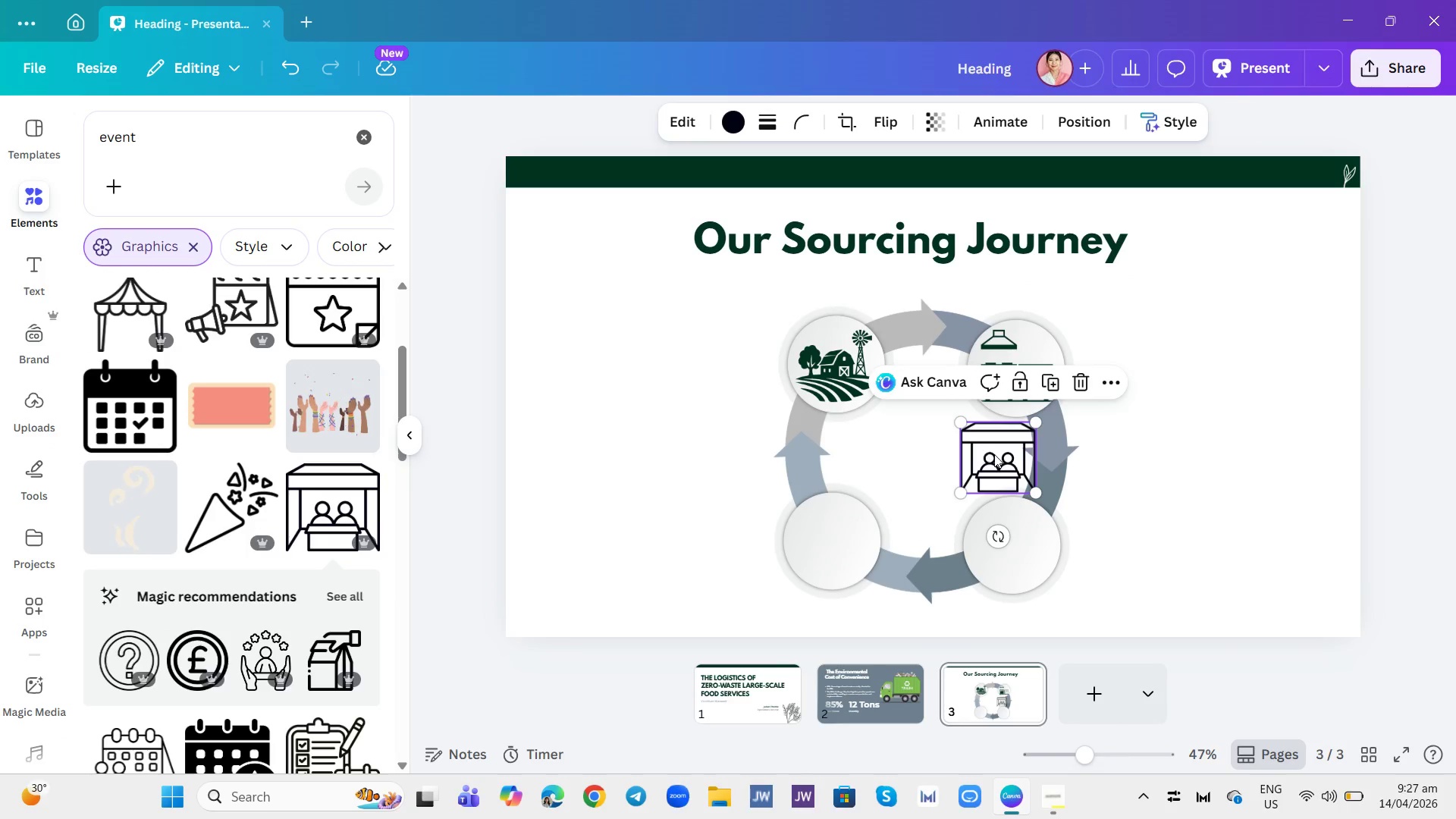 
left_click_drag(start_coordinate=[994, 454], to_coordinate=[1008, 540])
 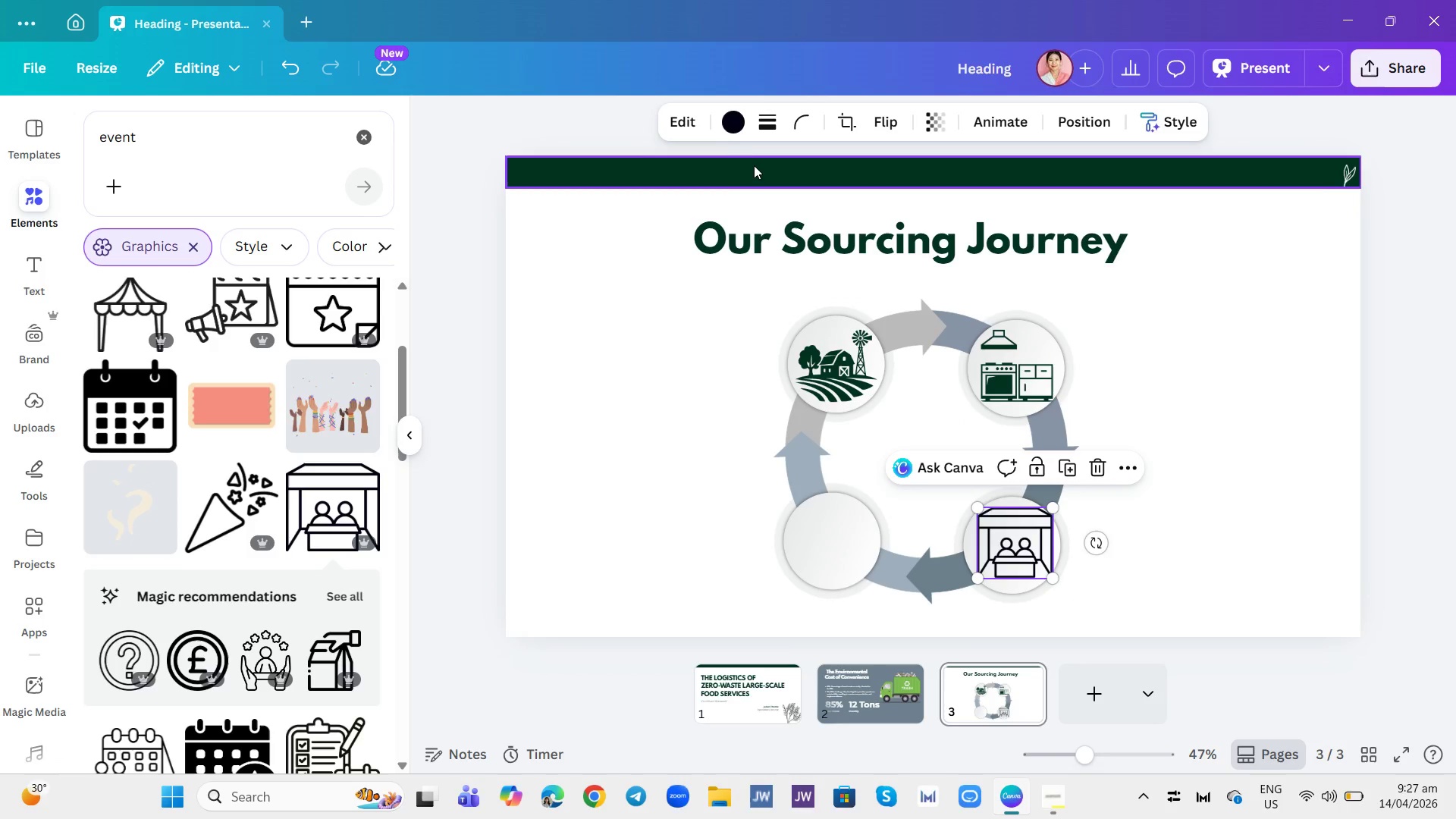 
left_click([729, 124])
 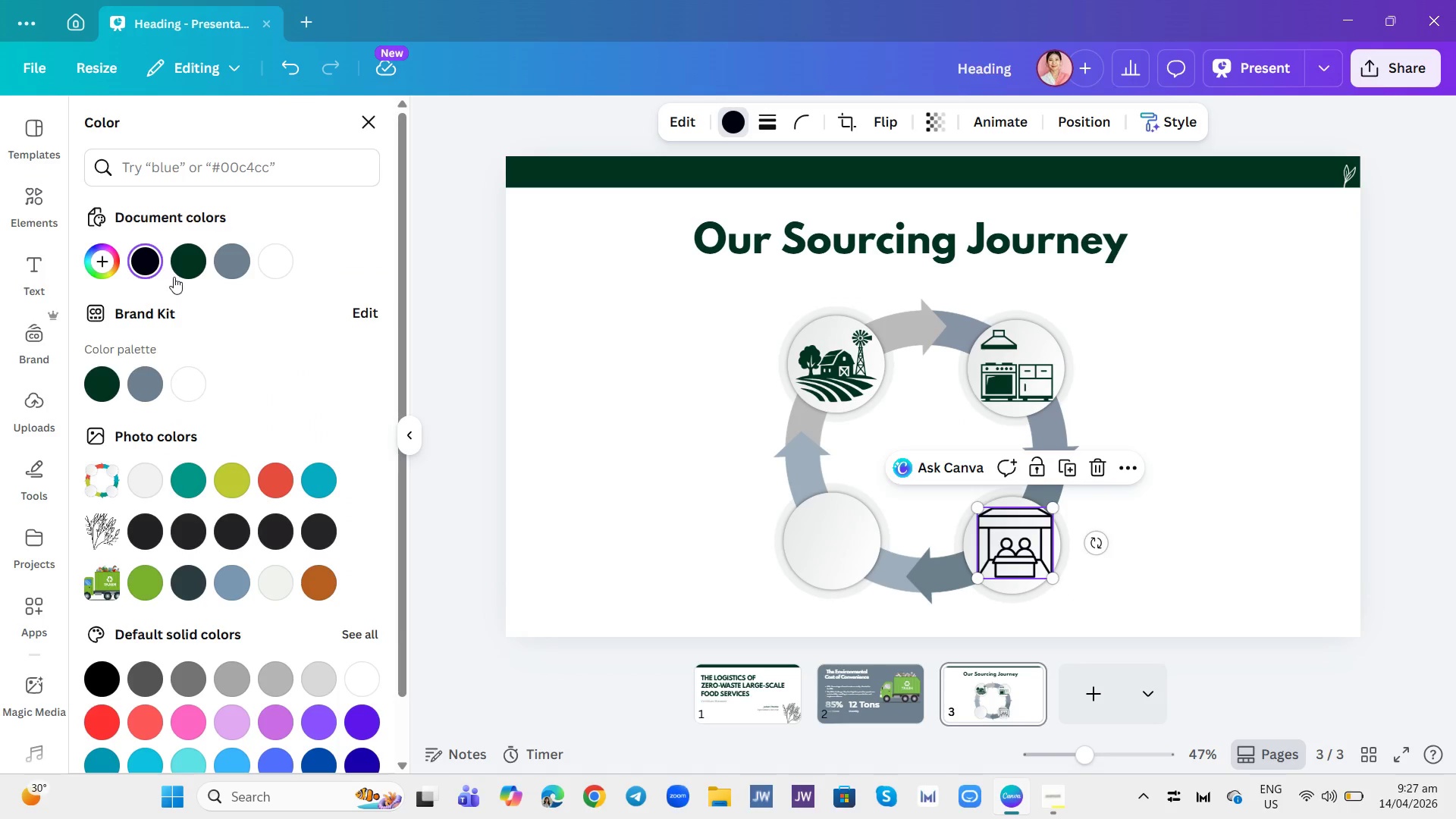 
left_click([179, 268])
 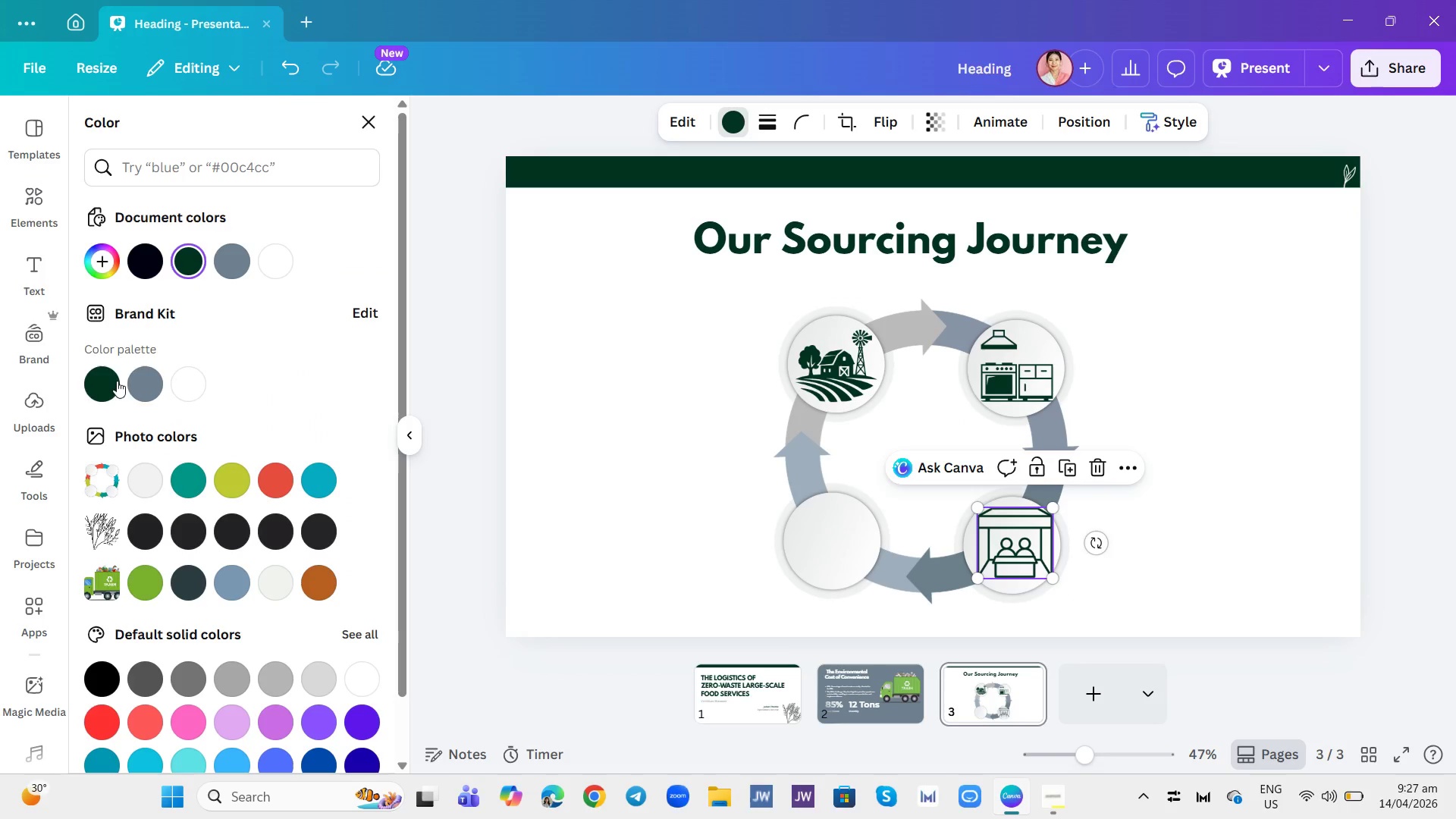 
left_click([96, 384])
 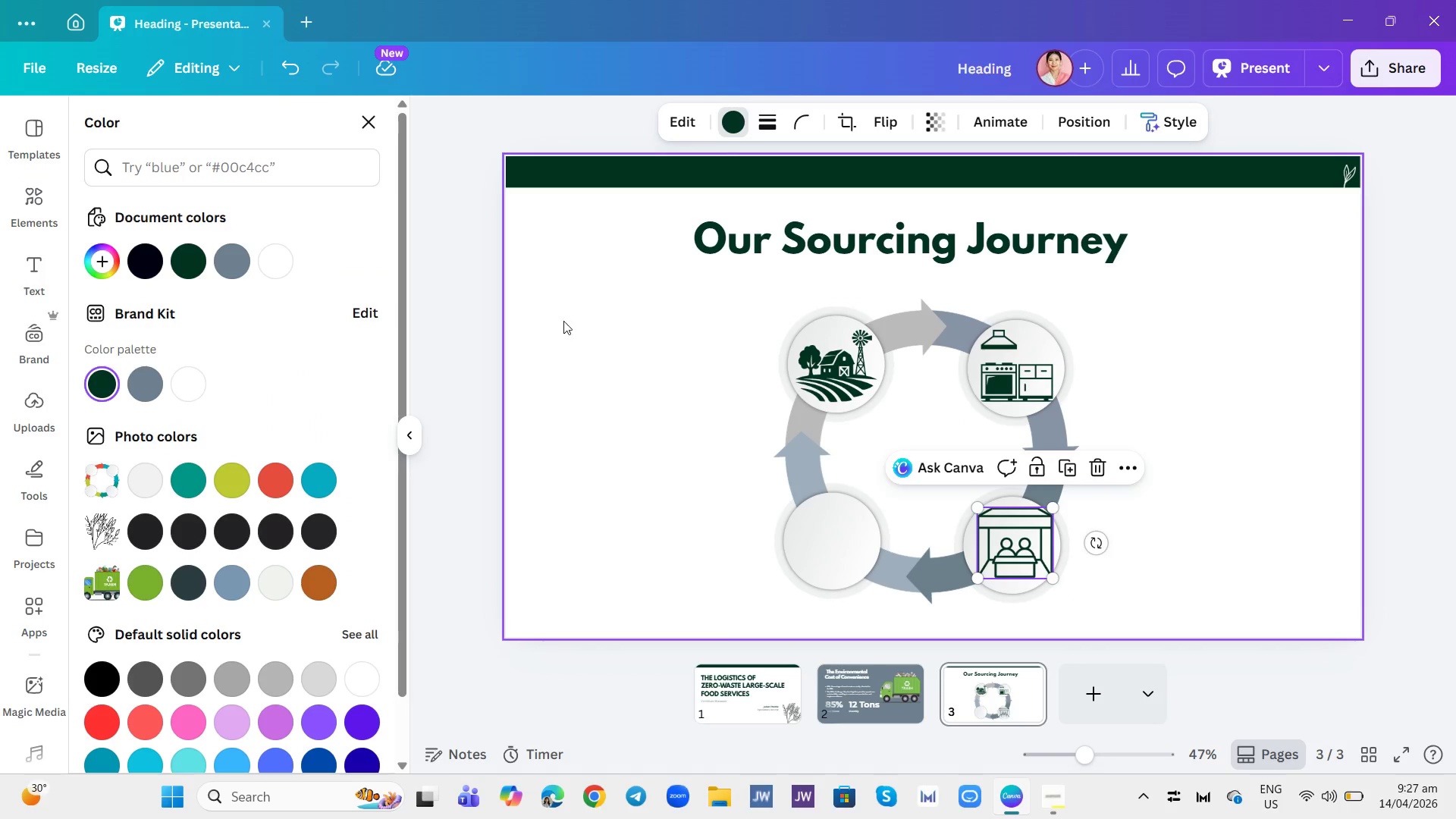 
left_click([595, 328])
 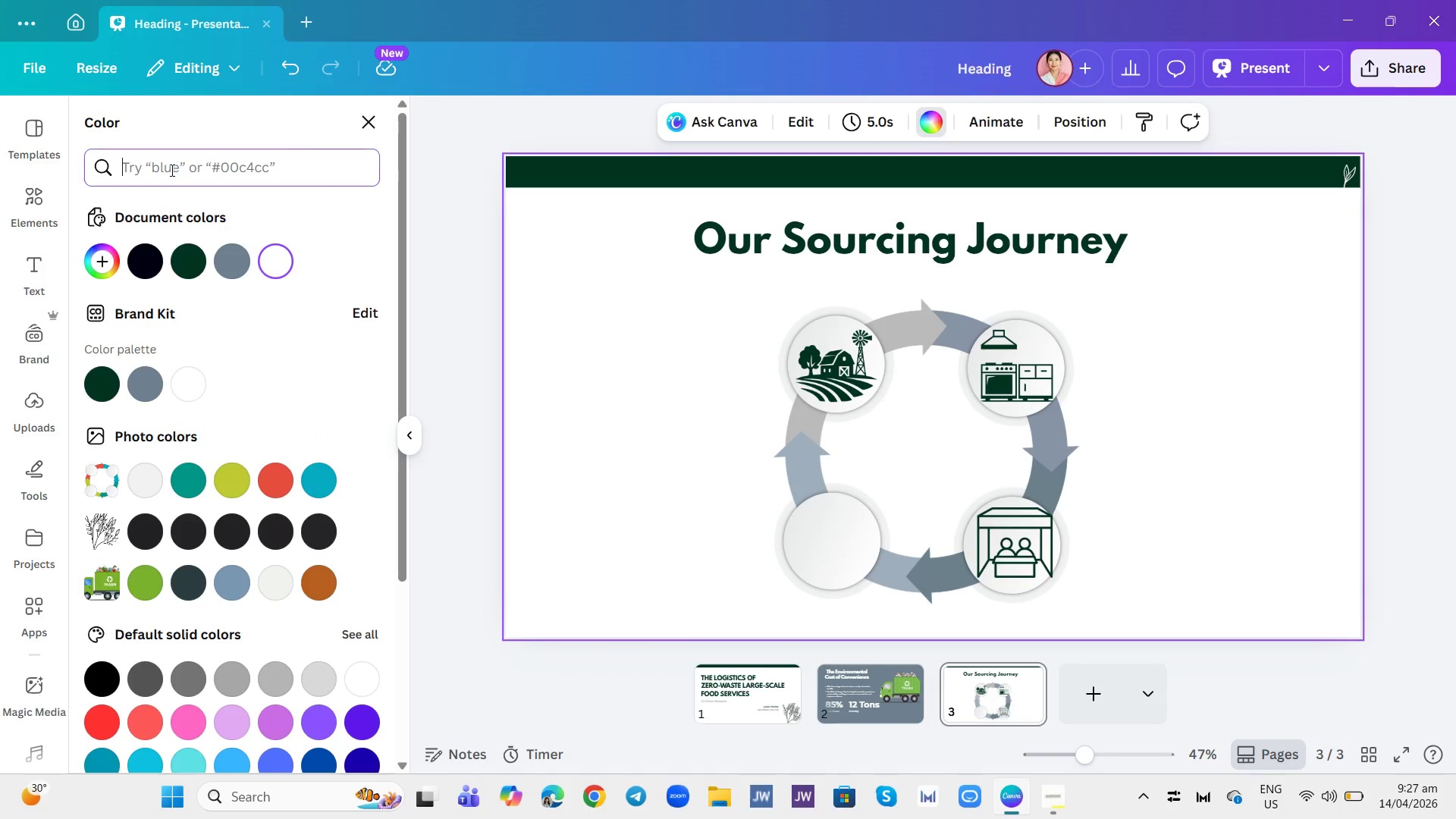 
type(composting industrial)
 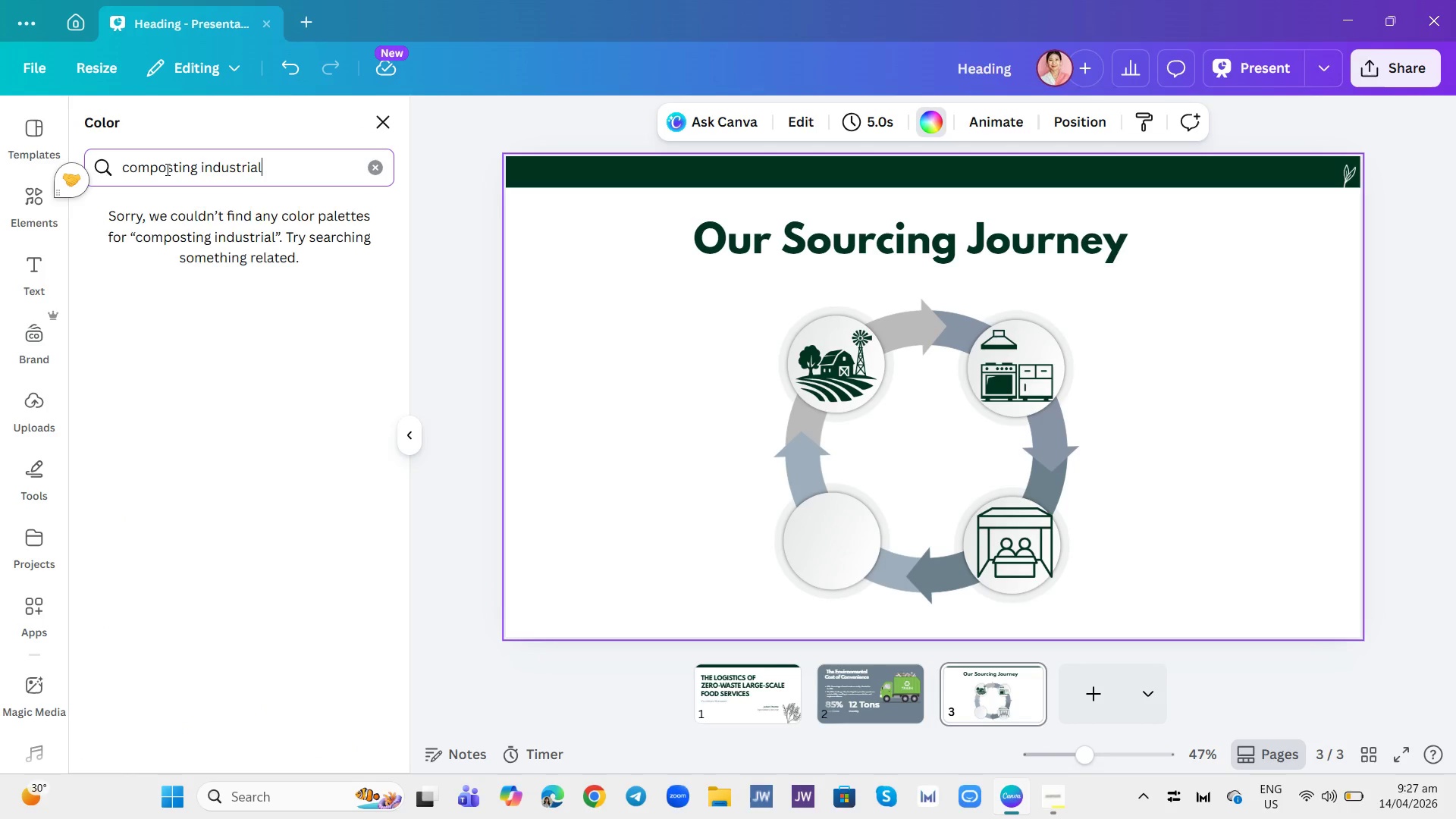 
key(Enter)
 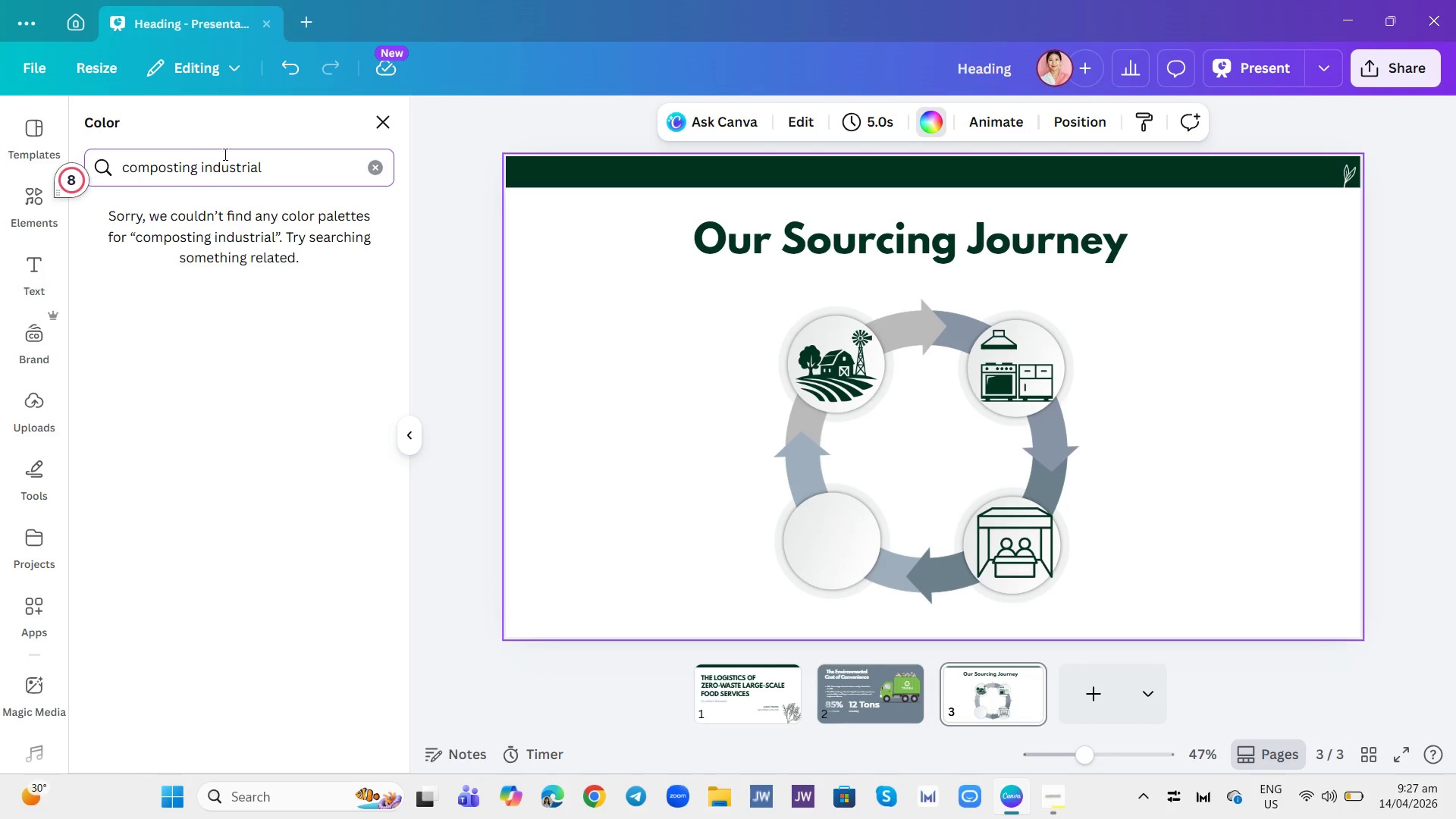 
left_click([378, 171])
 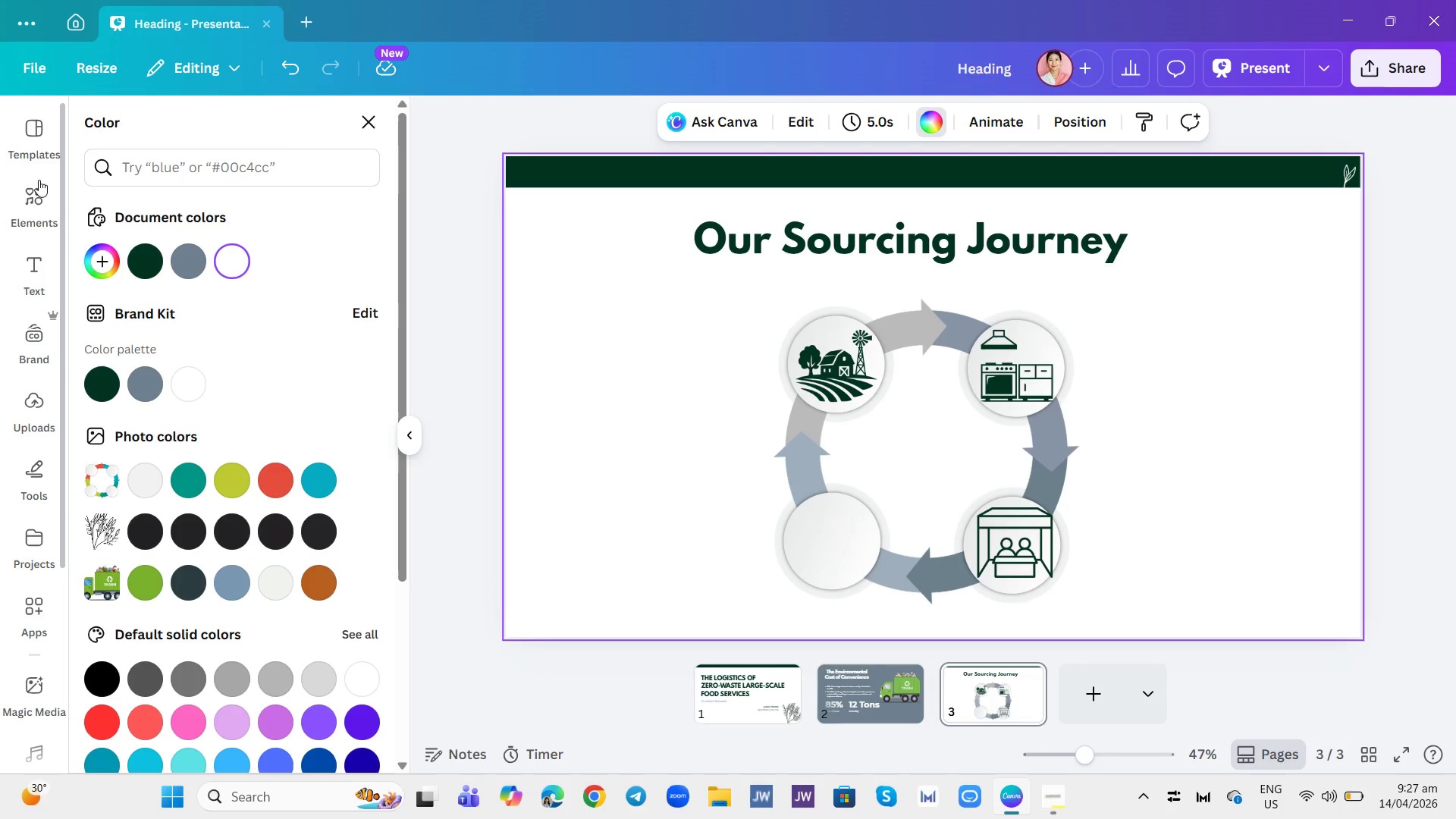 
left_click([33, 211])
 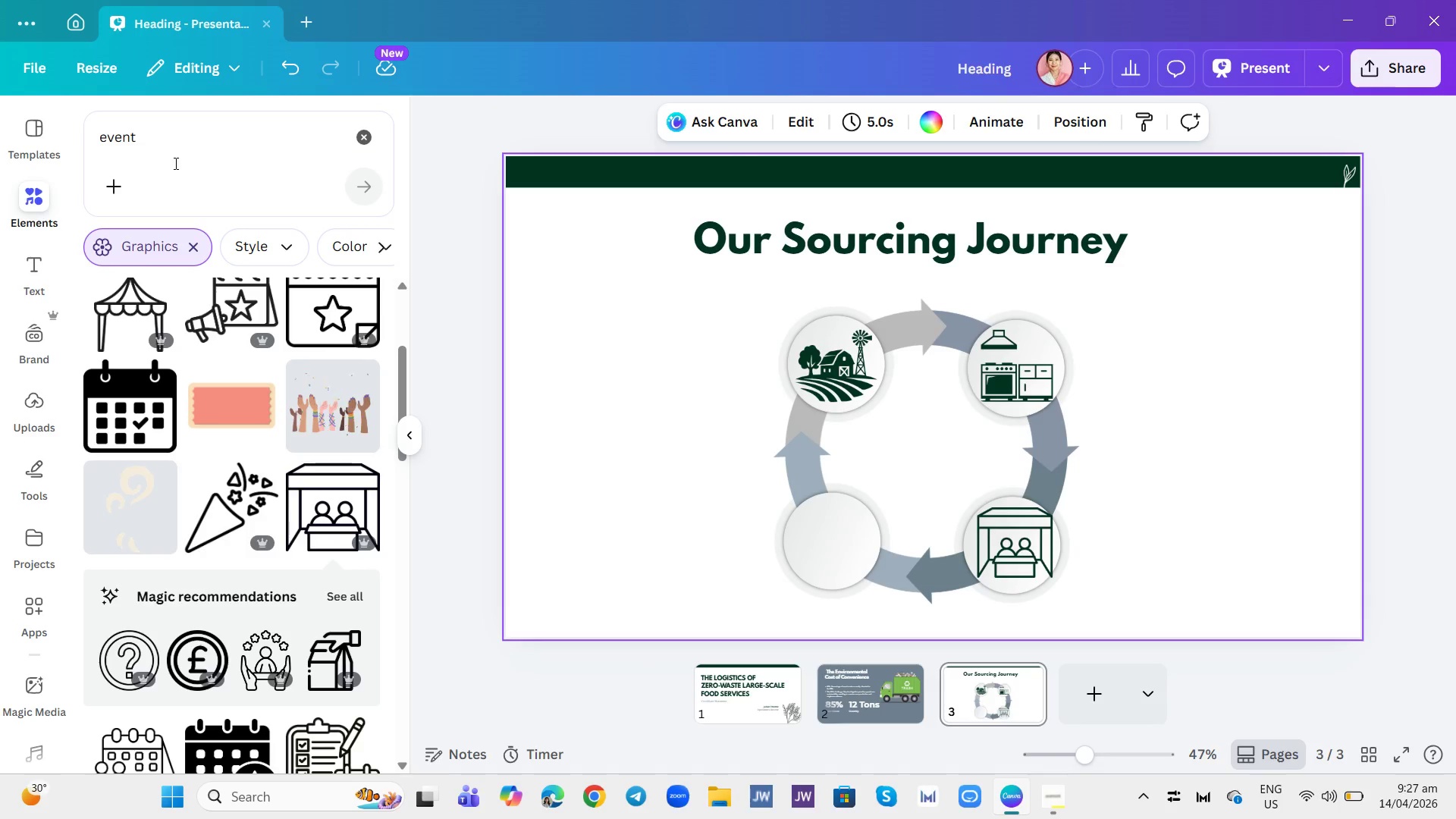 
left_click_drag(start_coordinate=[174, 163], to_coordinate=[174, 151])
 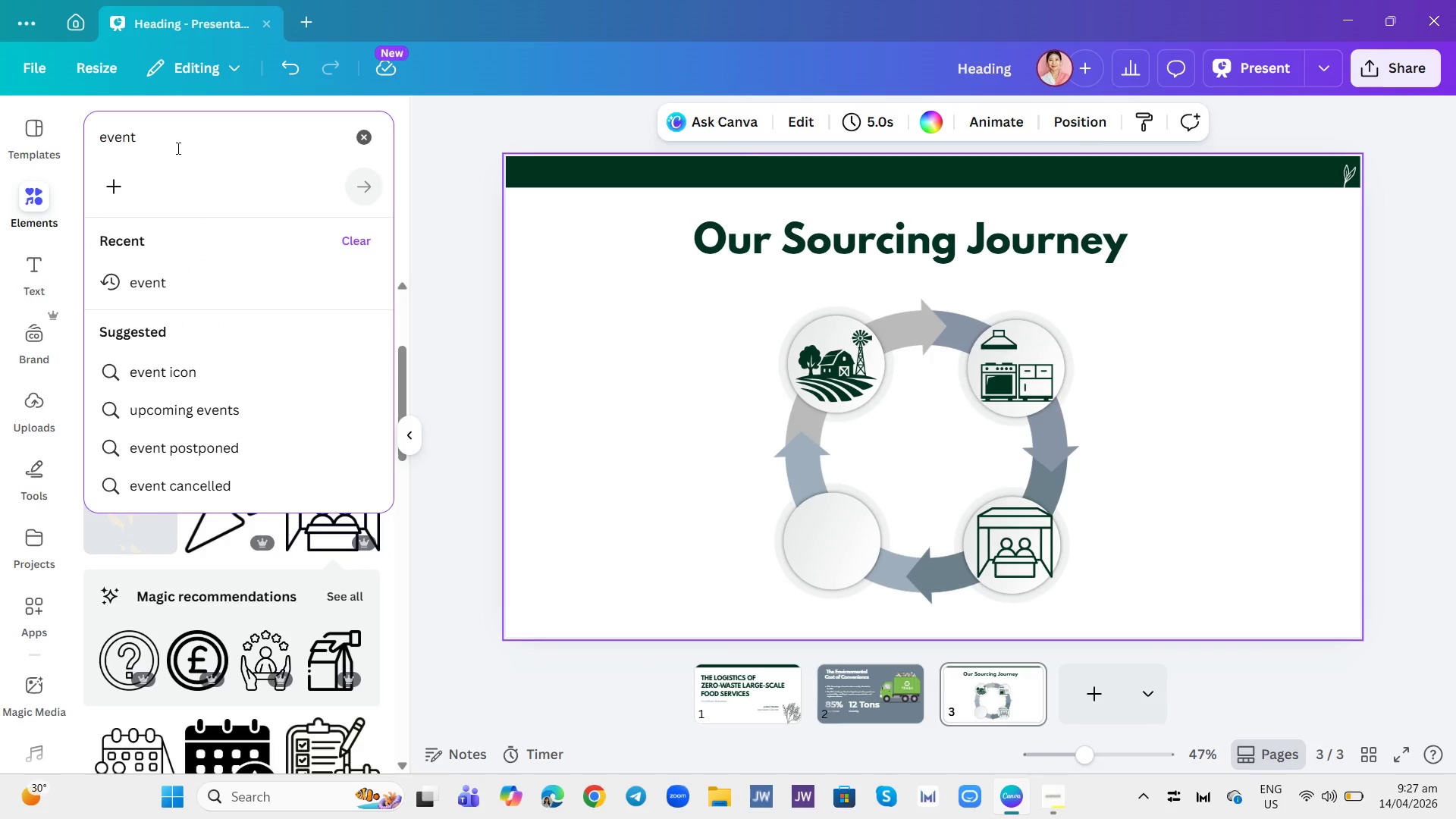 
hold_key(key=Backspace, duration=0.81)
 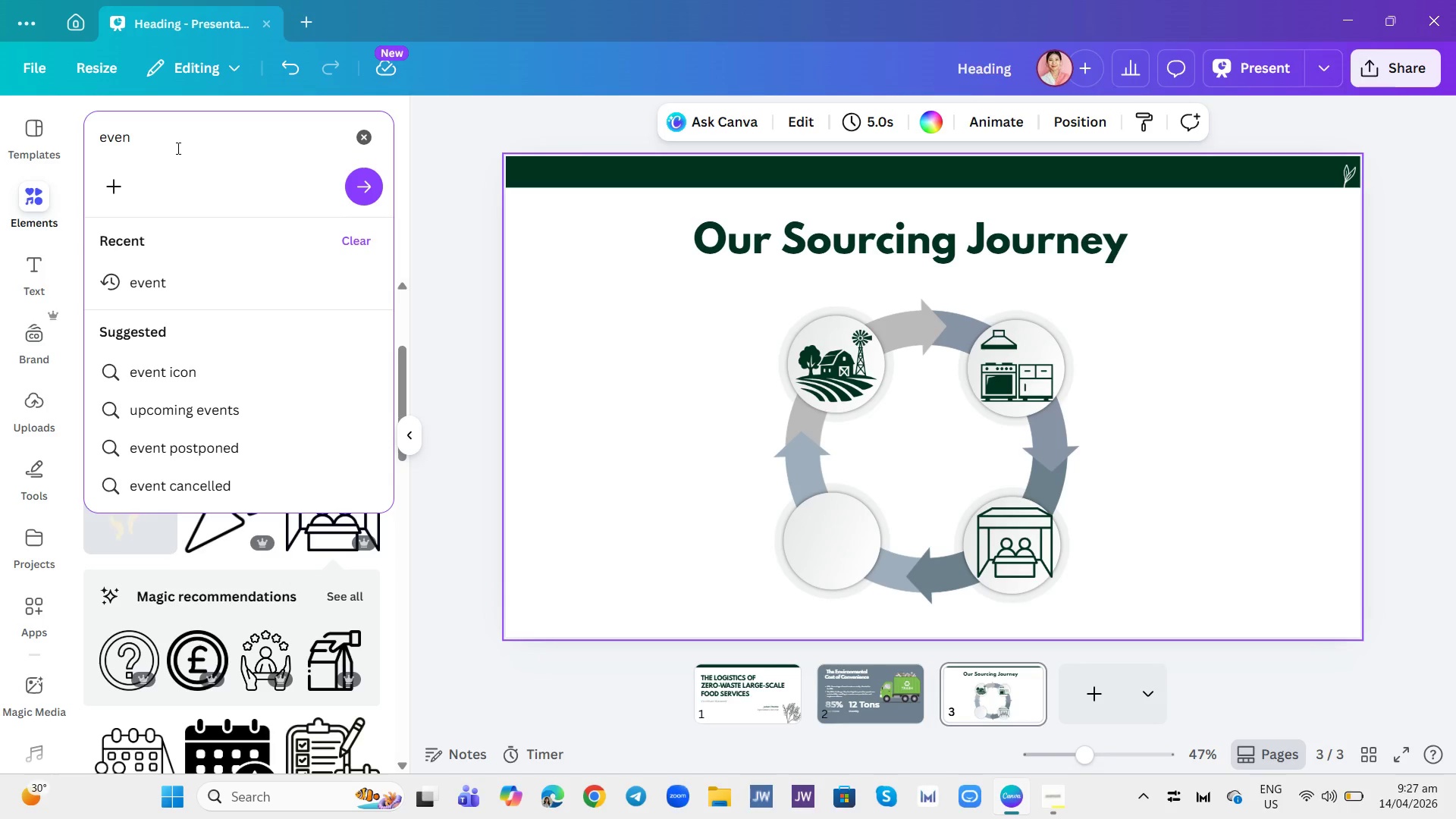 
type(industrial composting)
 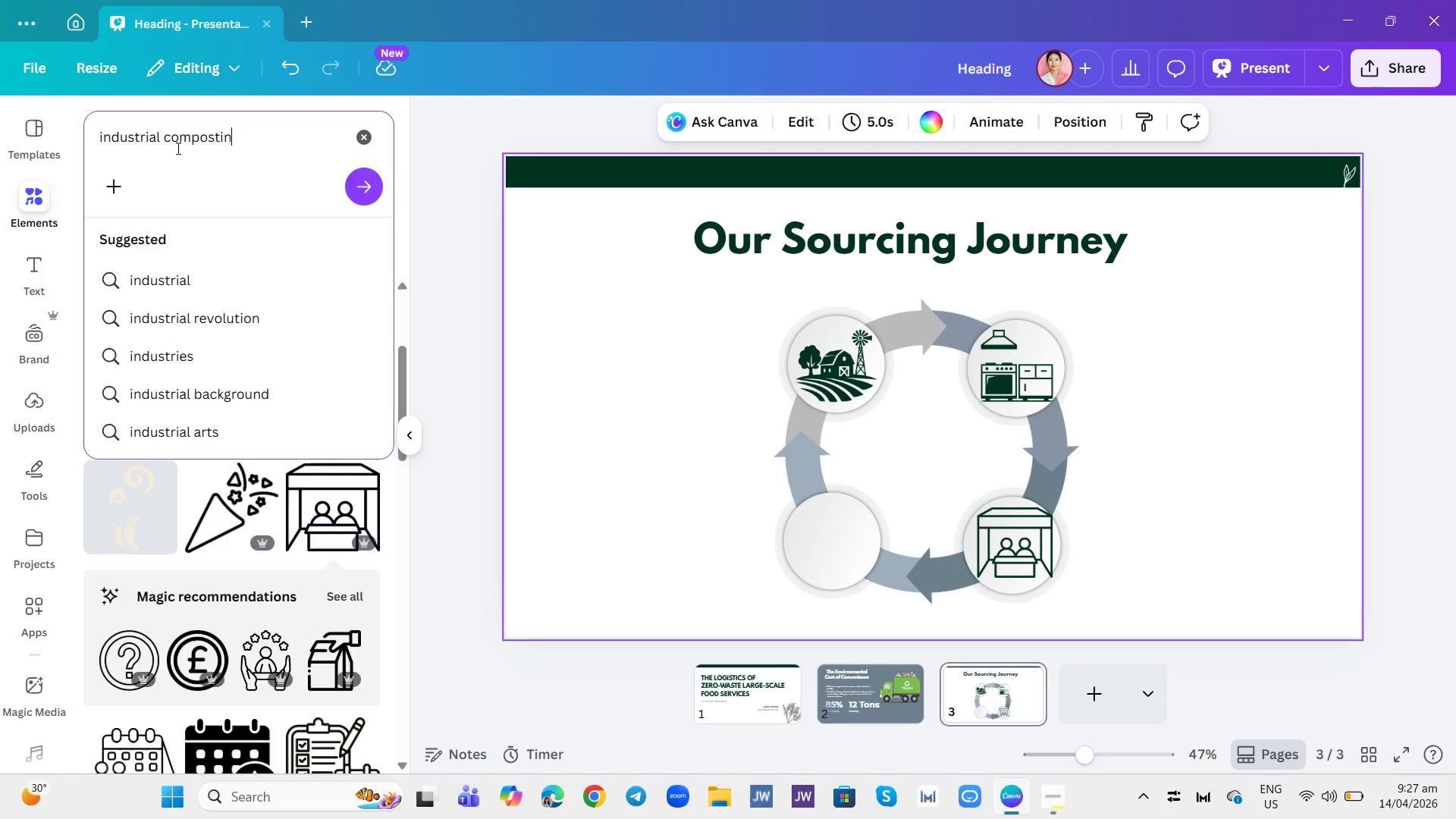 
key(Enter)
 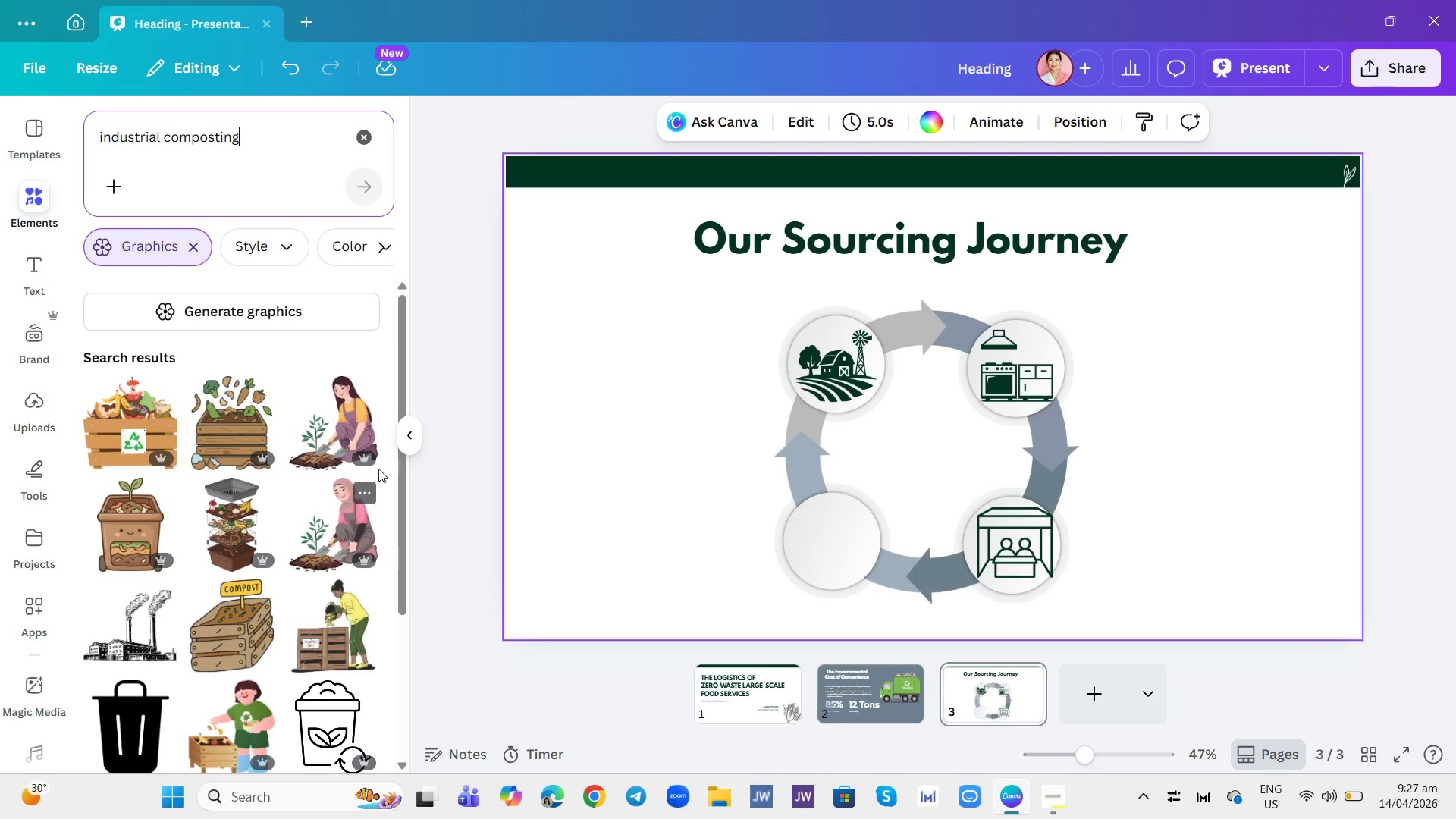 
left_click_drag(start_coordinate=[402, 384], to_coordinate=[394, 601])
 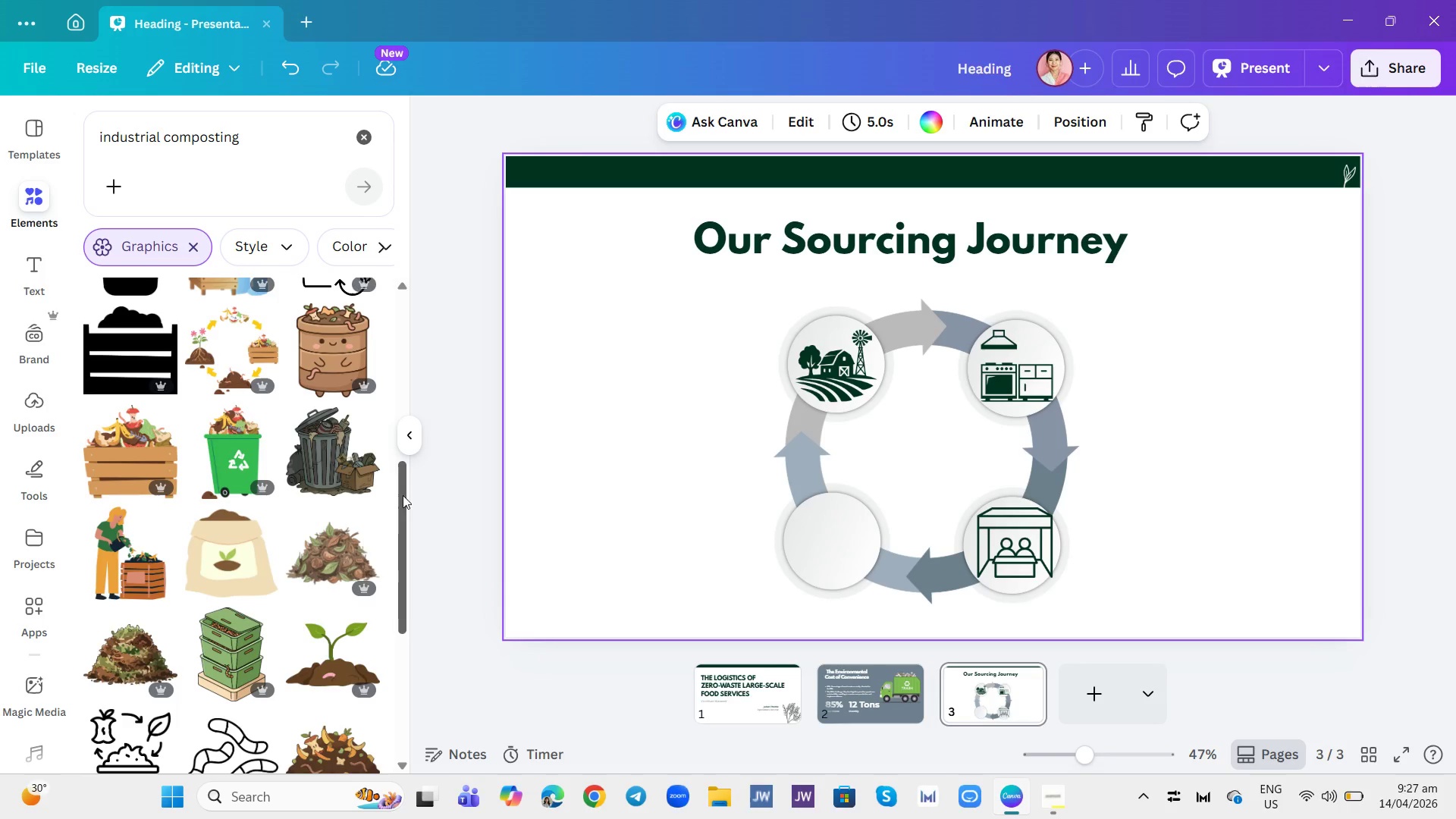 
left_click_drag(start_coordinate=[403, 495], to_coordinate=[400, 661])
 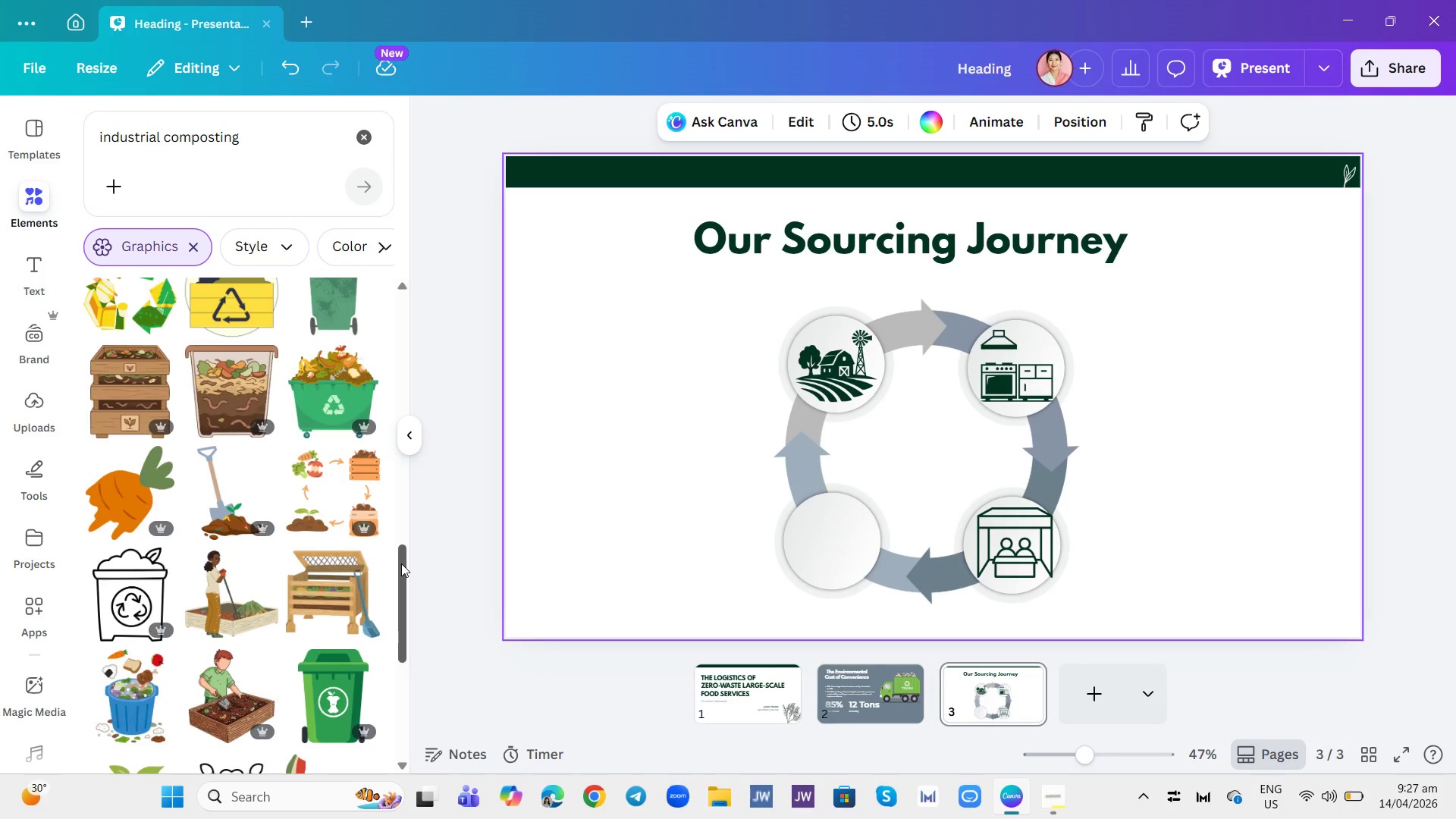 
left_click_drag(start_coordinate=[401, 563], to_coordinate=[381, 421])
 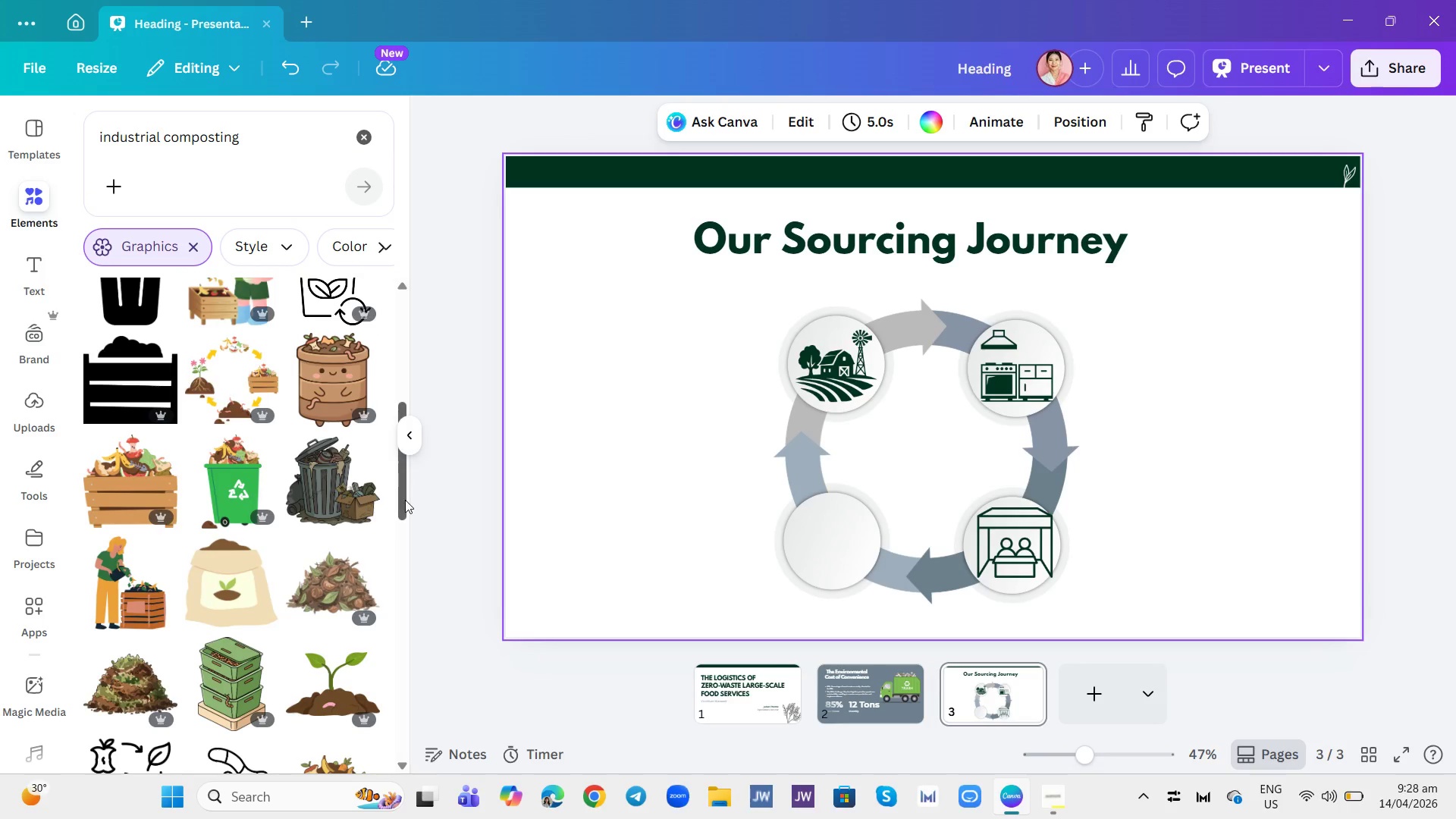 
left_click([121, 402])
 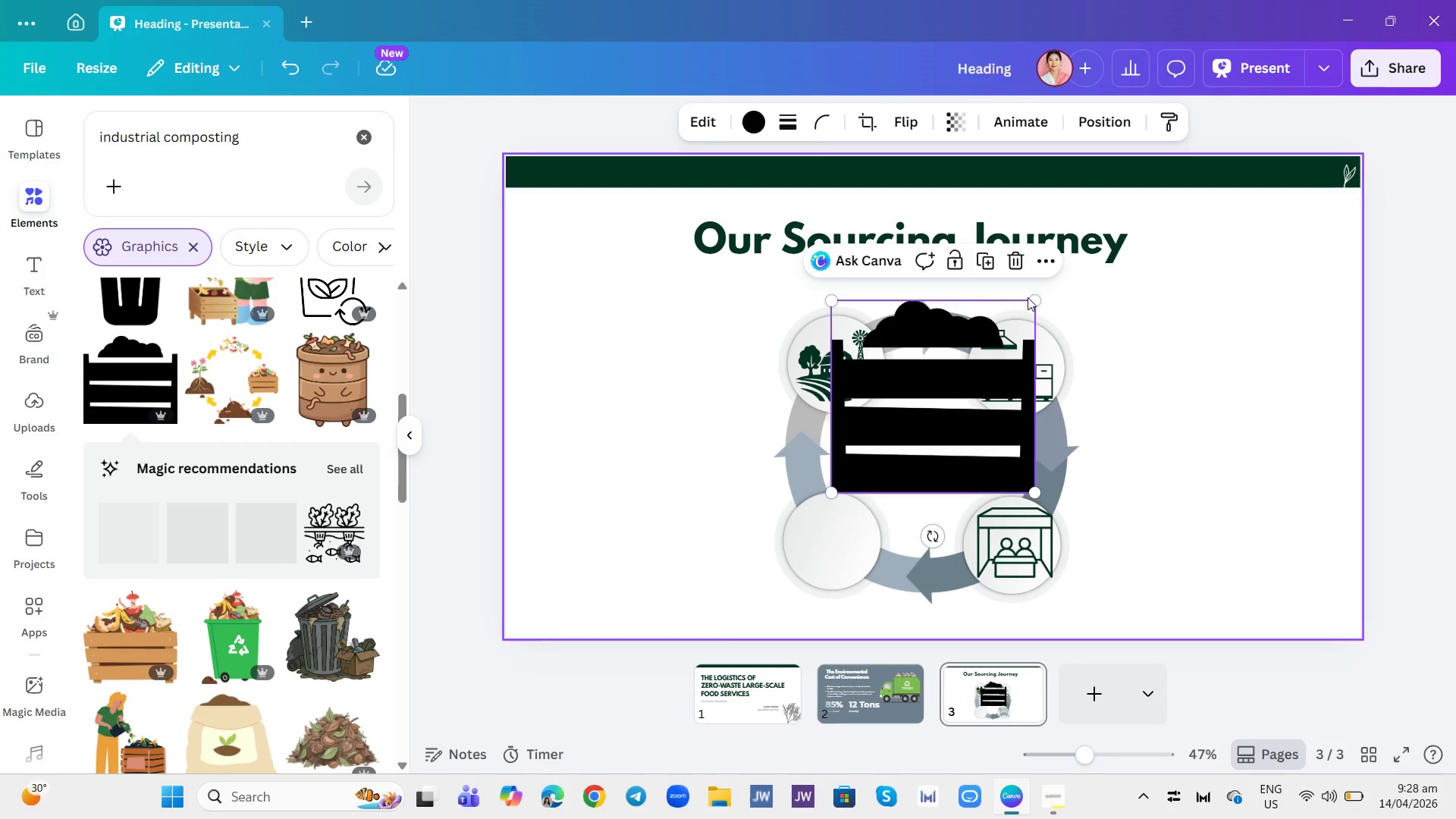 
left_click_drag(start_coordinate=[1034, 299], to_coordinate=[902, 419])
 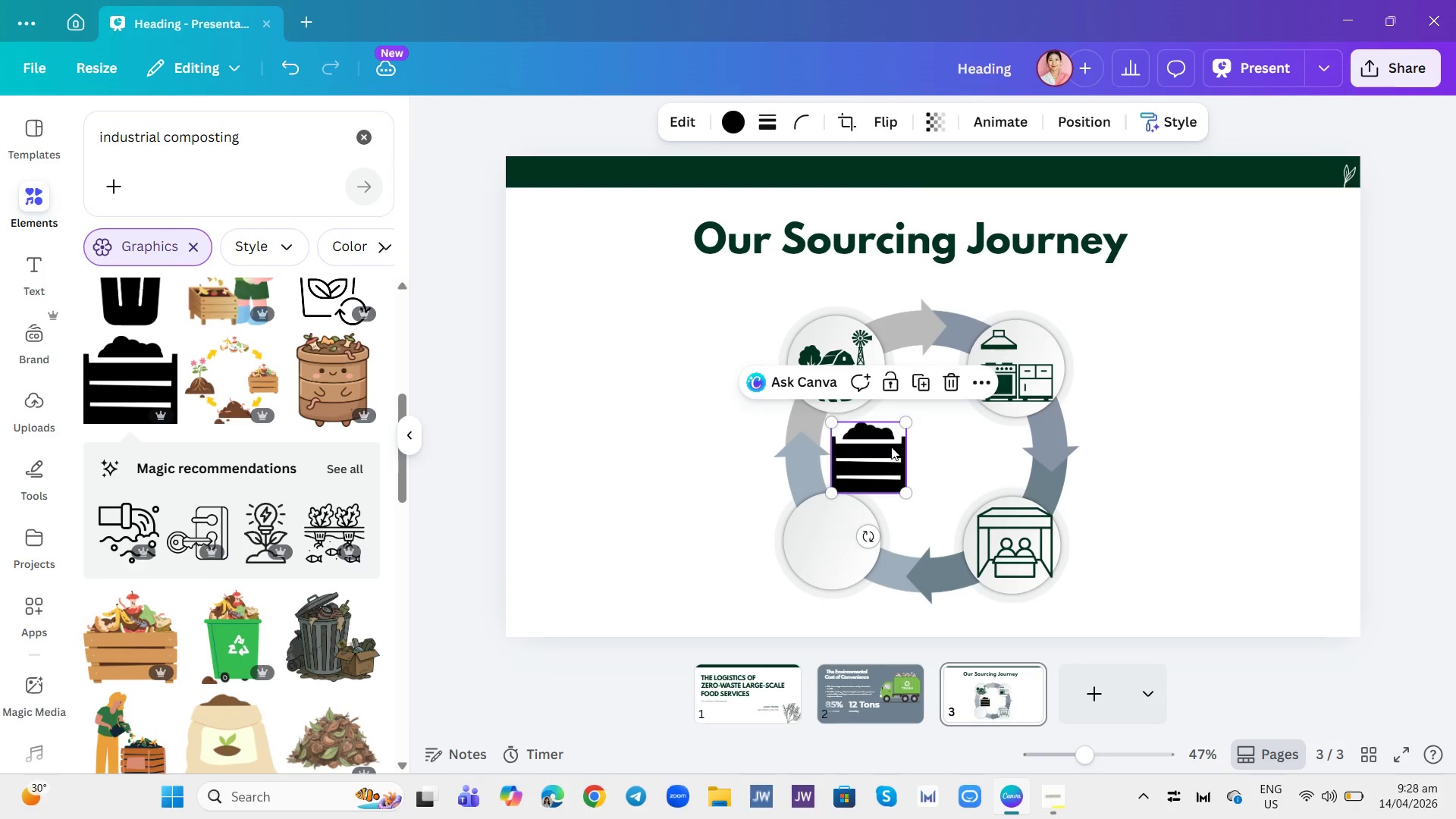 
left_click_drag(start_coordinate=[891, 448], to_coordinate=[852, 531])
 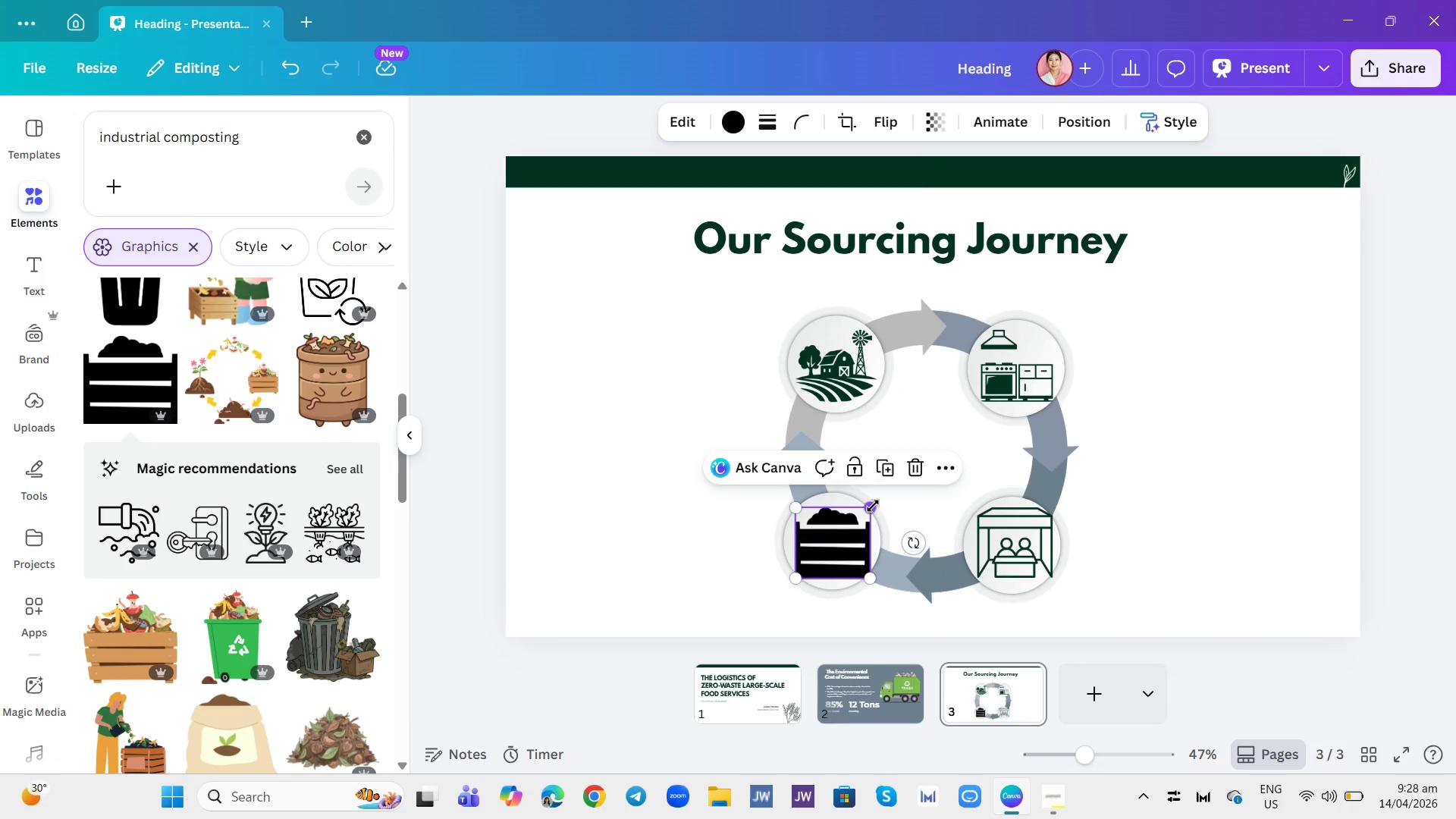 
left_click_drag(start_coordinate=[873, 506], to_coordinate=[866, 513])
 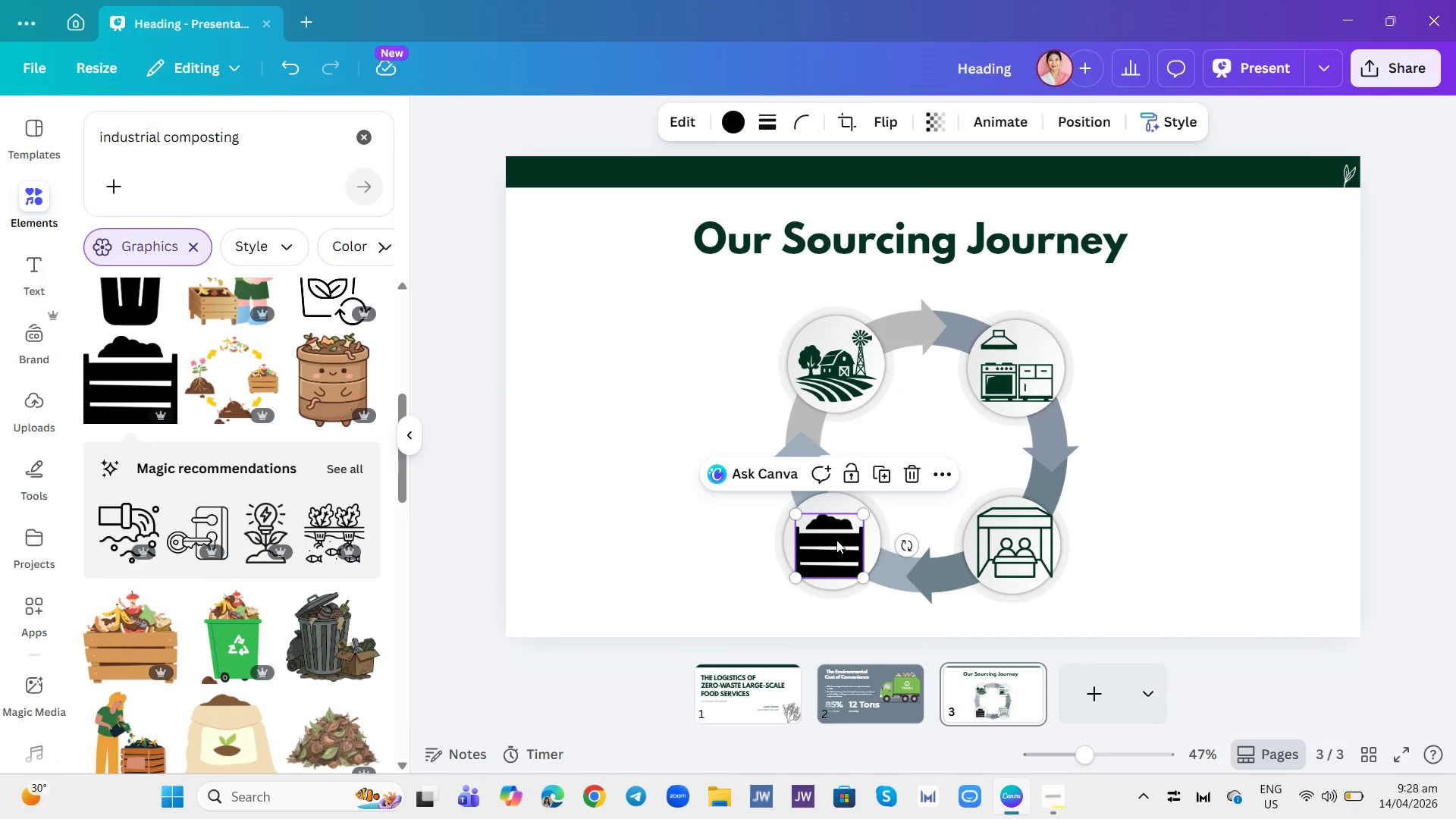 
left_click_drag(start_coordinate=[836, 540], to_coordinate=[839, 536])
 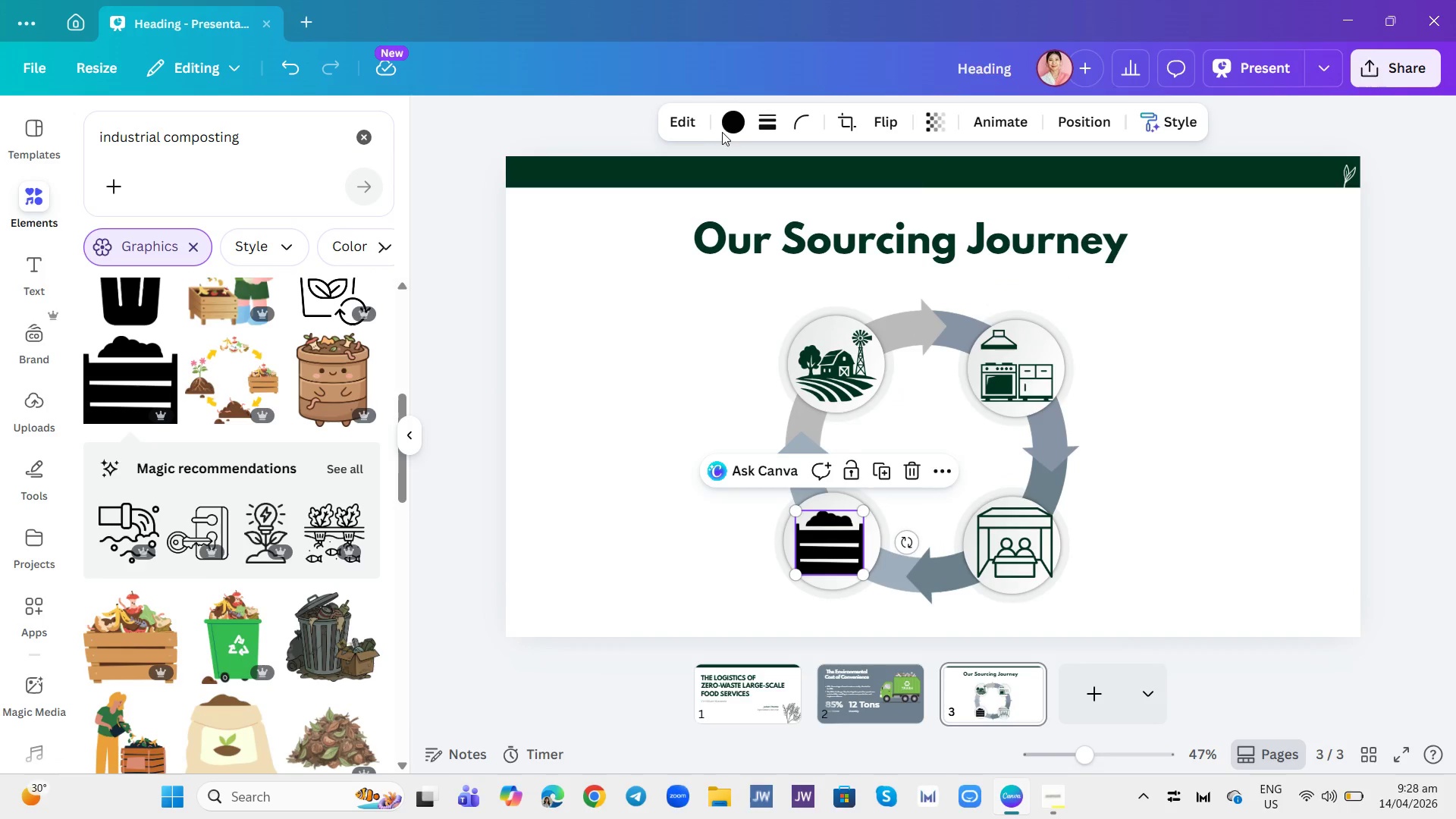 
left_click([726, 125])
 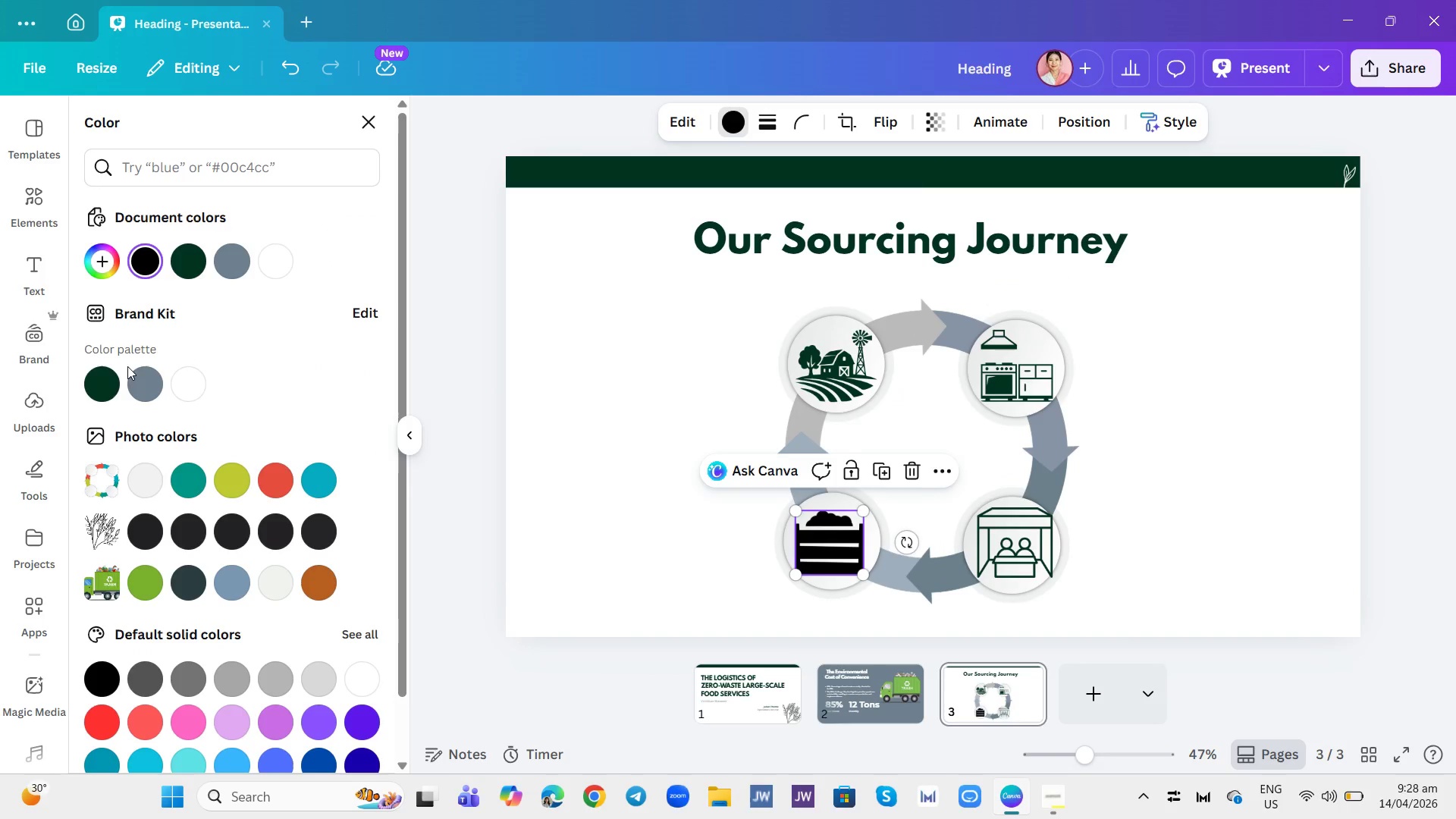 
left_click([109, 386])
 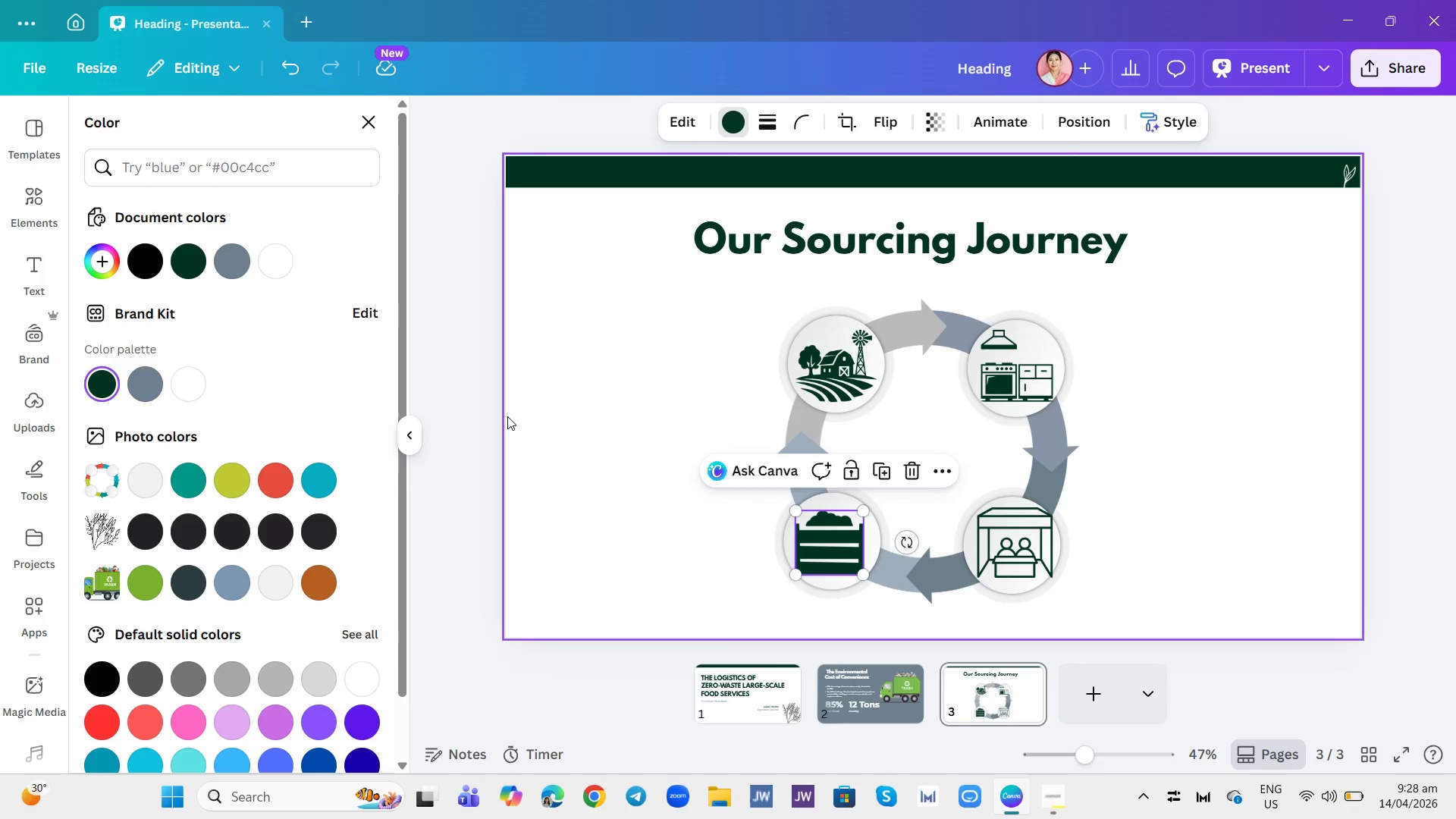 
left_click([542, 405])
 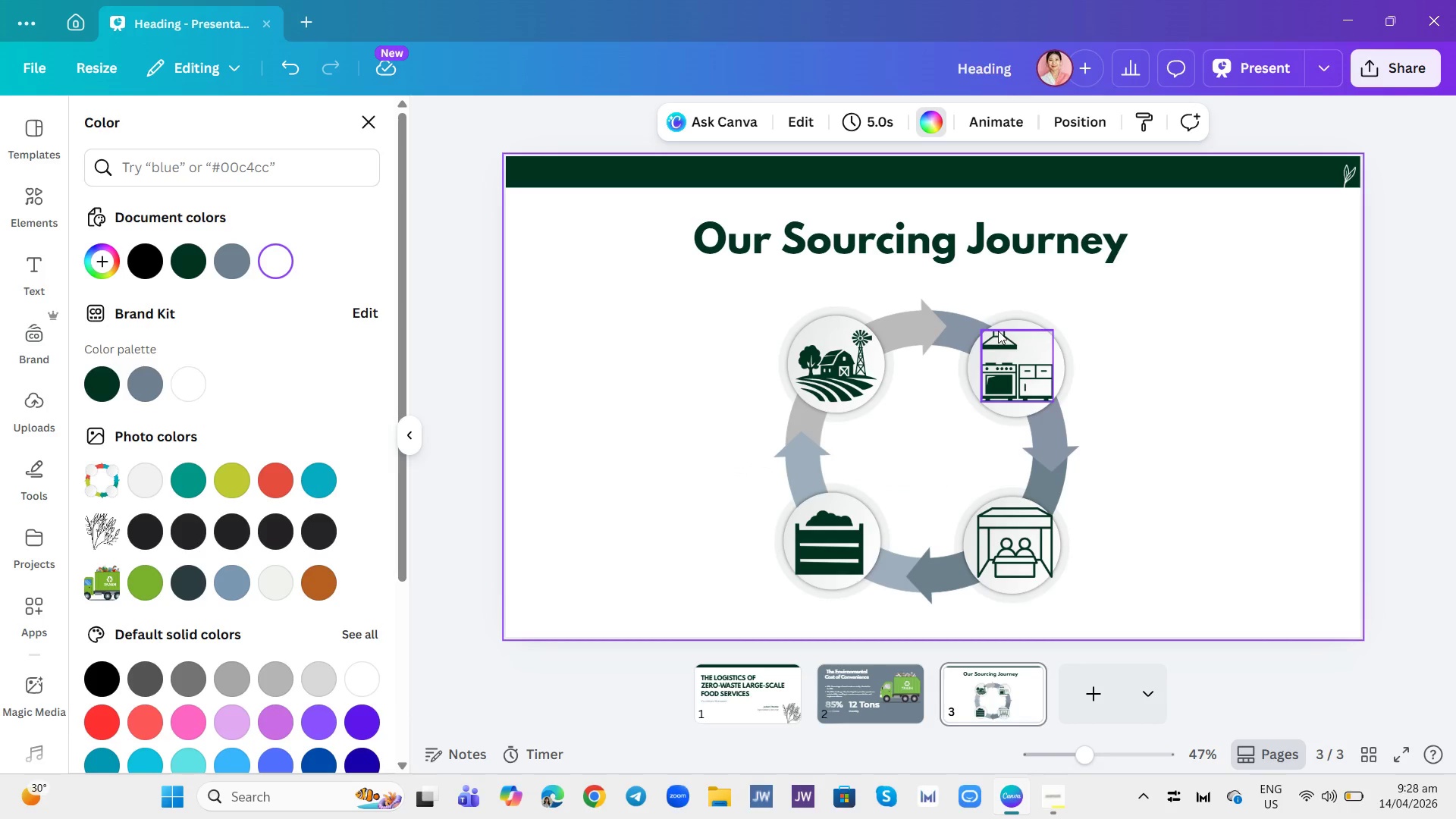 
left_click([1091, 689])
 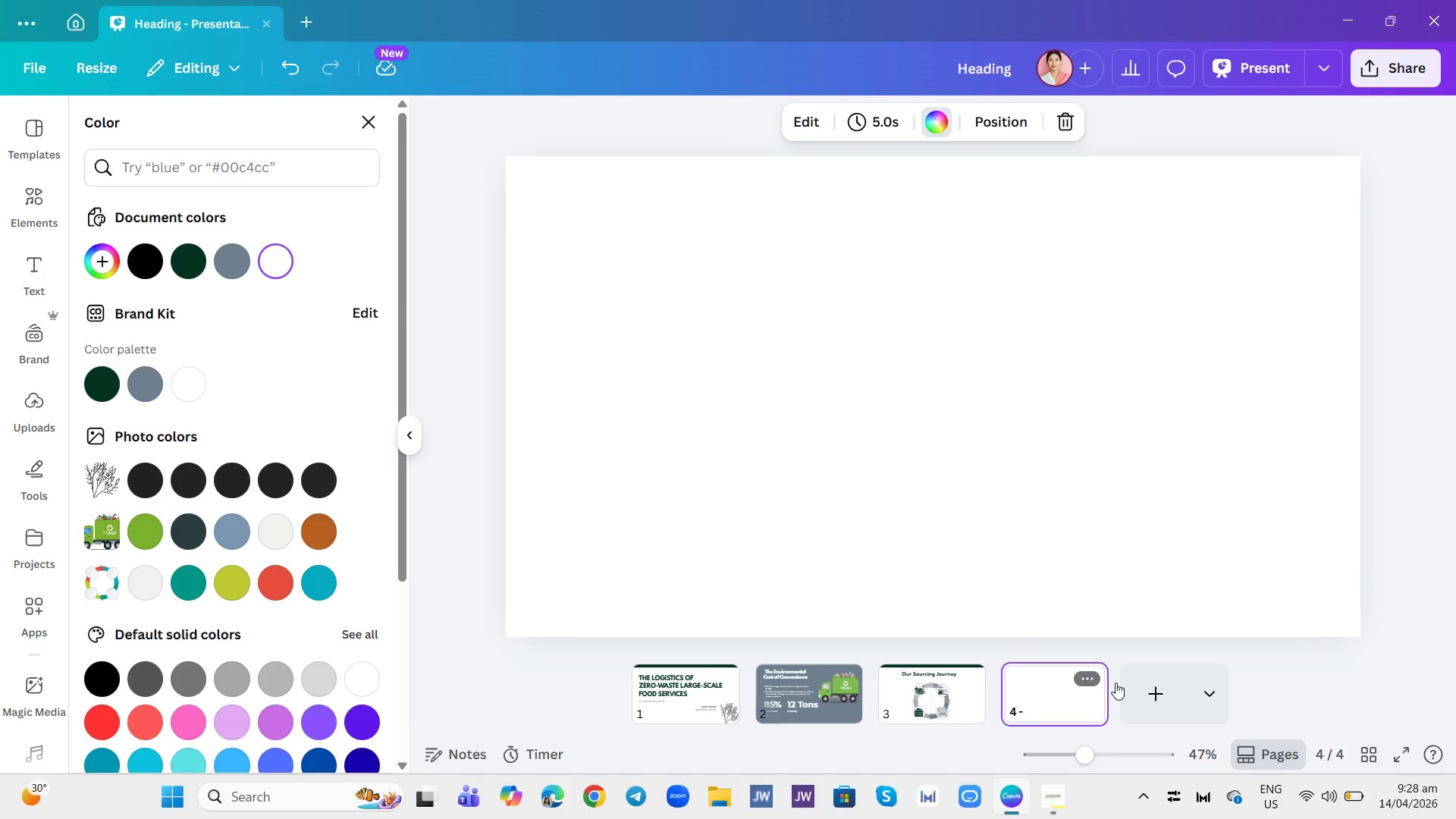 
wait(8.86)
 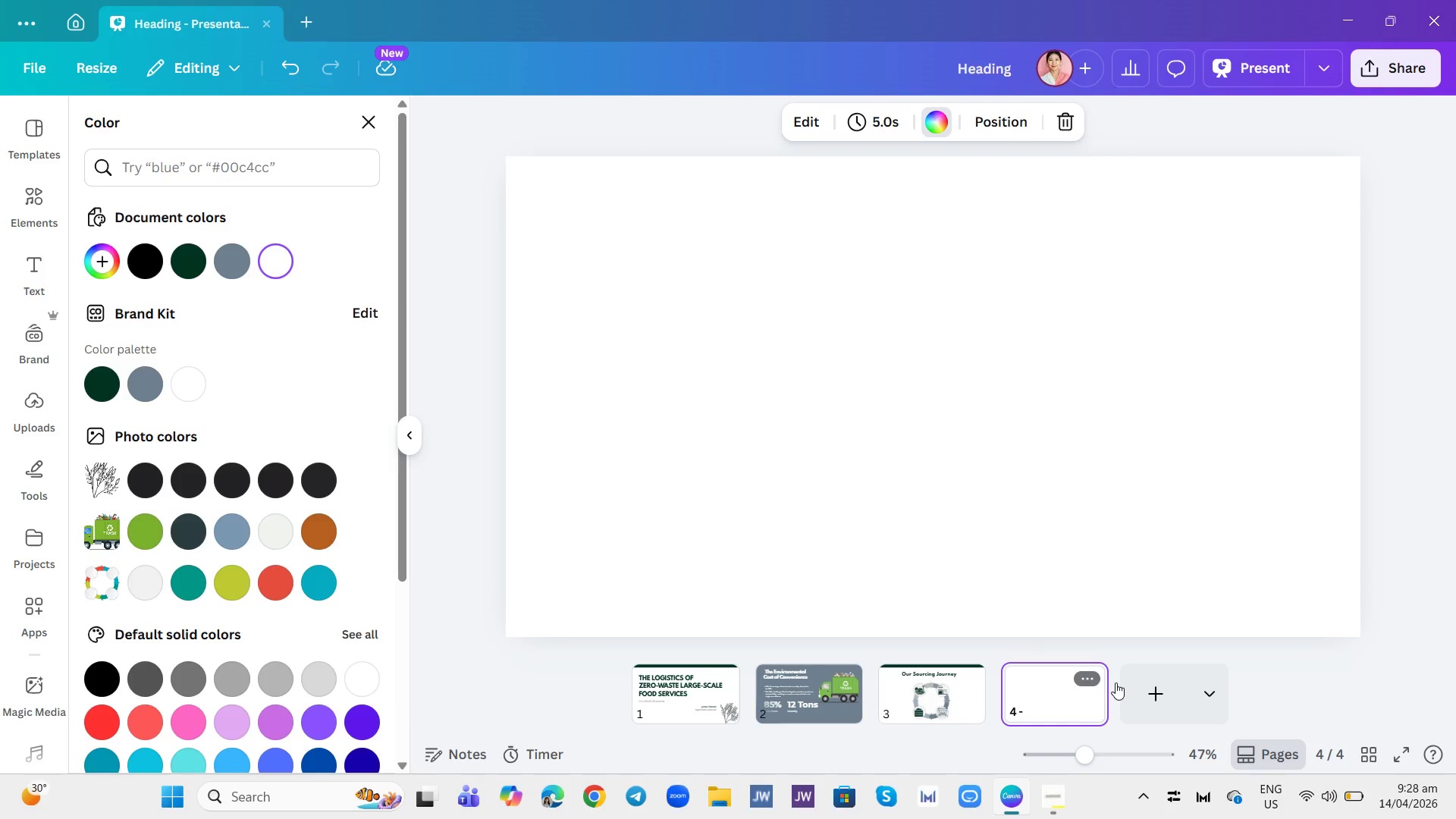 
left_click([1261, 403])
 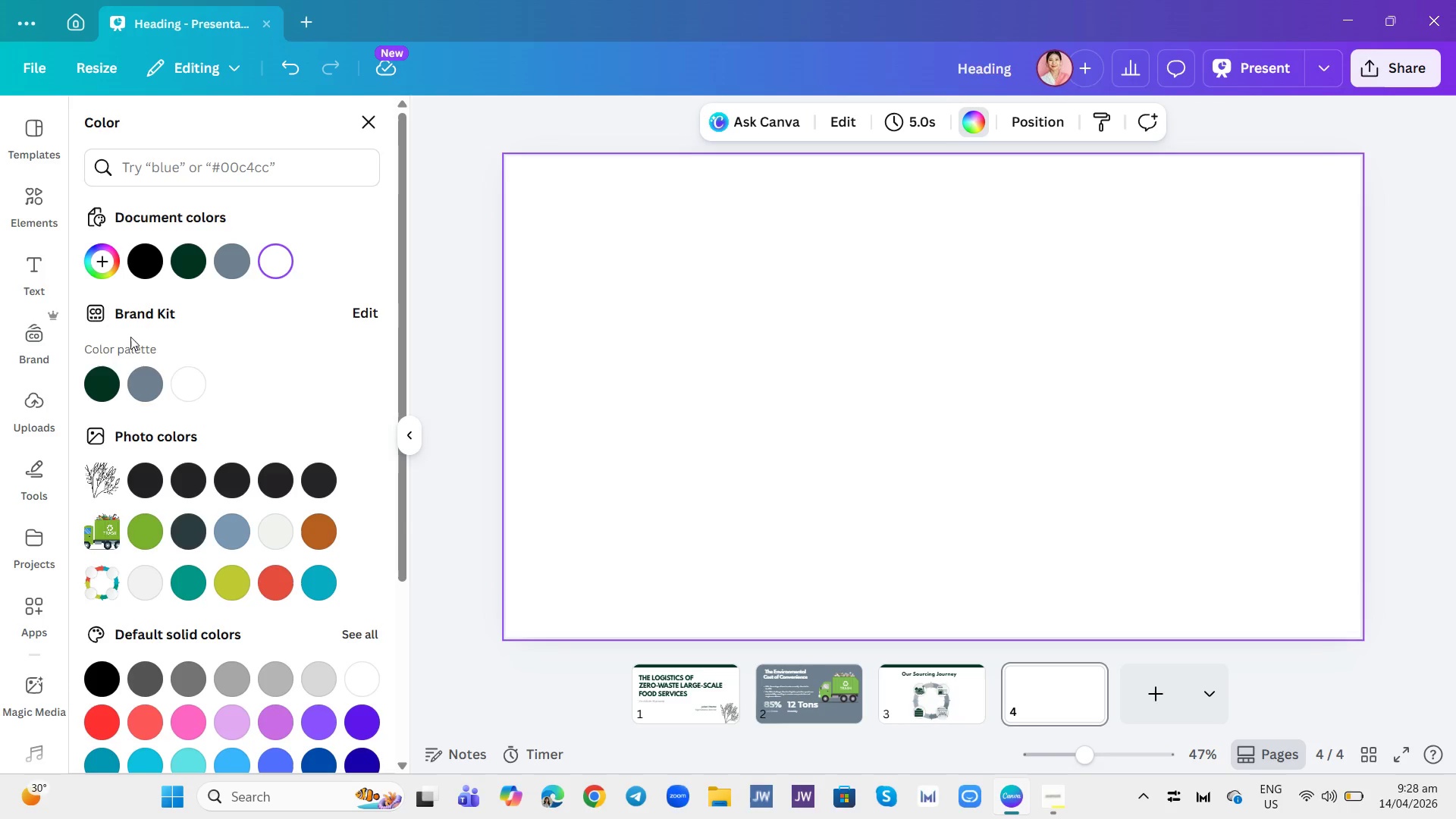 
left_click([89, 382])
 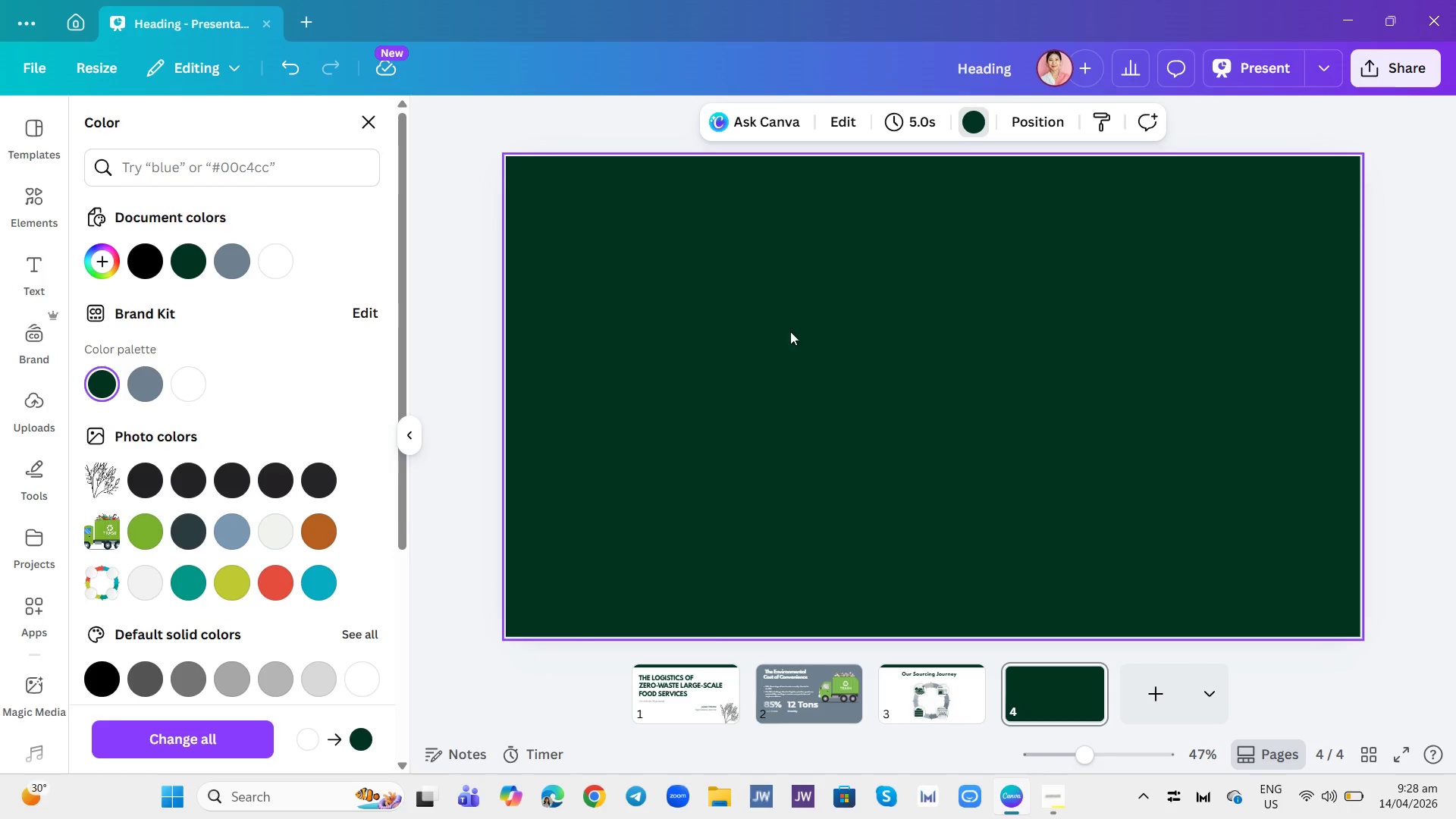 
wait(5.17)
 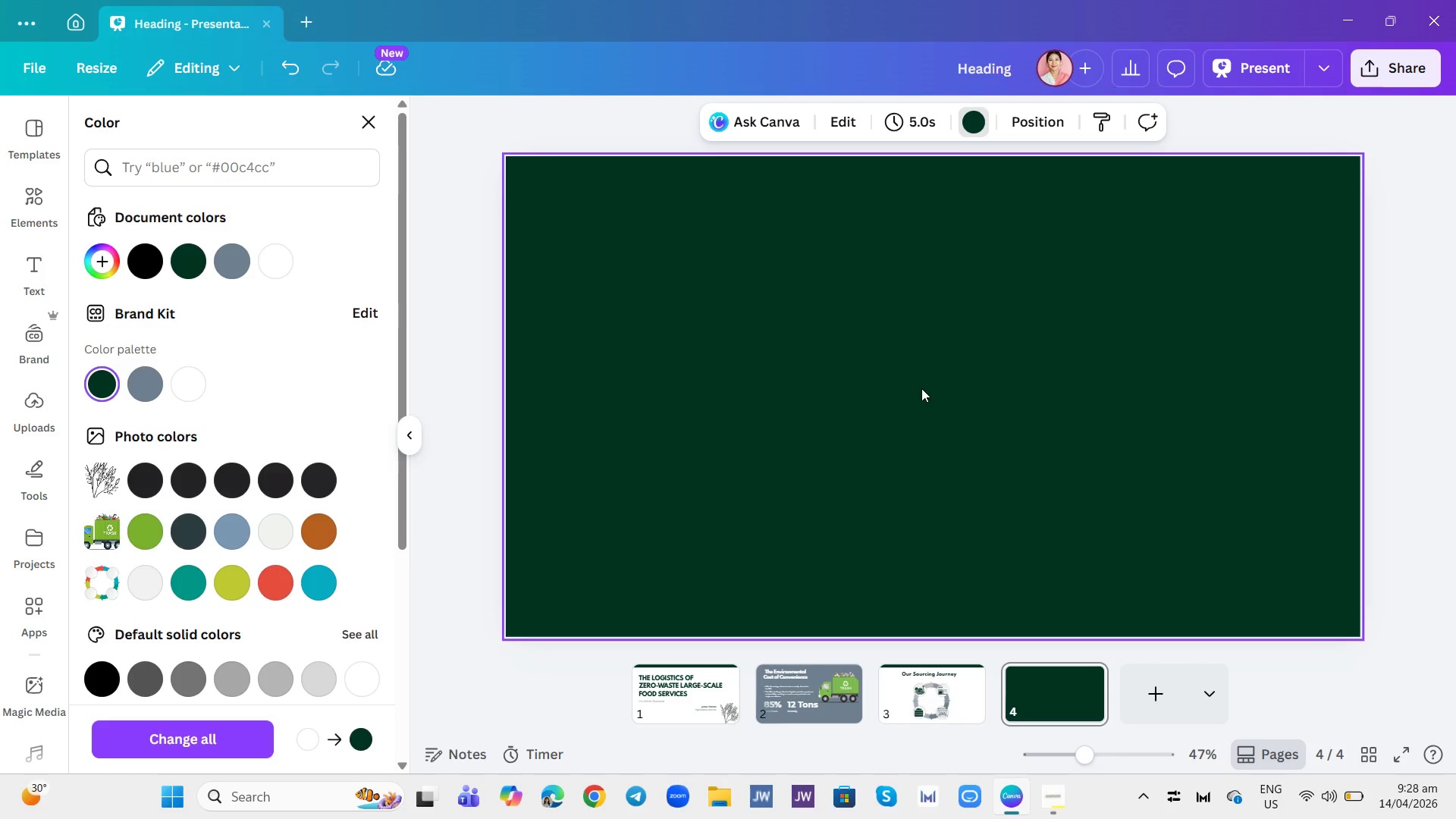 
left_click([33, 270])
 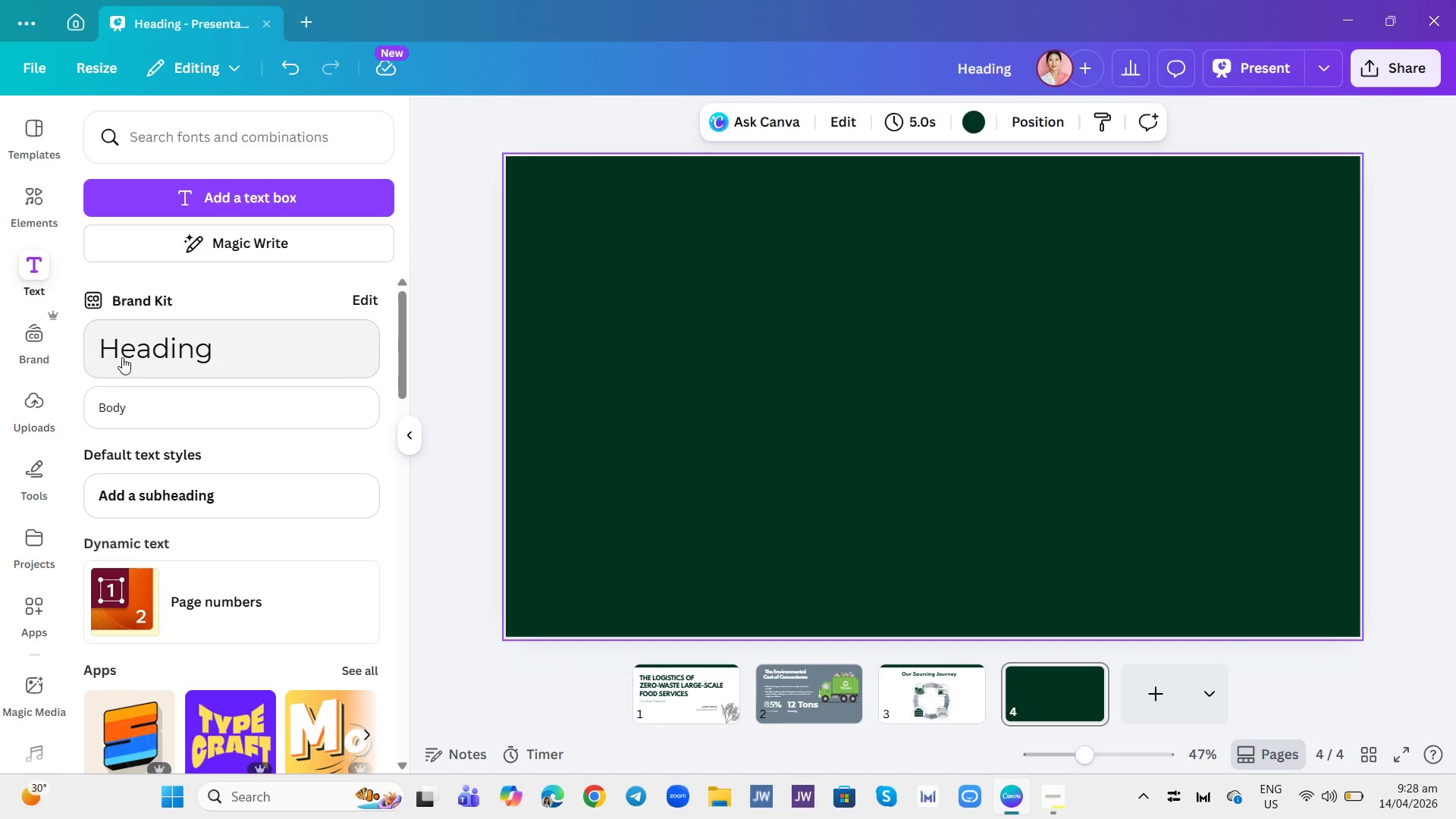 
left_click([128, 353])
 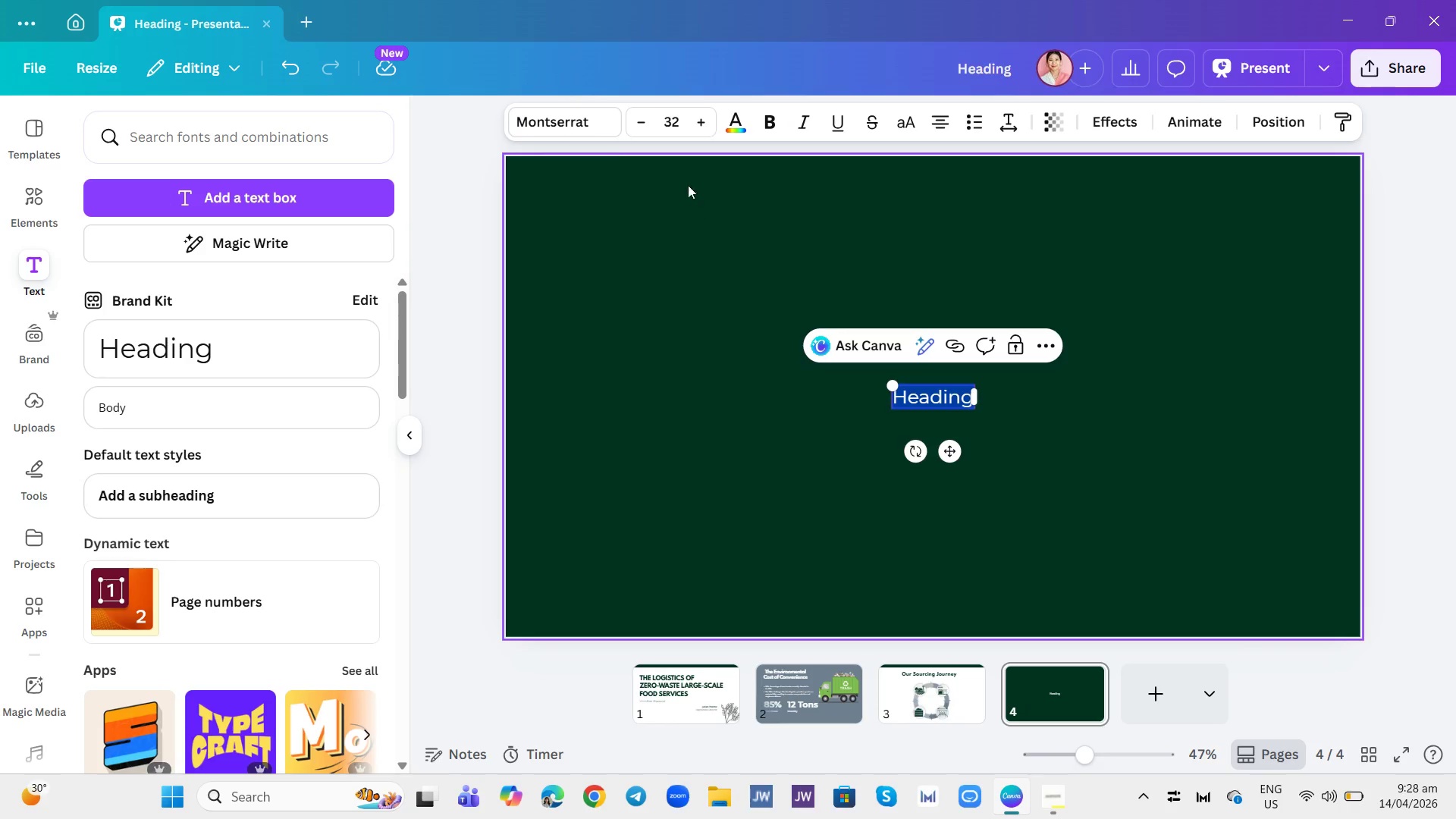 
left_click([595, 127])
 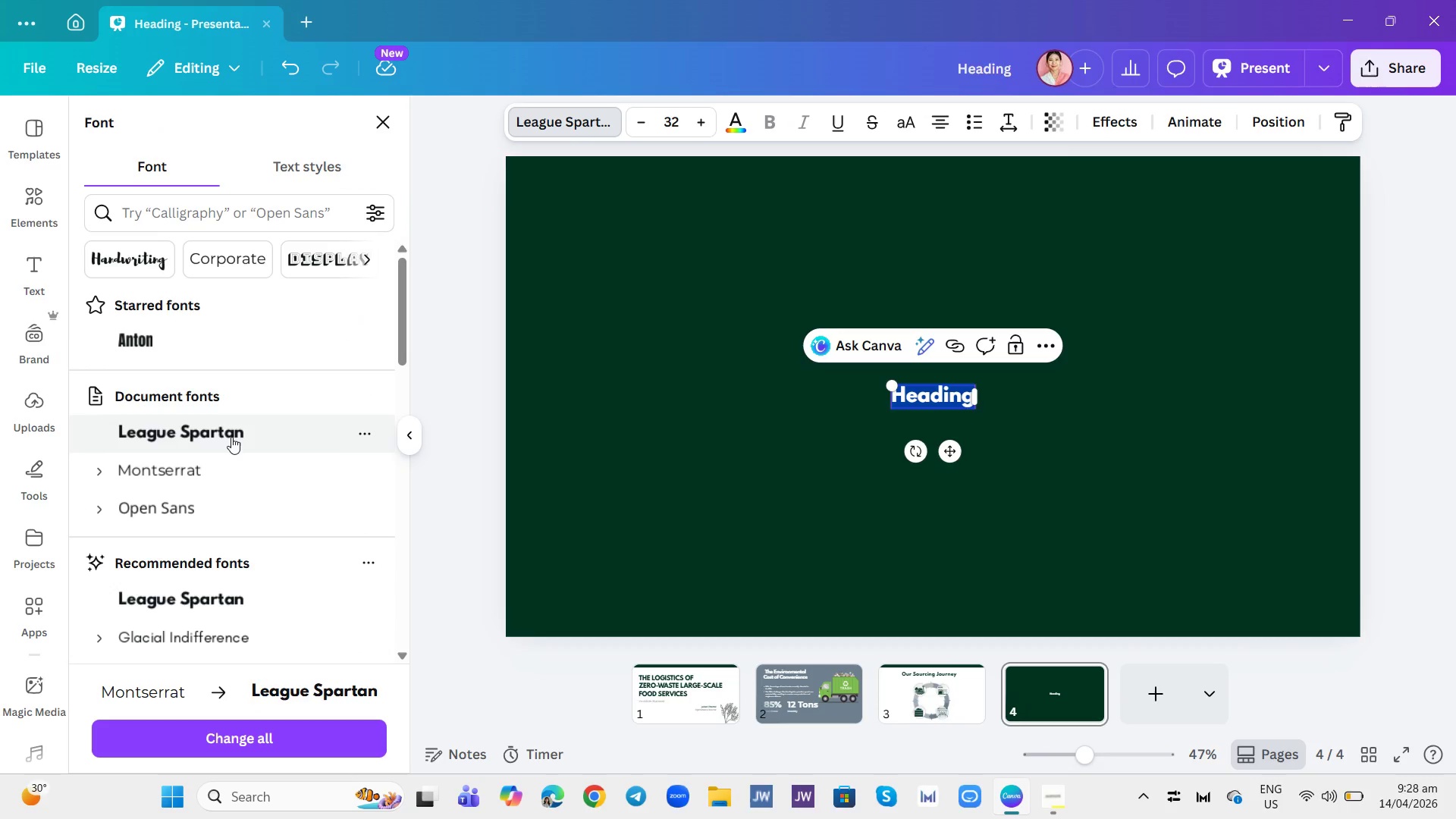 
type(The Logistics Hub)
 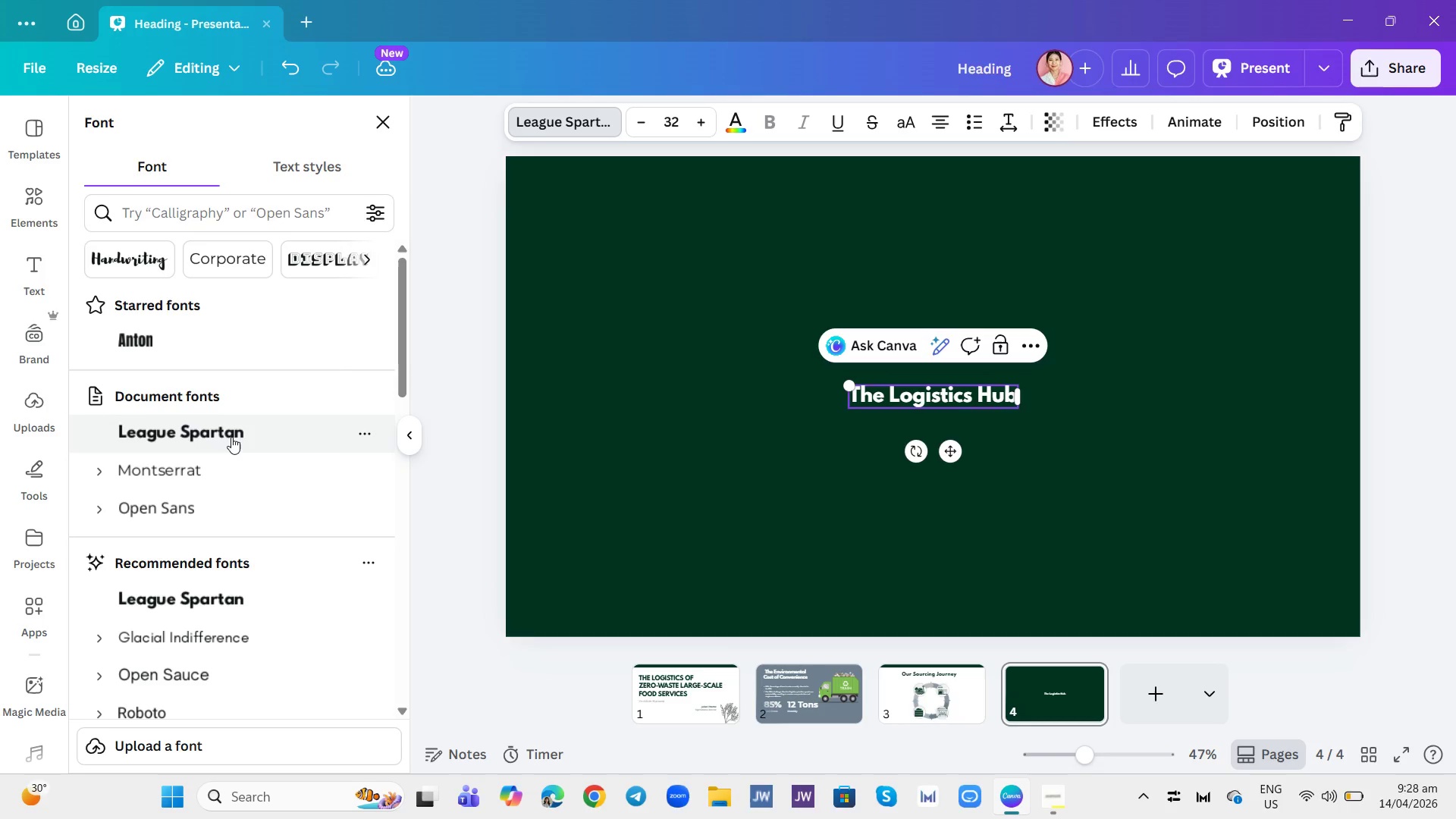 
wait(5.42)
 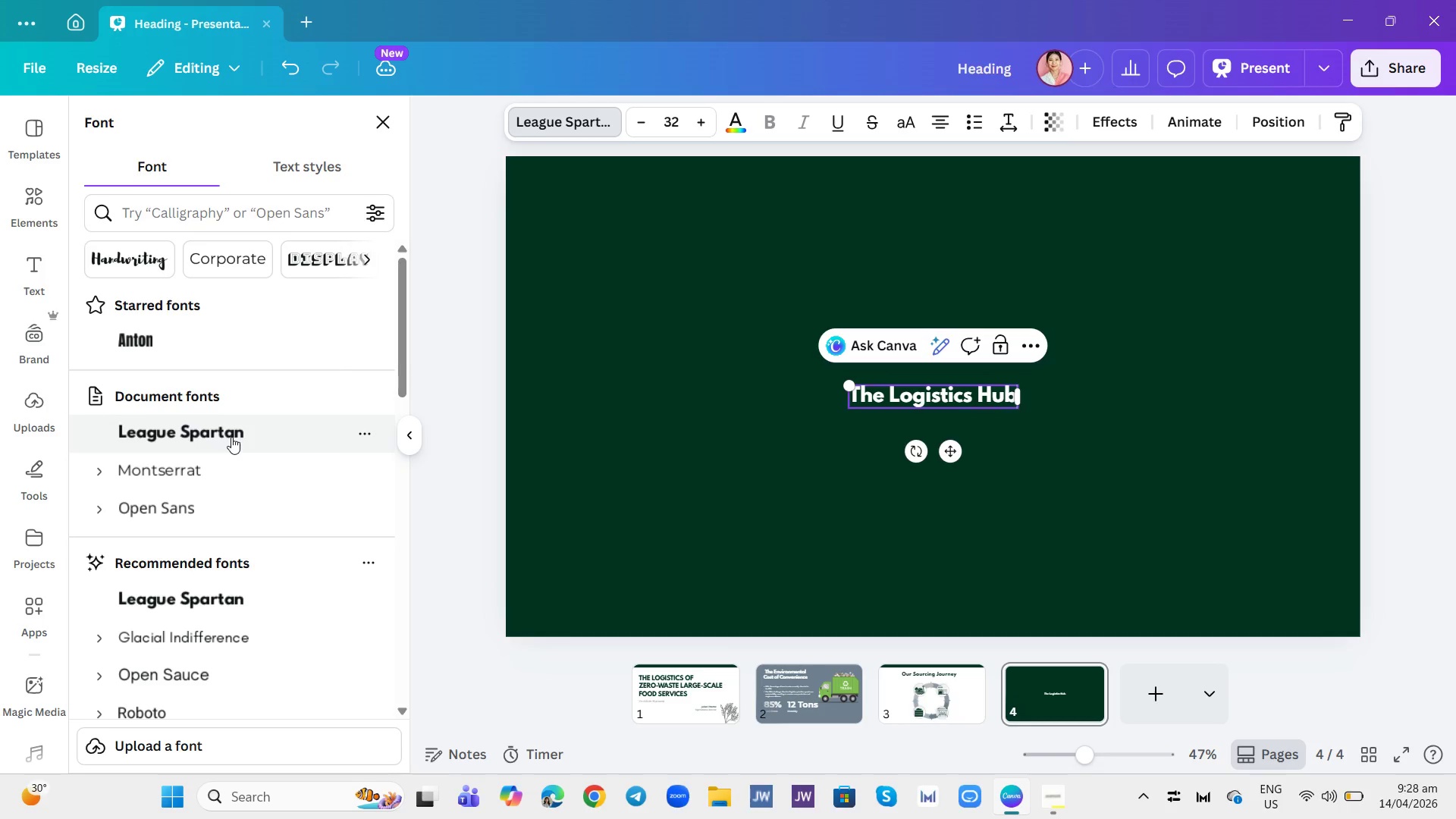 
hold_key(key=Backspace, duration=1.5)
 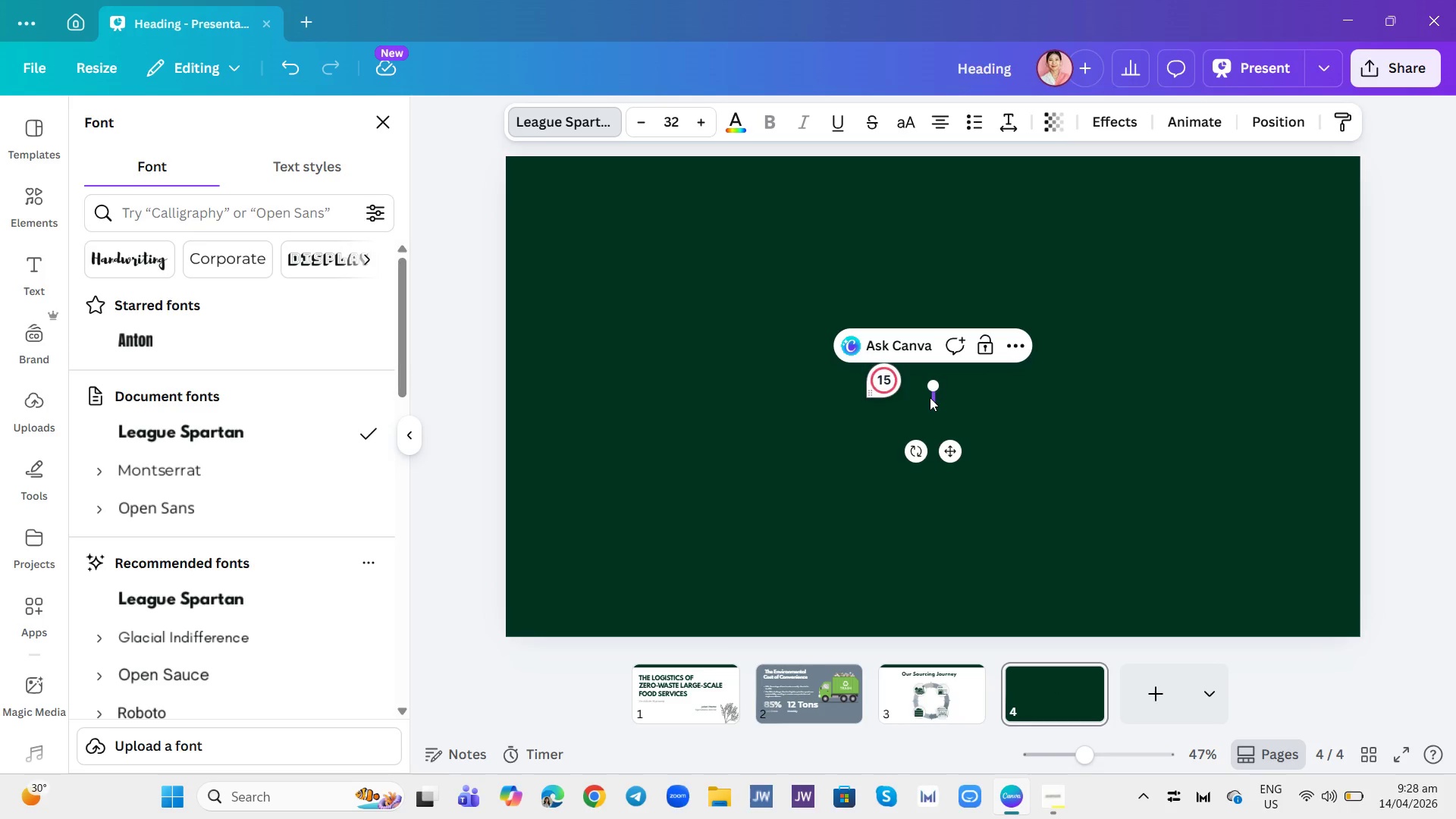 
hold_key(key=Backspace, duration=0.39)
 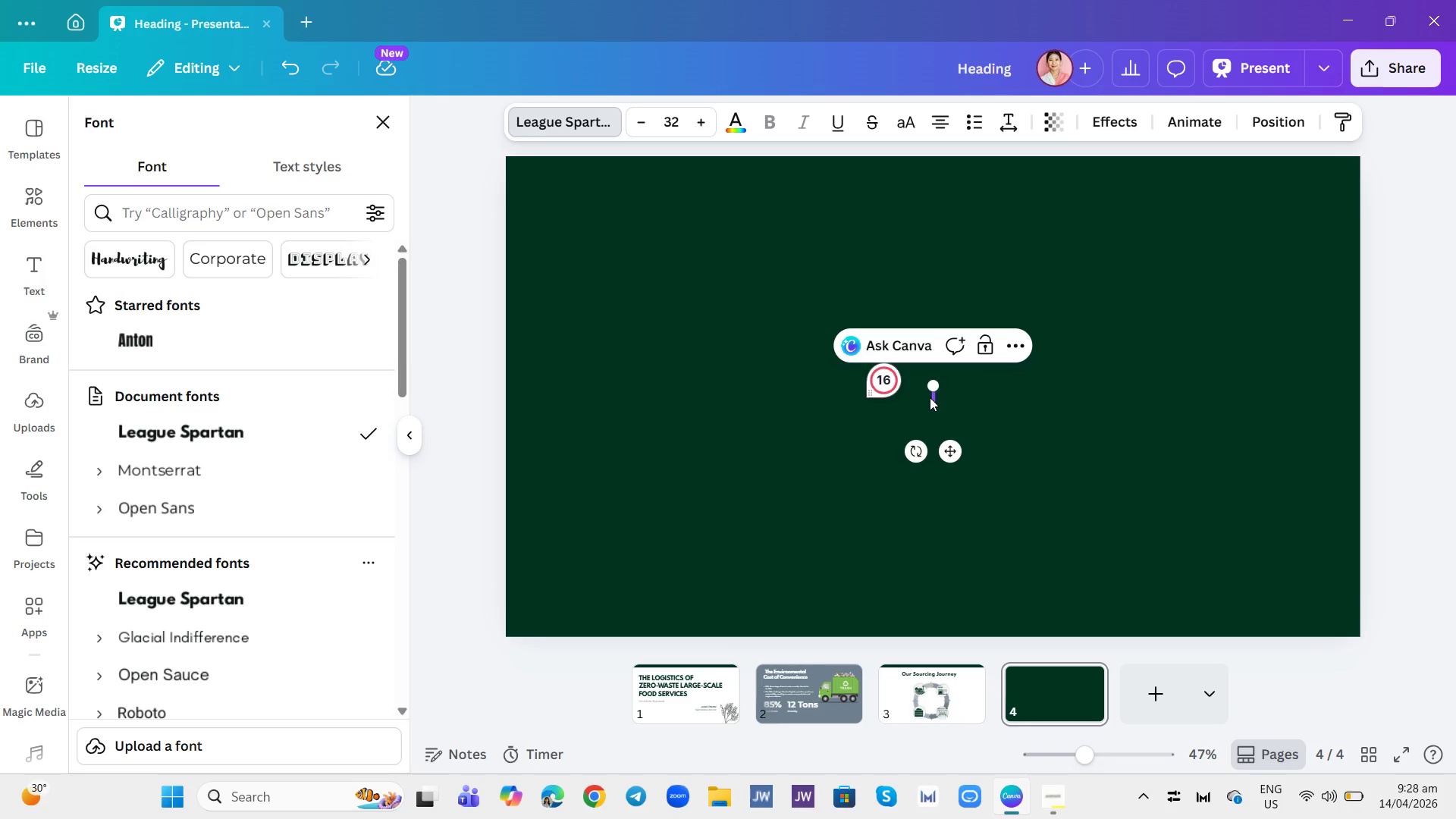 
type(Th)
key(Backspace)
key(Backspace)
key(Backspace)
type(r)
key(Backspace)
type(the logistoics )
key(Backspace)
key(Backspace)
key(Backspace)
key(Backspace)
type(cs hub)
 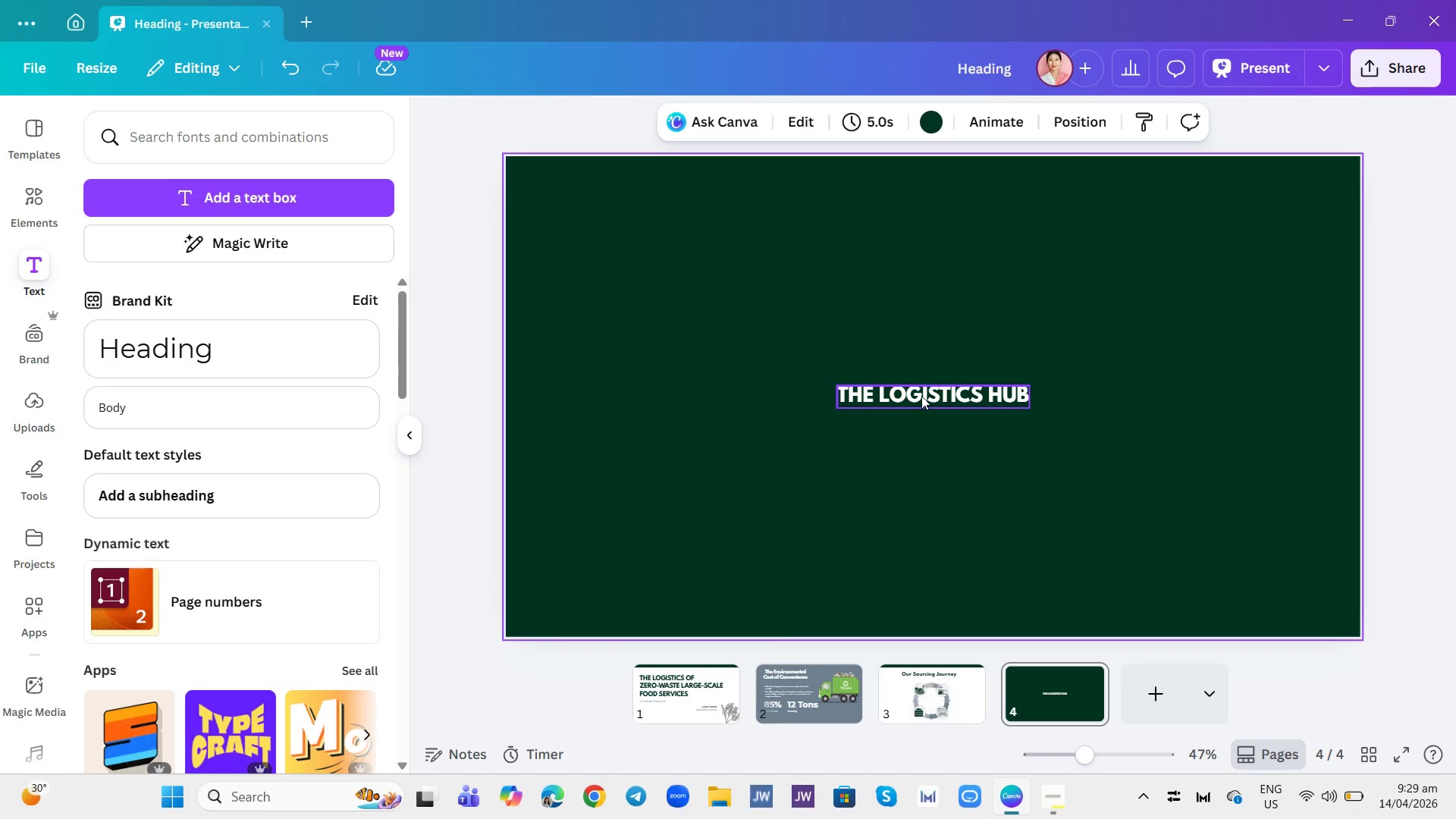 
left_click_drag(start_coordinate=[839, 381], to_coordinate=[629, 333])
 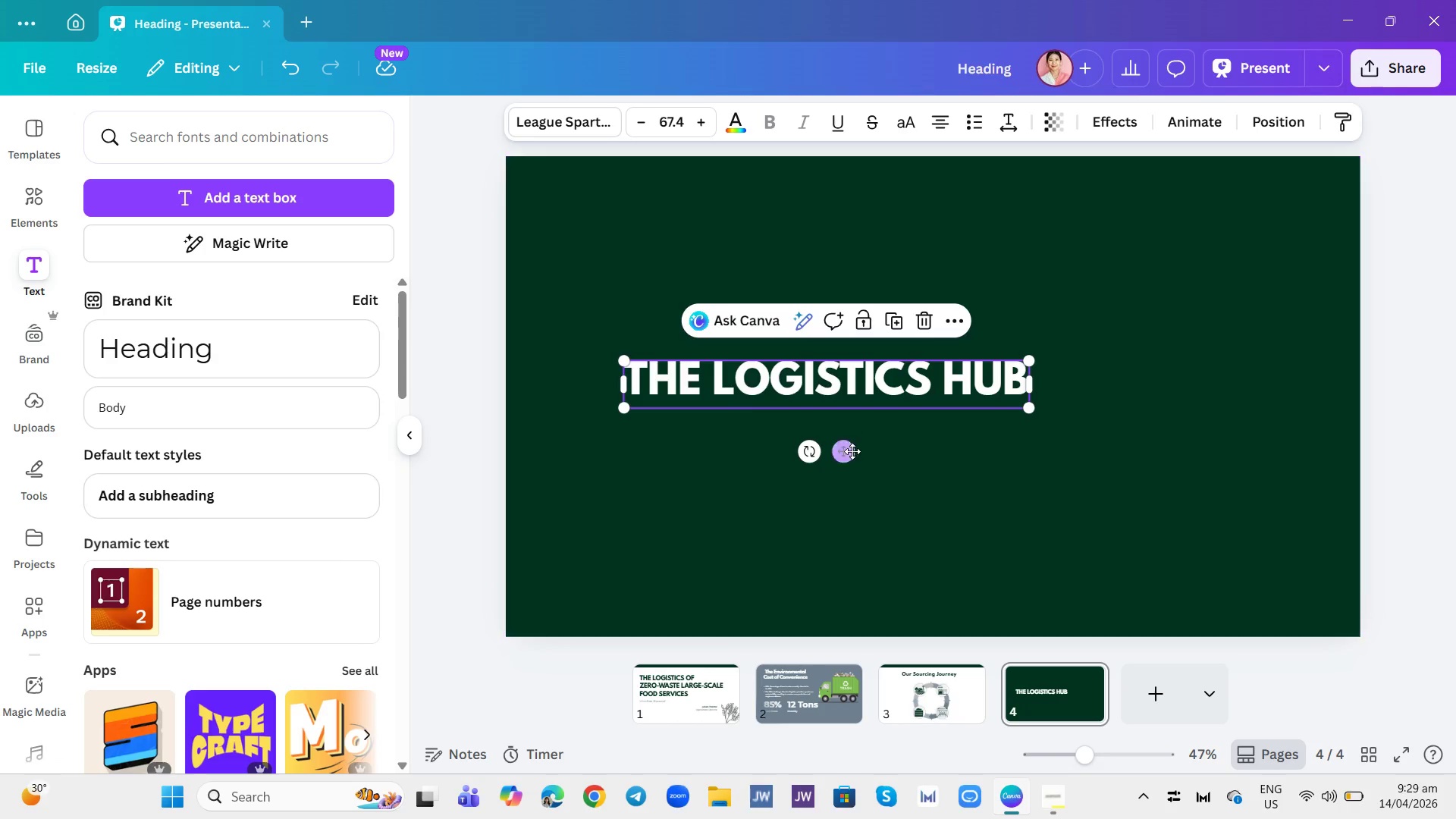 
left_click_drag(start_coordinate=[850, 451], to_coordinate=[776, 290])
 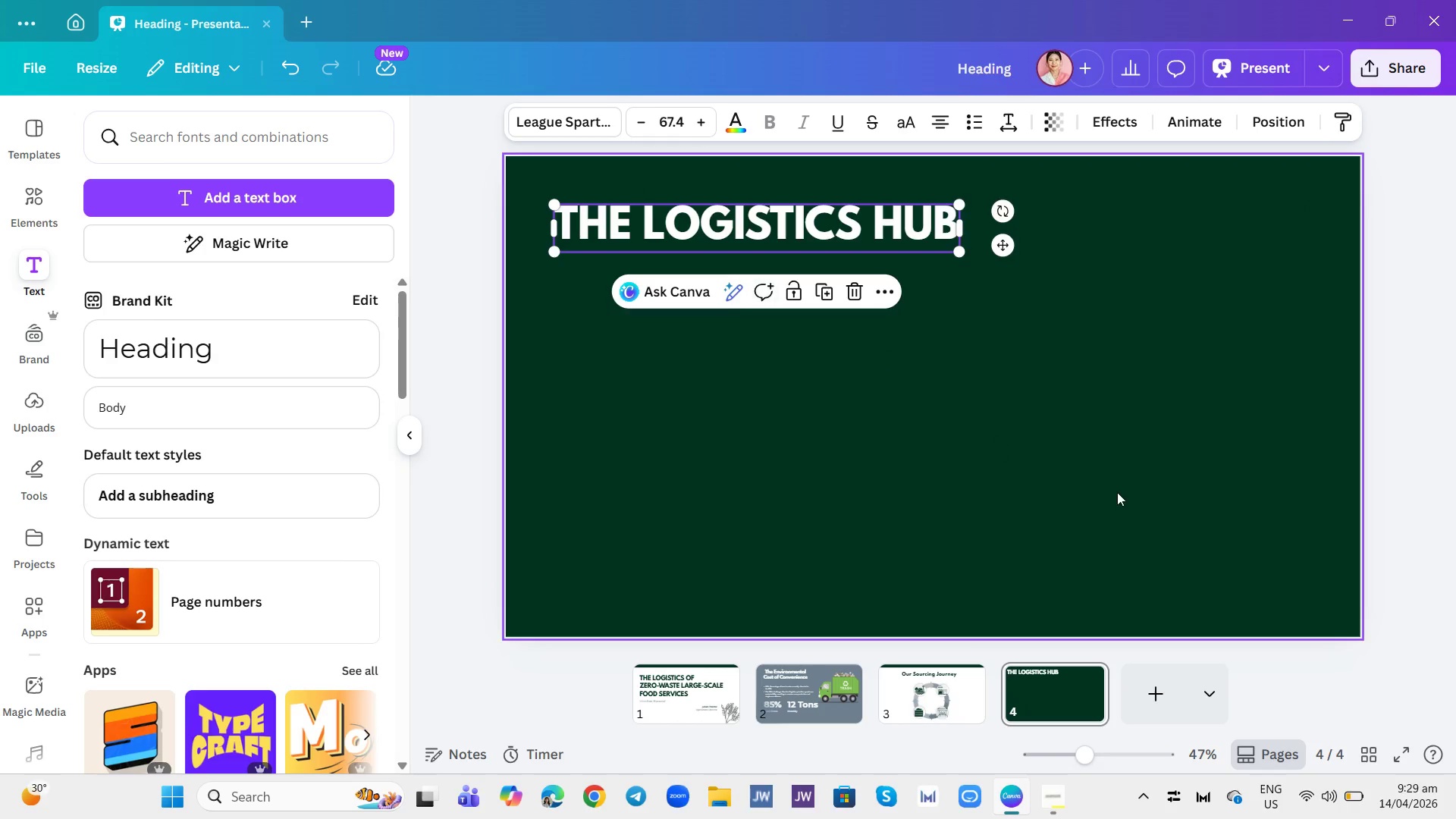 
left_click([1117, 492])
 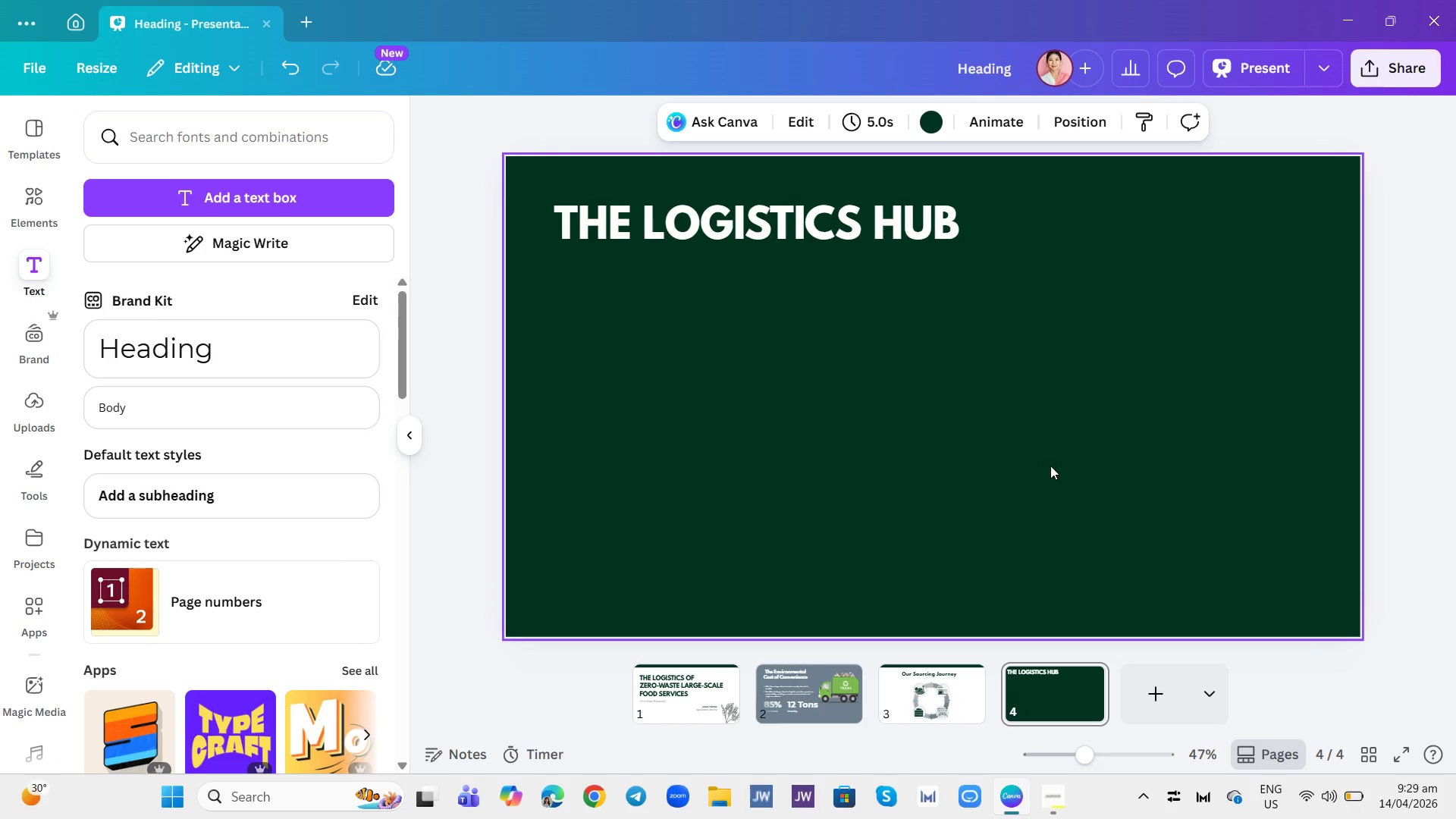 
wait(14.81)
 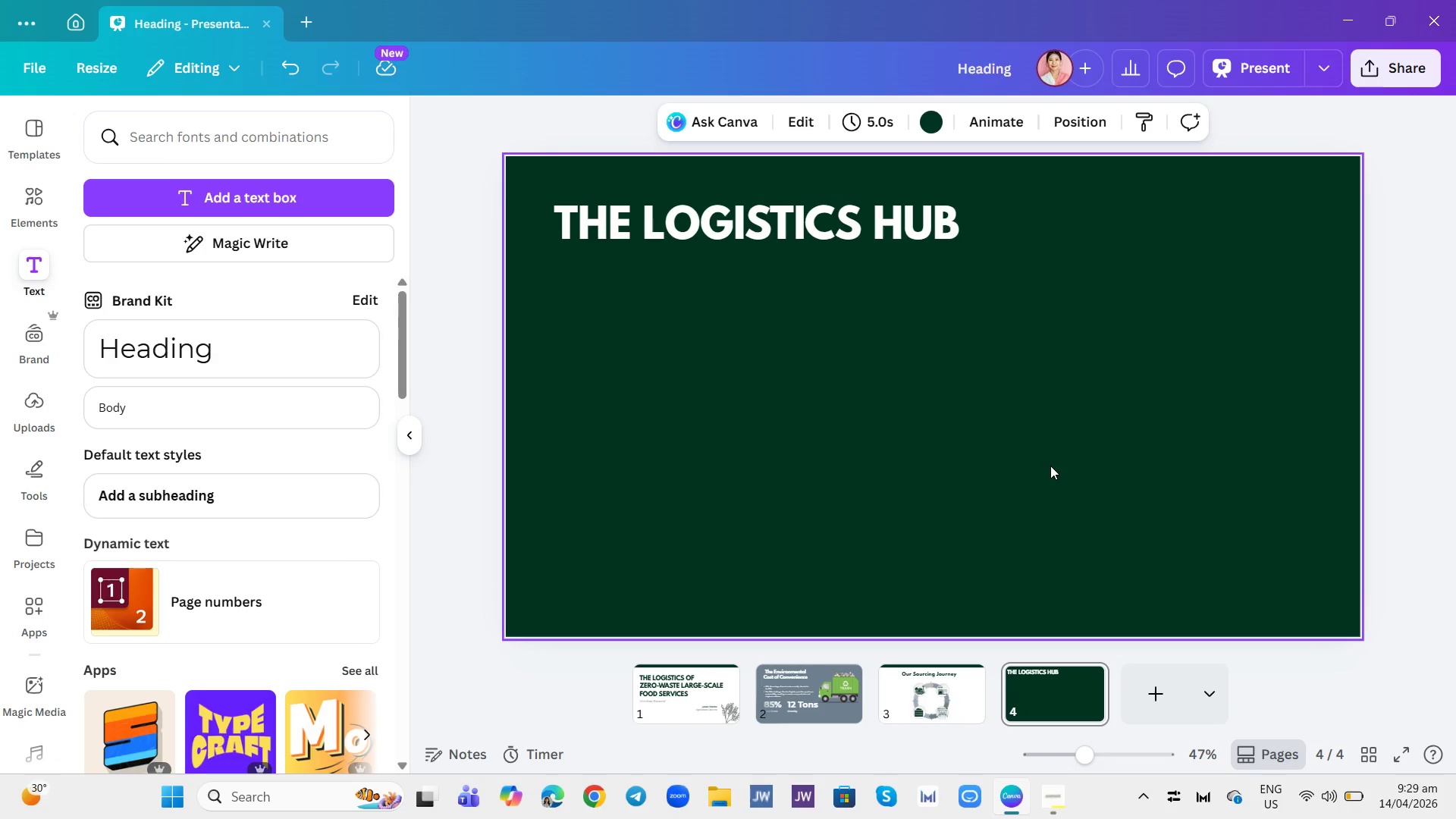 
left_click([30, 205])
 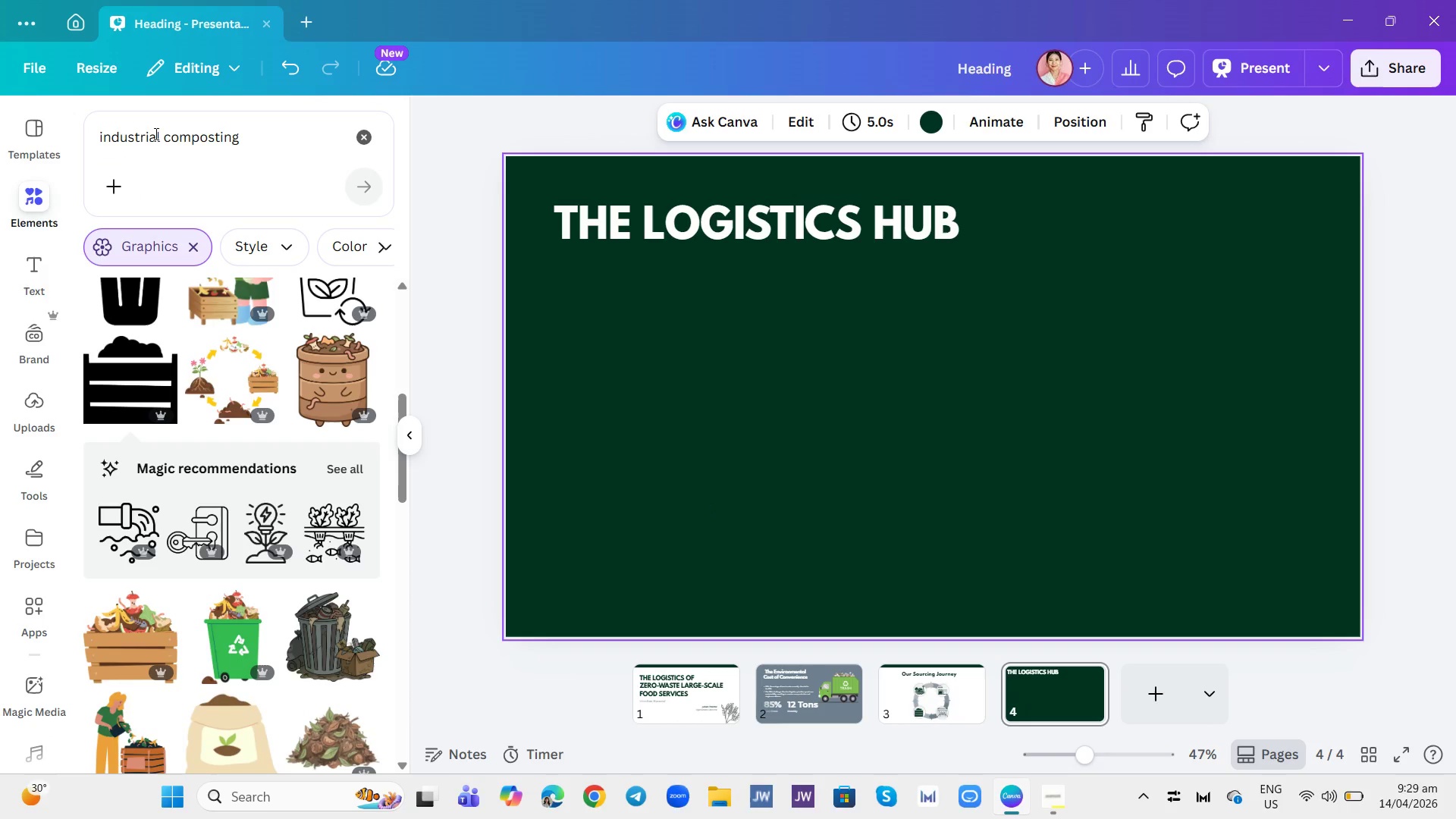 
left_click_drag(start_coordinate=[162, 139], to_coordinate=[184, 134])
 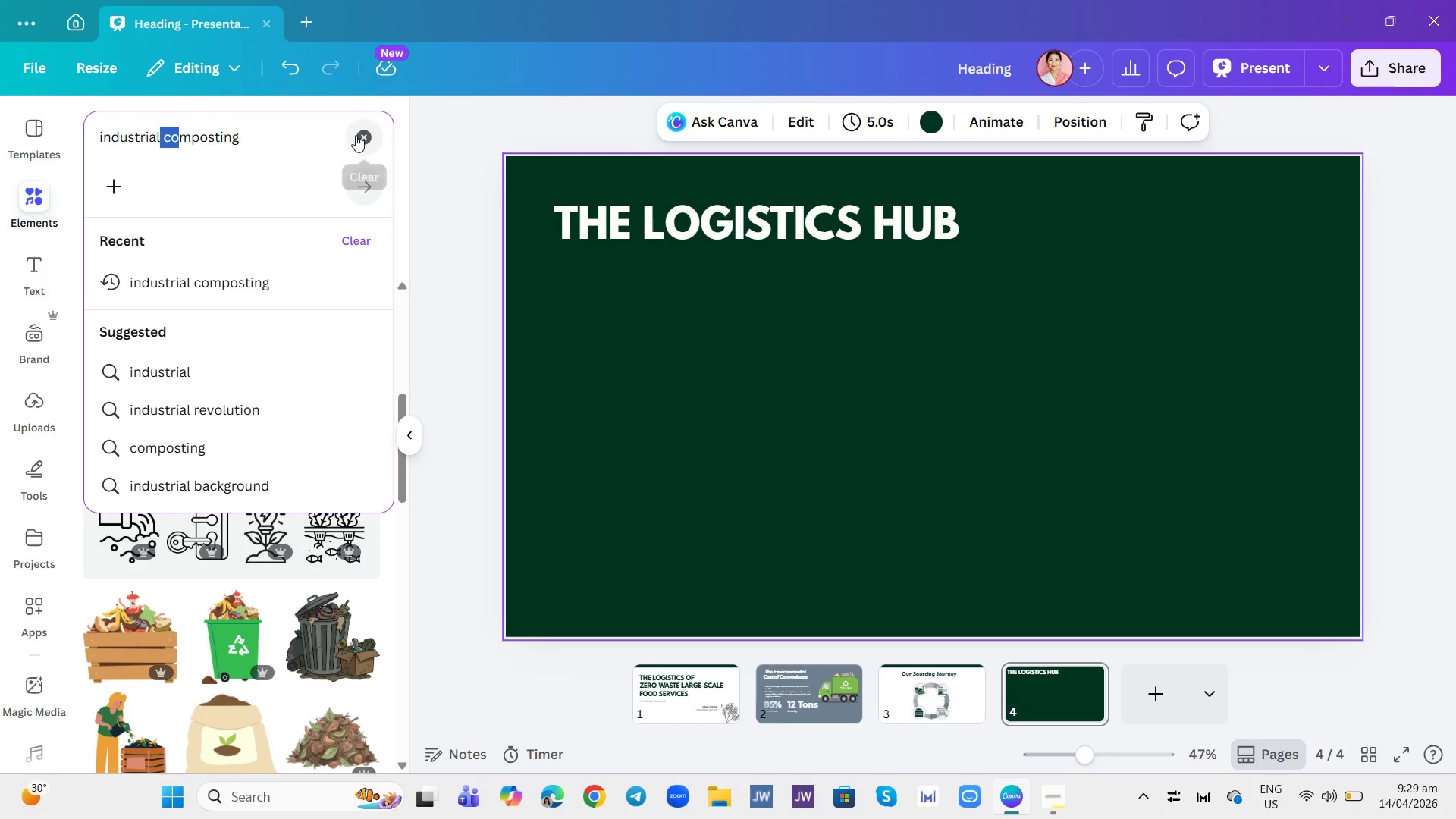 
left_click([359, 138])
 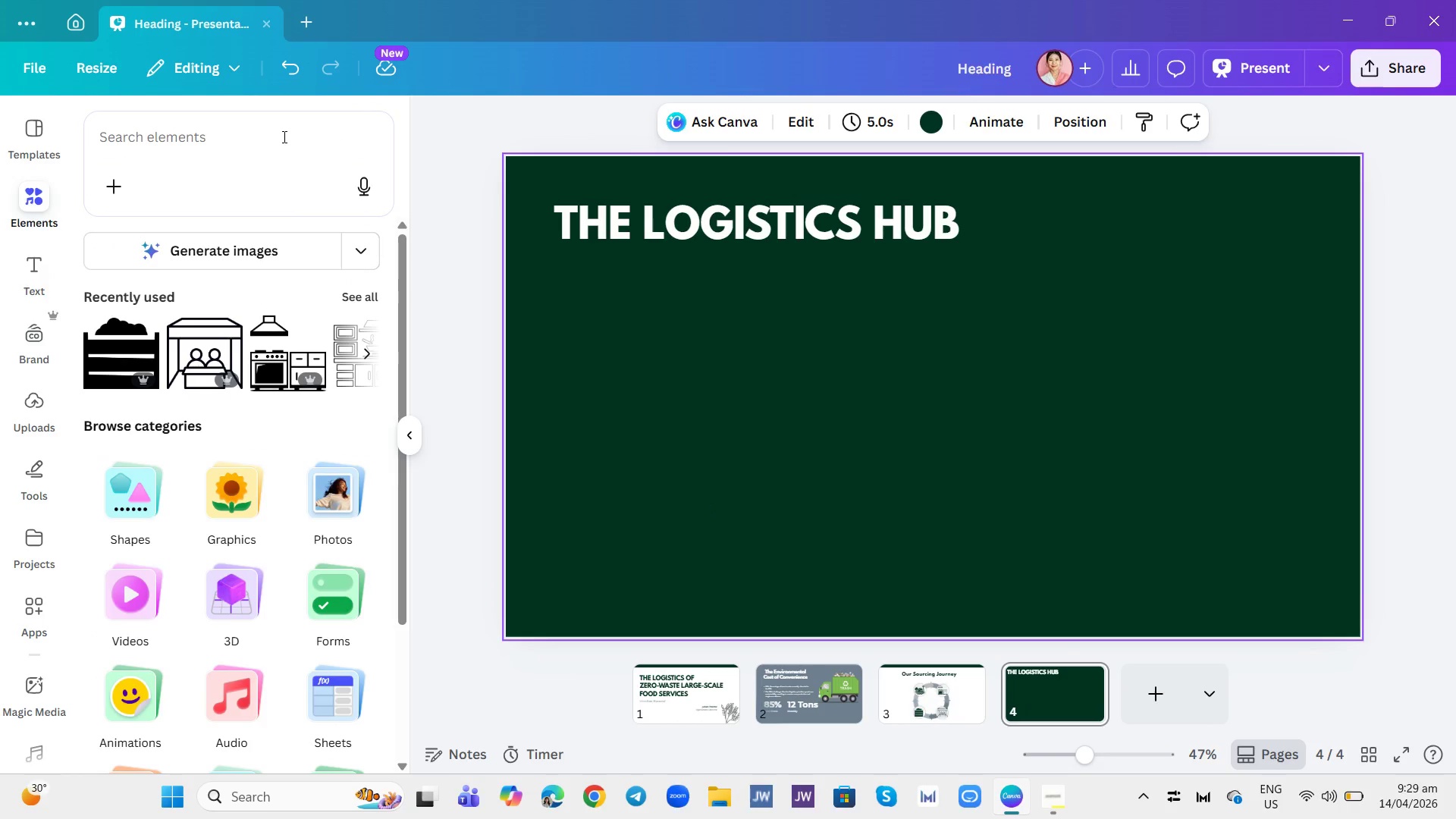 
wait(6.08)
 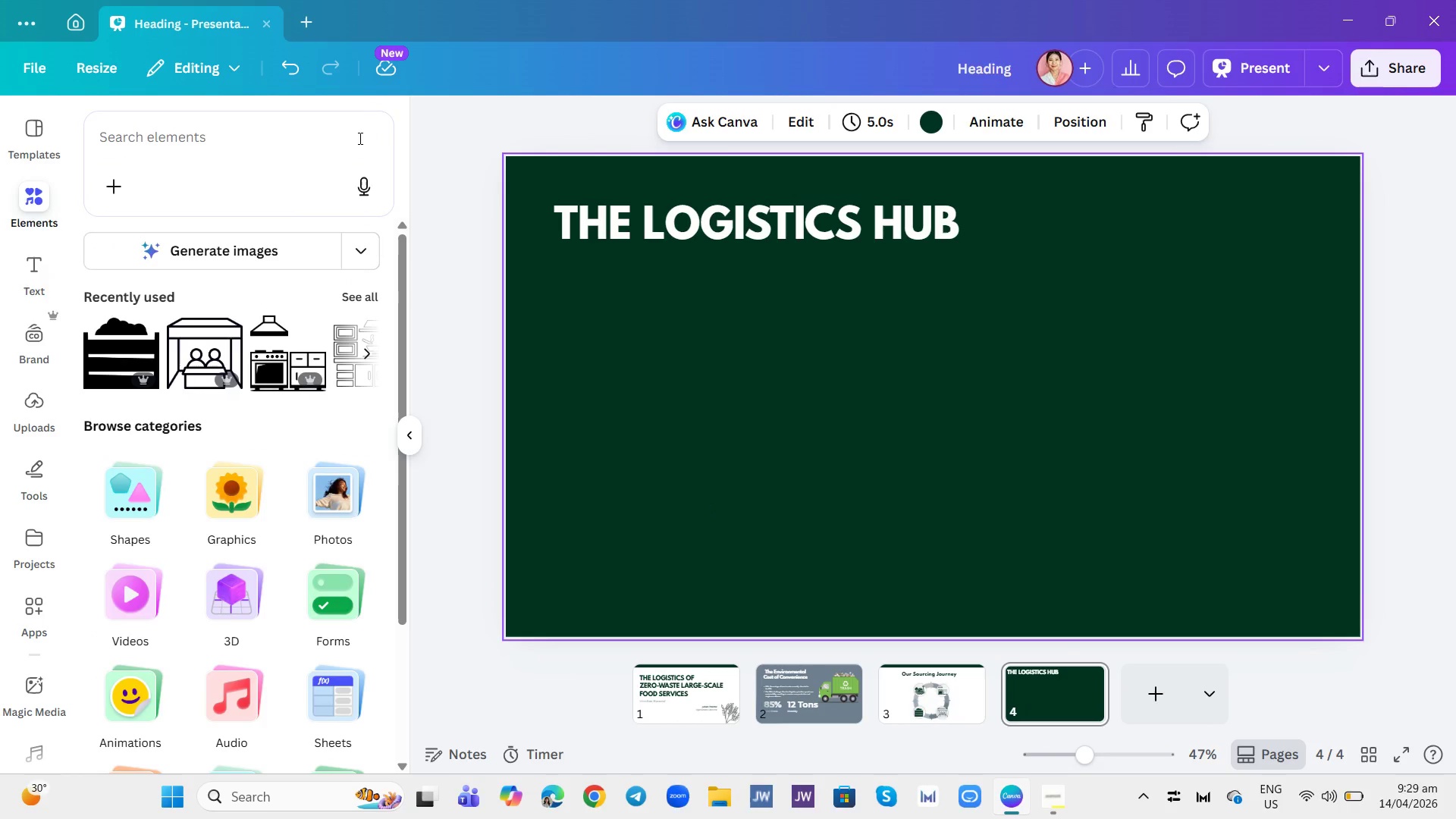 
left_click([261, 133])
 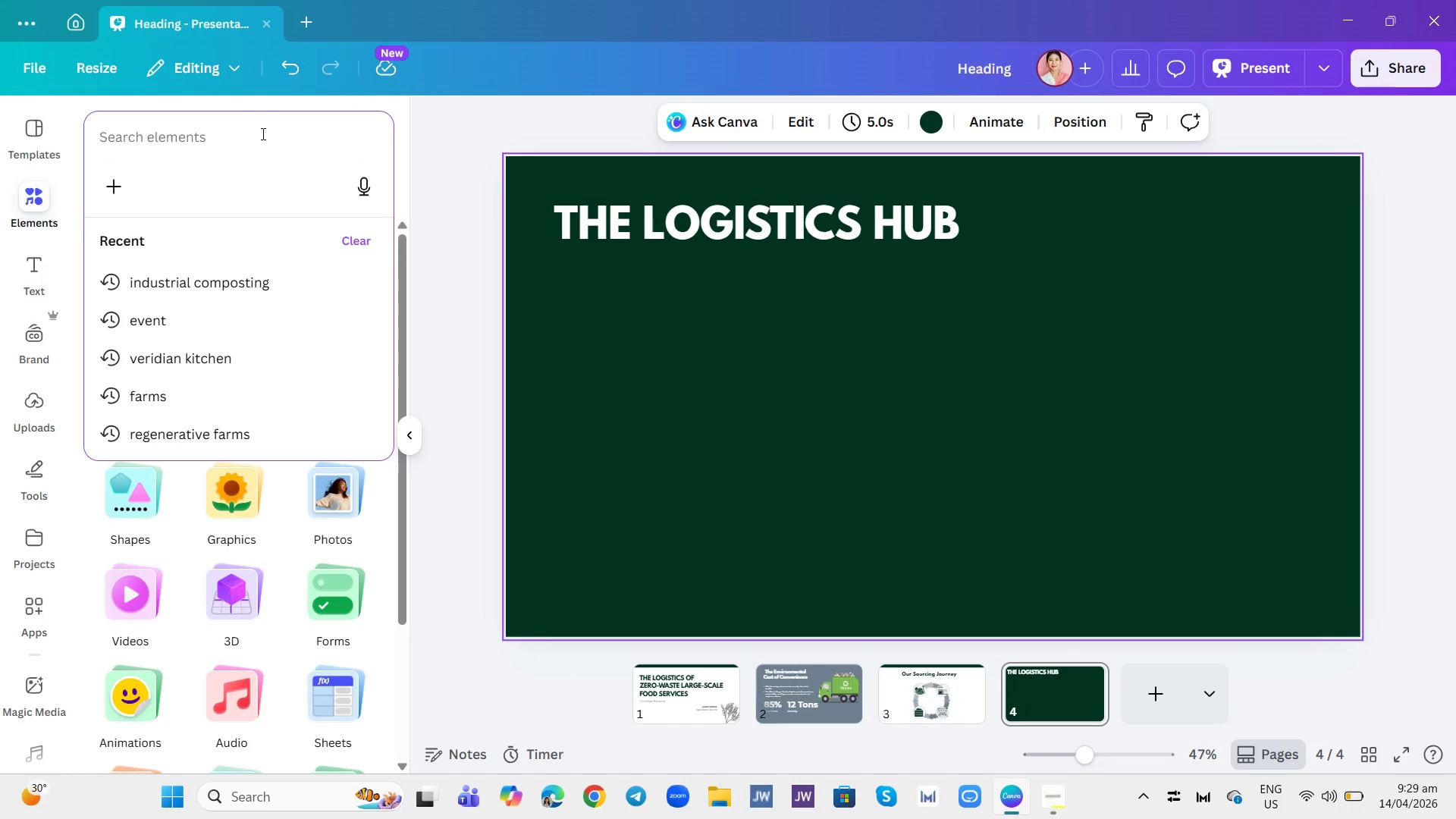 
type(Clean stacked glass)
 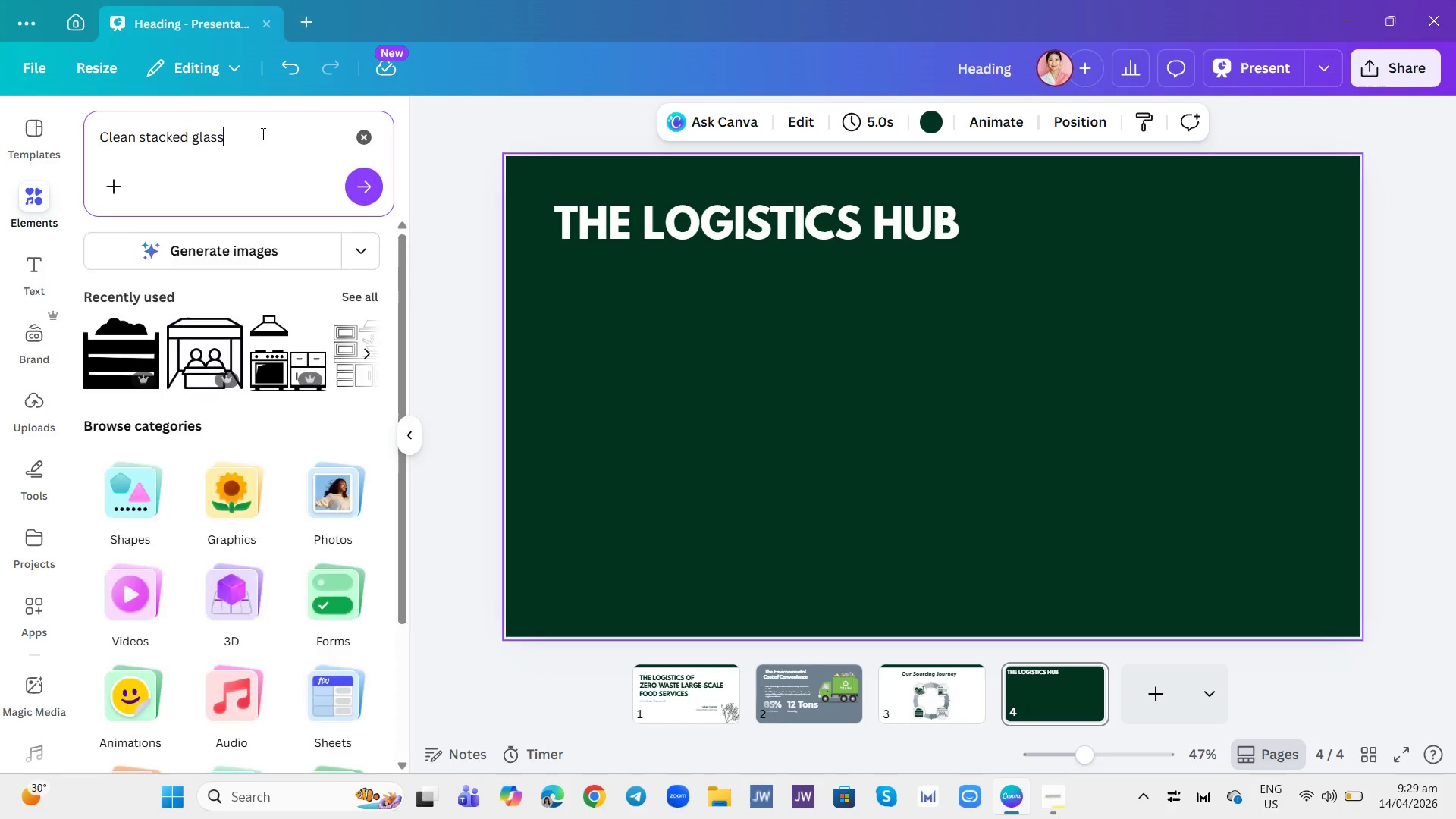 
key(Enter)
 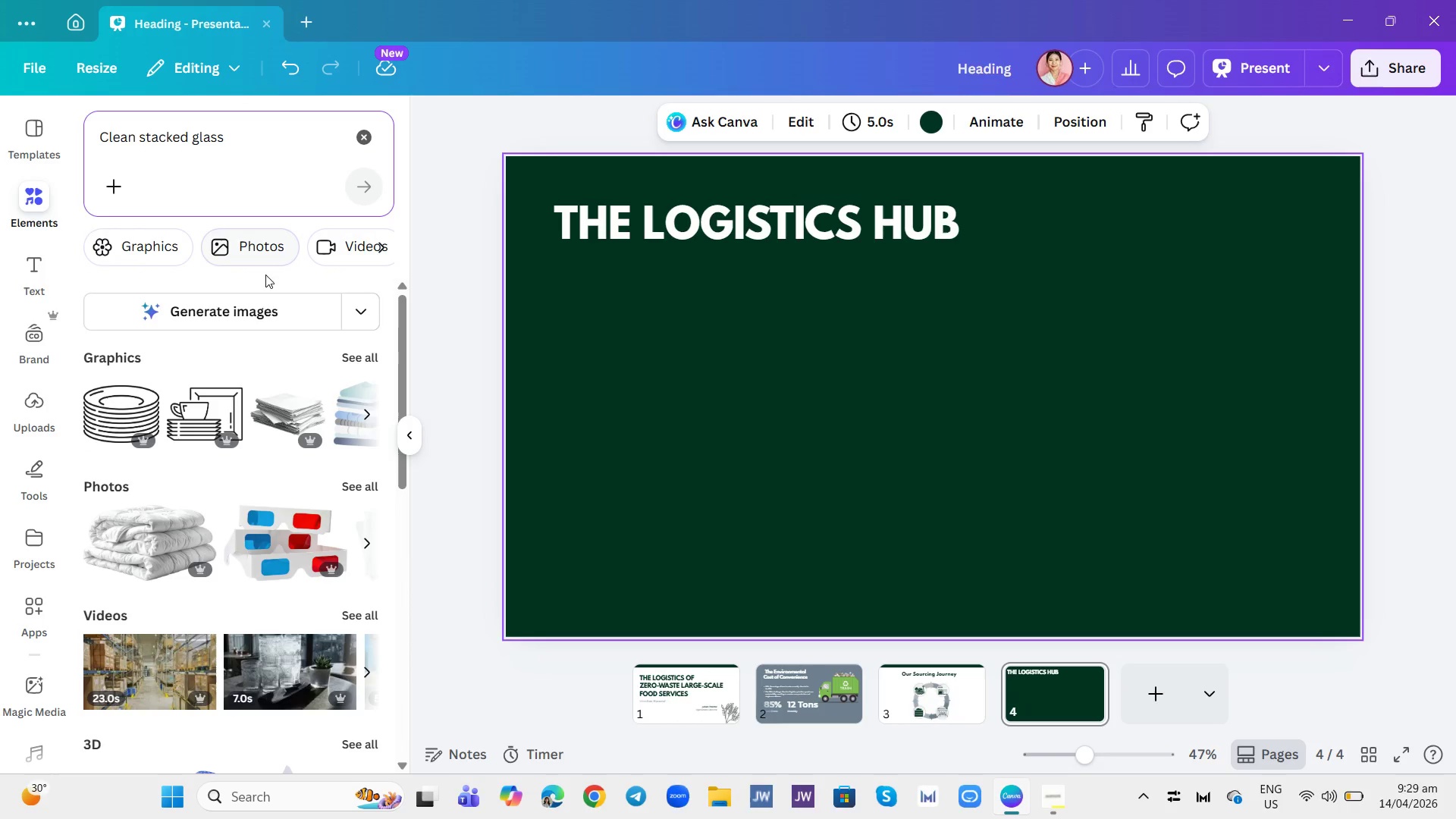 
wait(8.8)
 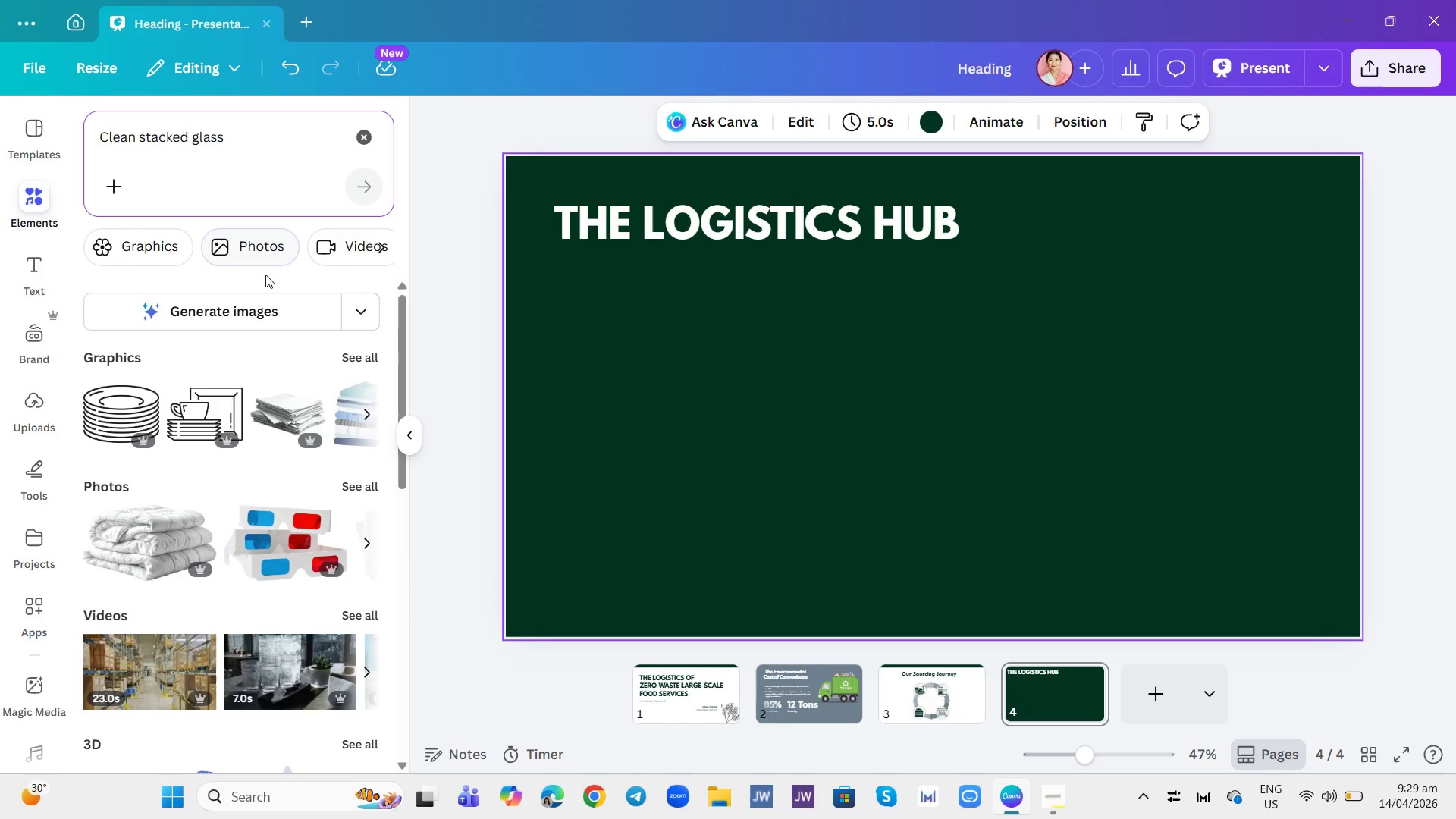 
left_click([245, 250])
 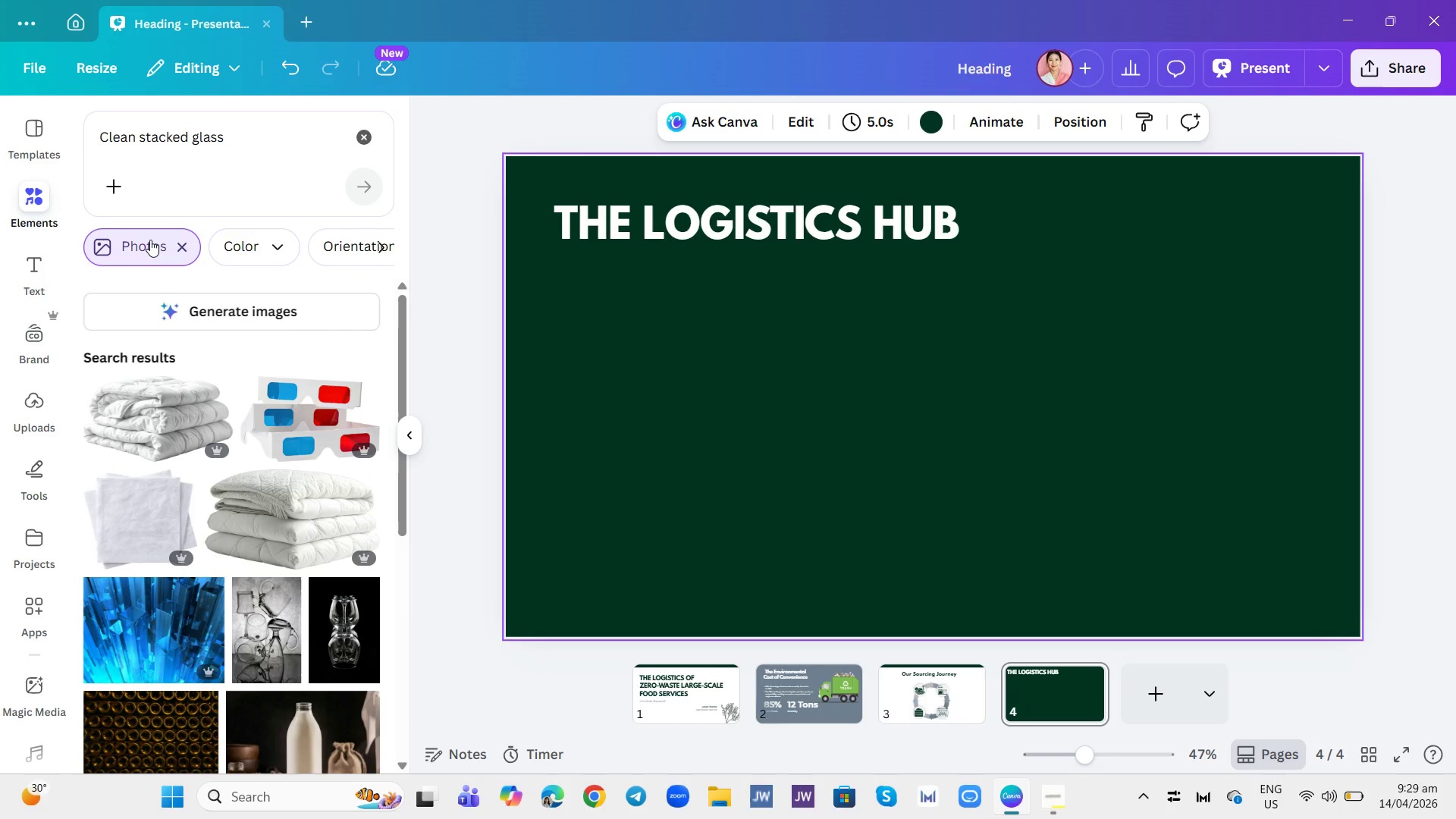 
scroll: coordinate [273, 446], scroll_direction: down, amount: 5.0
 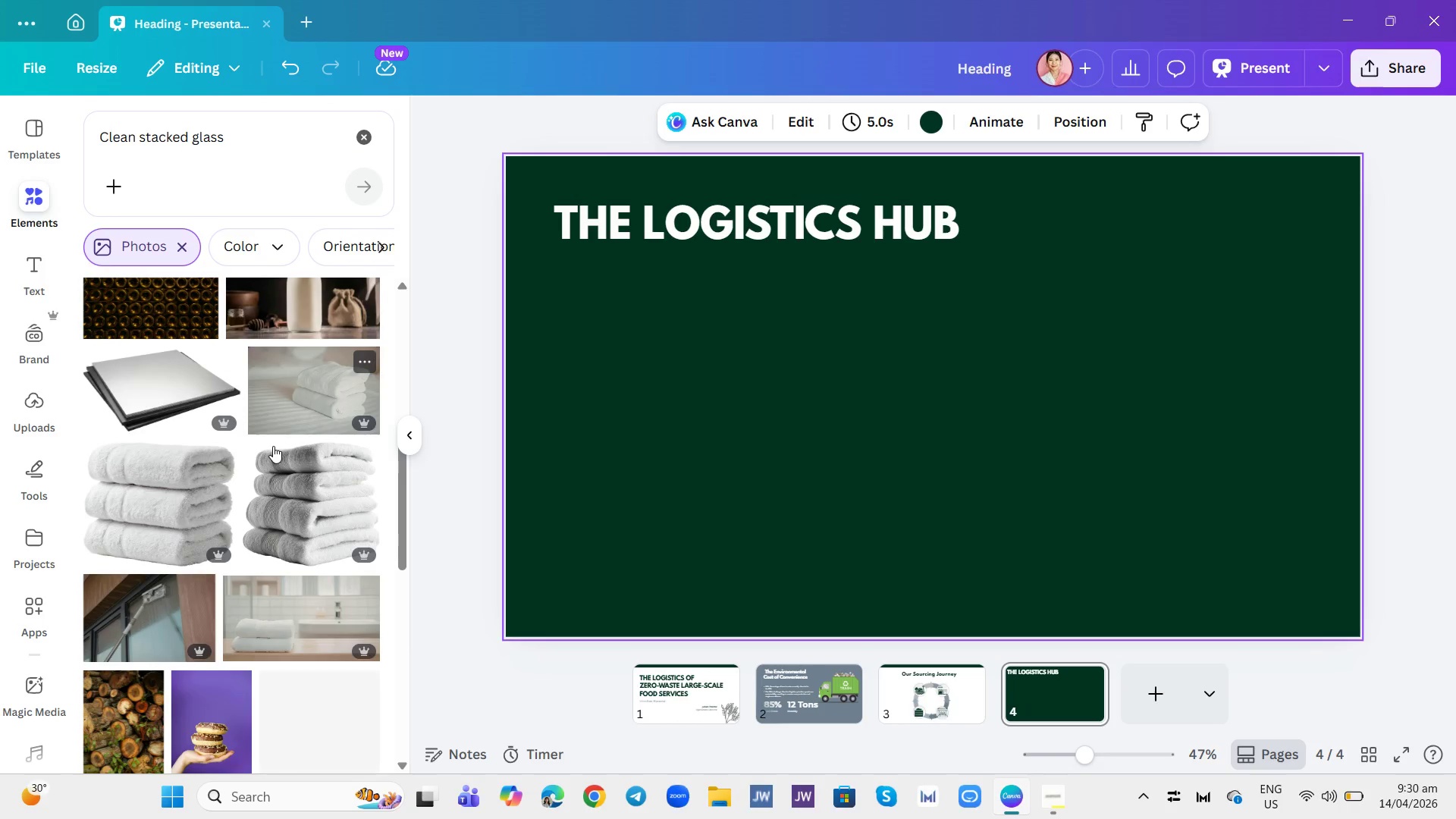 
scroll: coordinate [276, 452], scroll_direction: up, amount: 4.0
 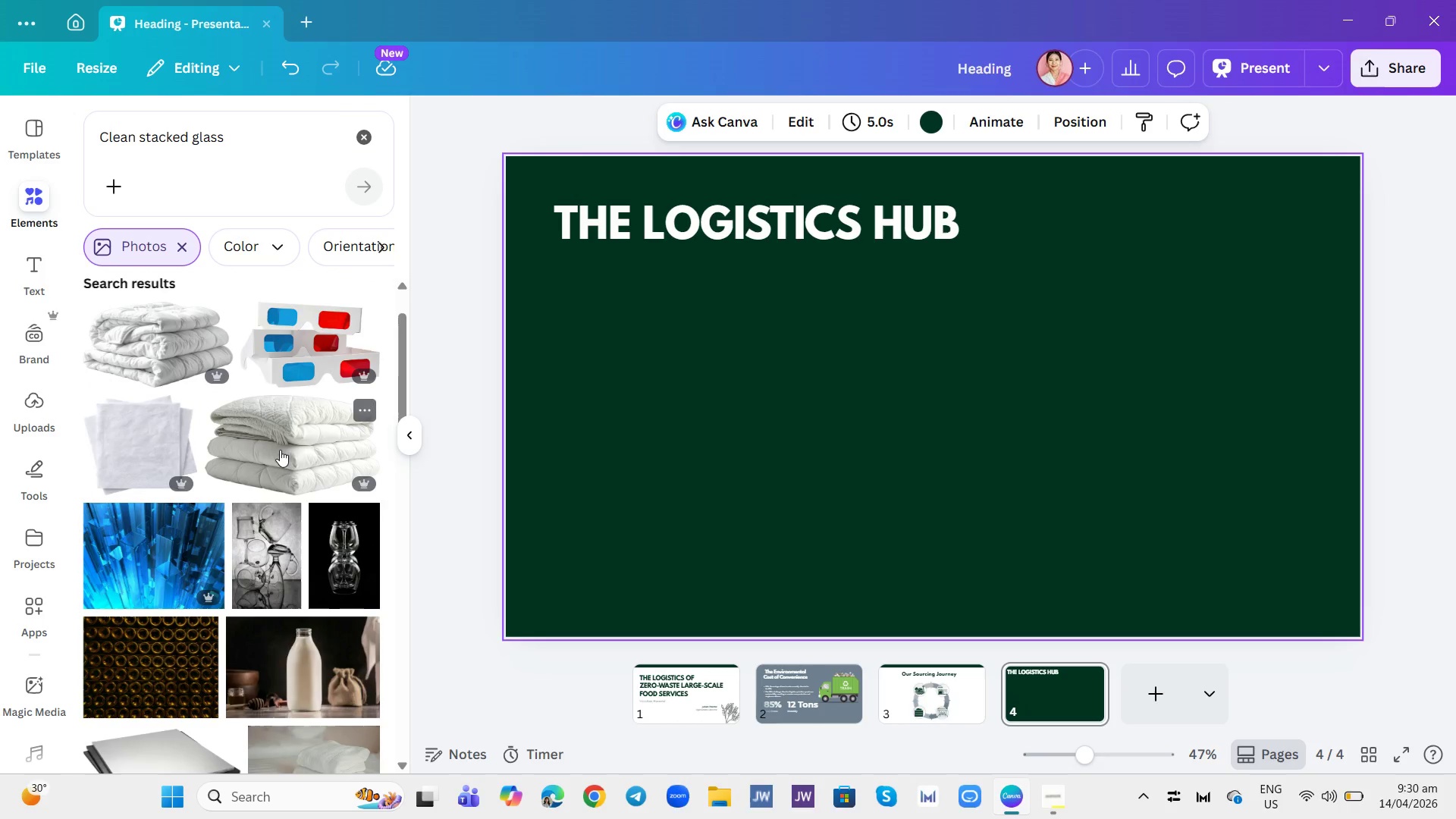 
scroll: coordinate [312, 431], scroll_direction: down, amount: 10.0
 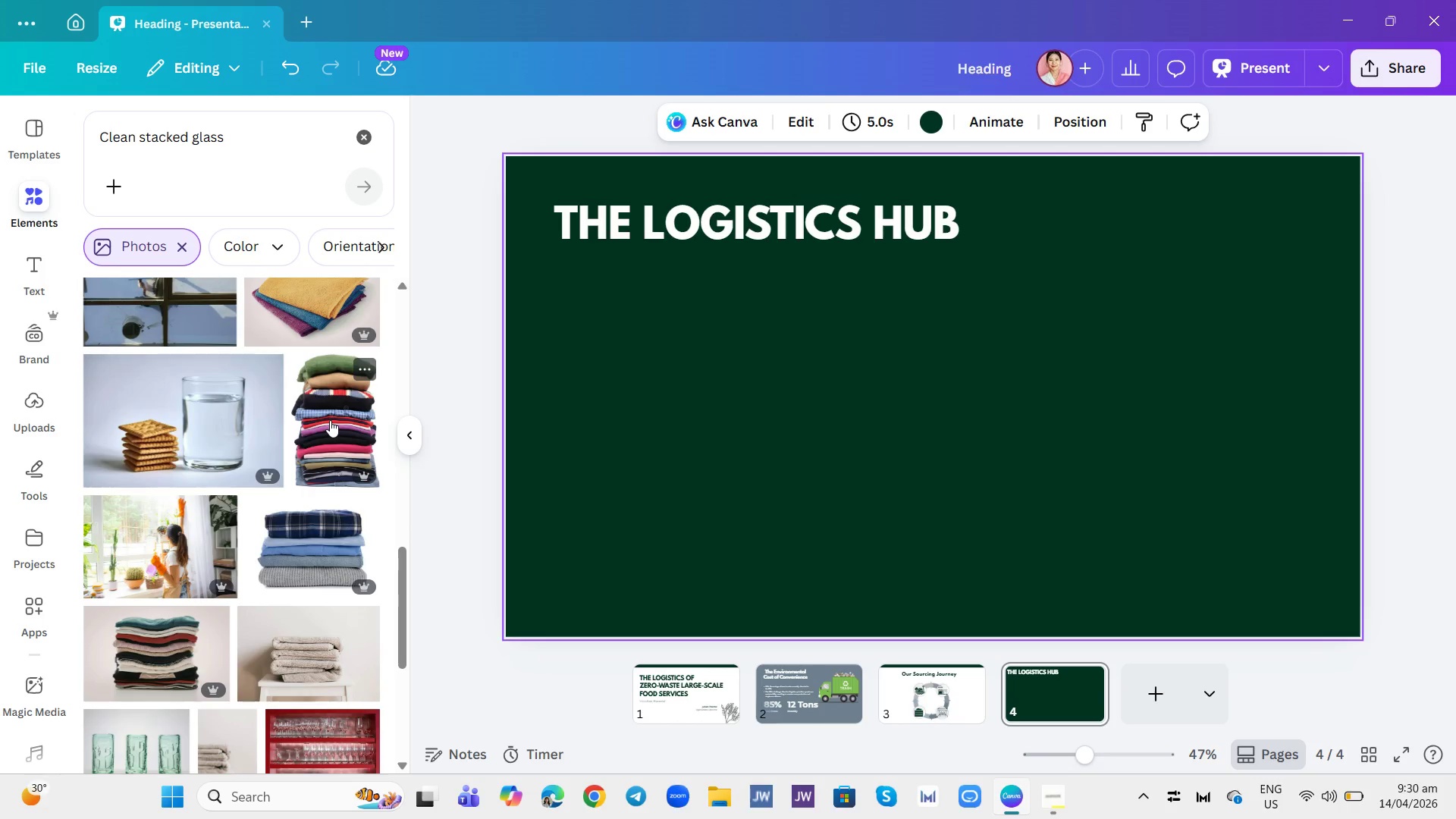 
scroll: coordinate [235, 510], scroll_direction: none, amount: 0.0
 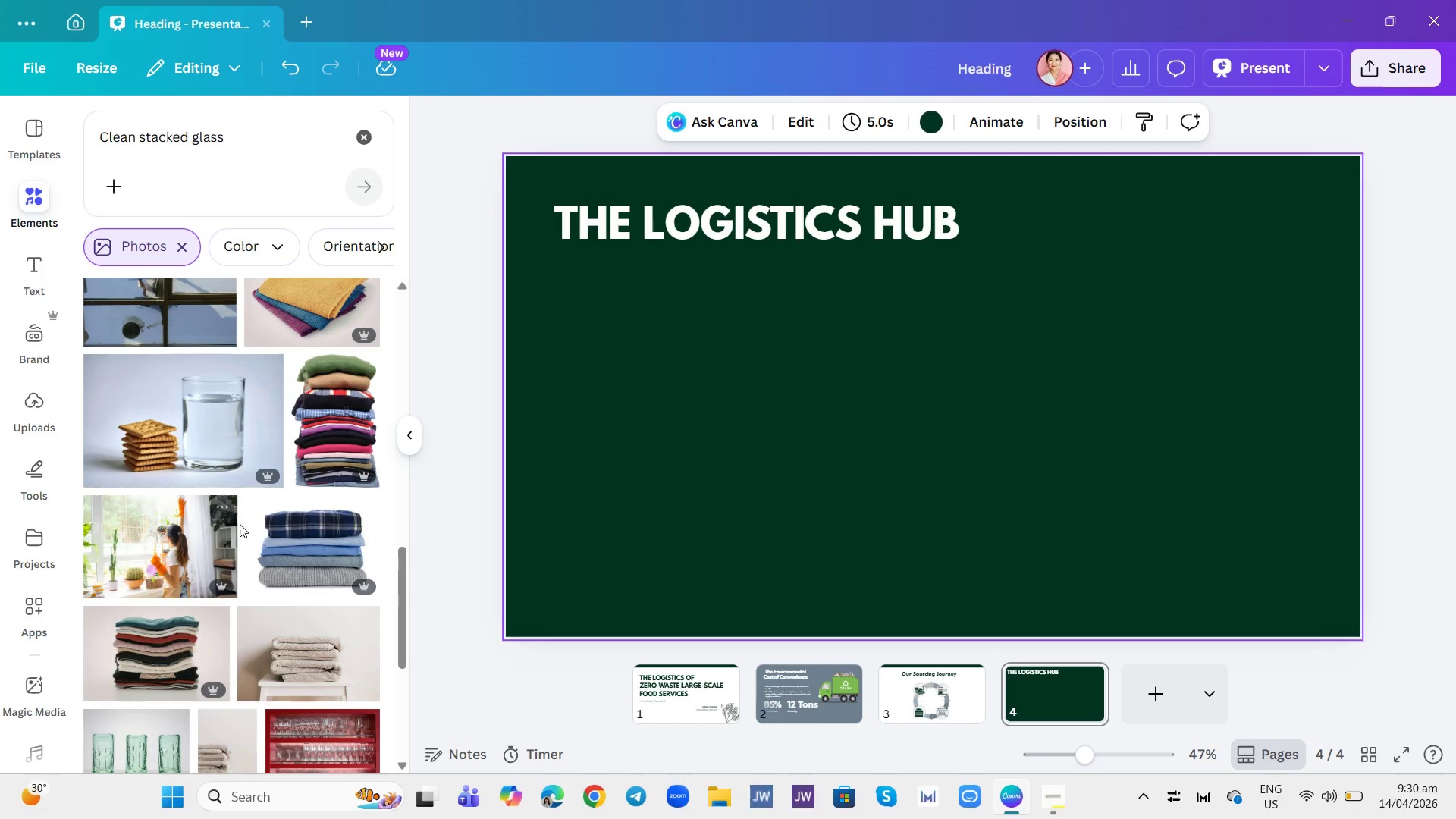 
scroll: coordinate [242, 528], scroll_direction: down, amount: 6.0
 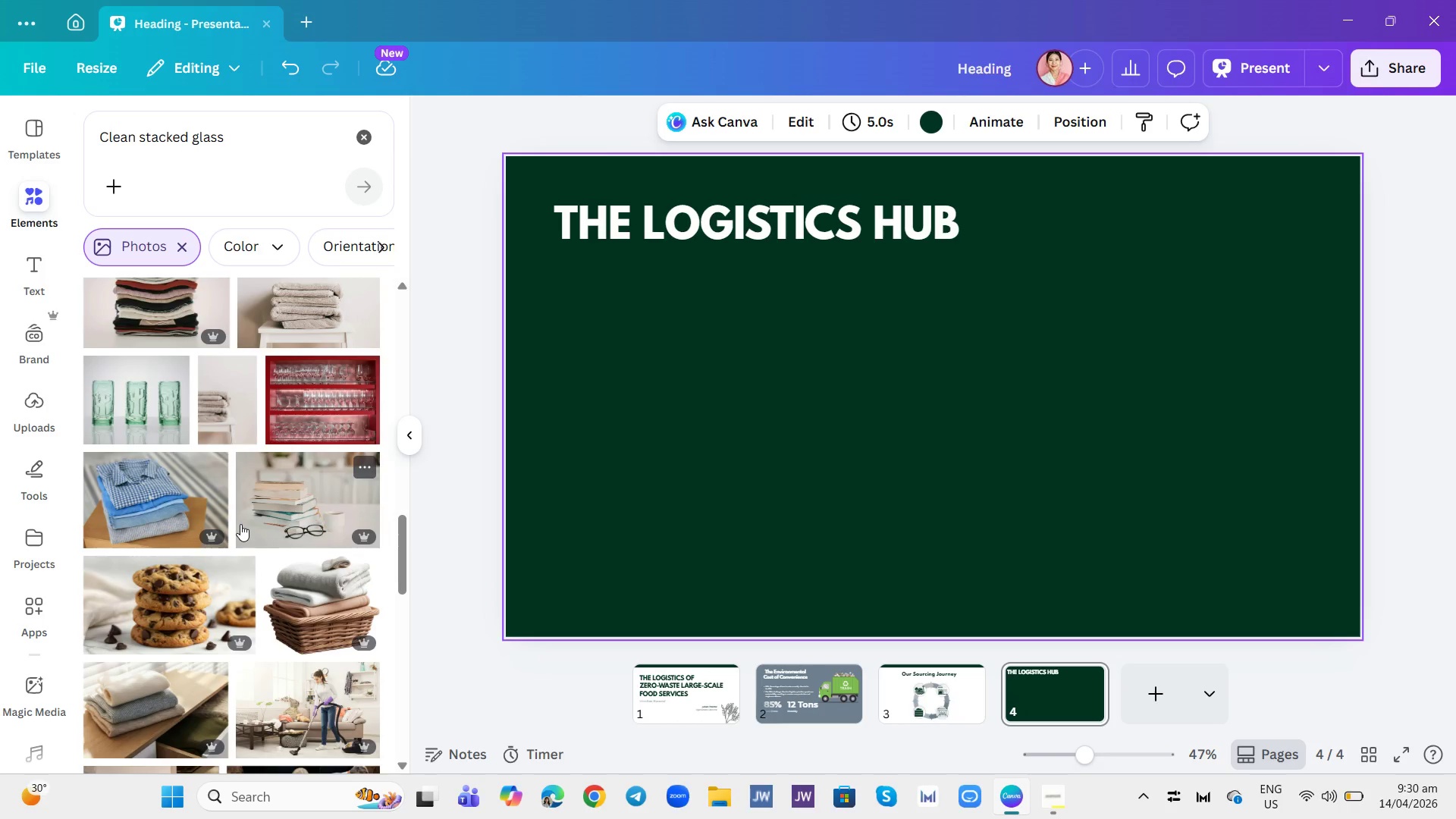 
scroll: coordinate [281, 267], scroll_direction: up, amount: 12.0
 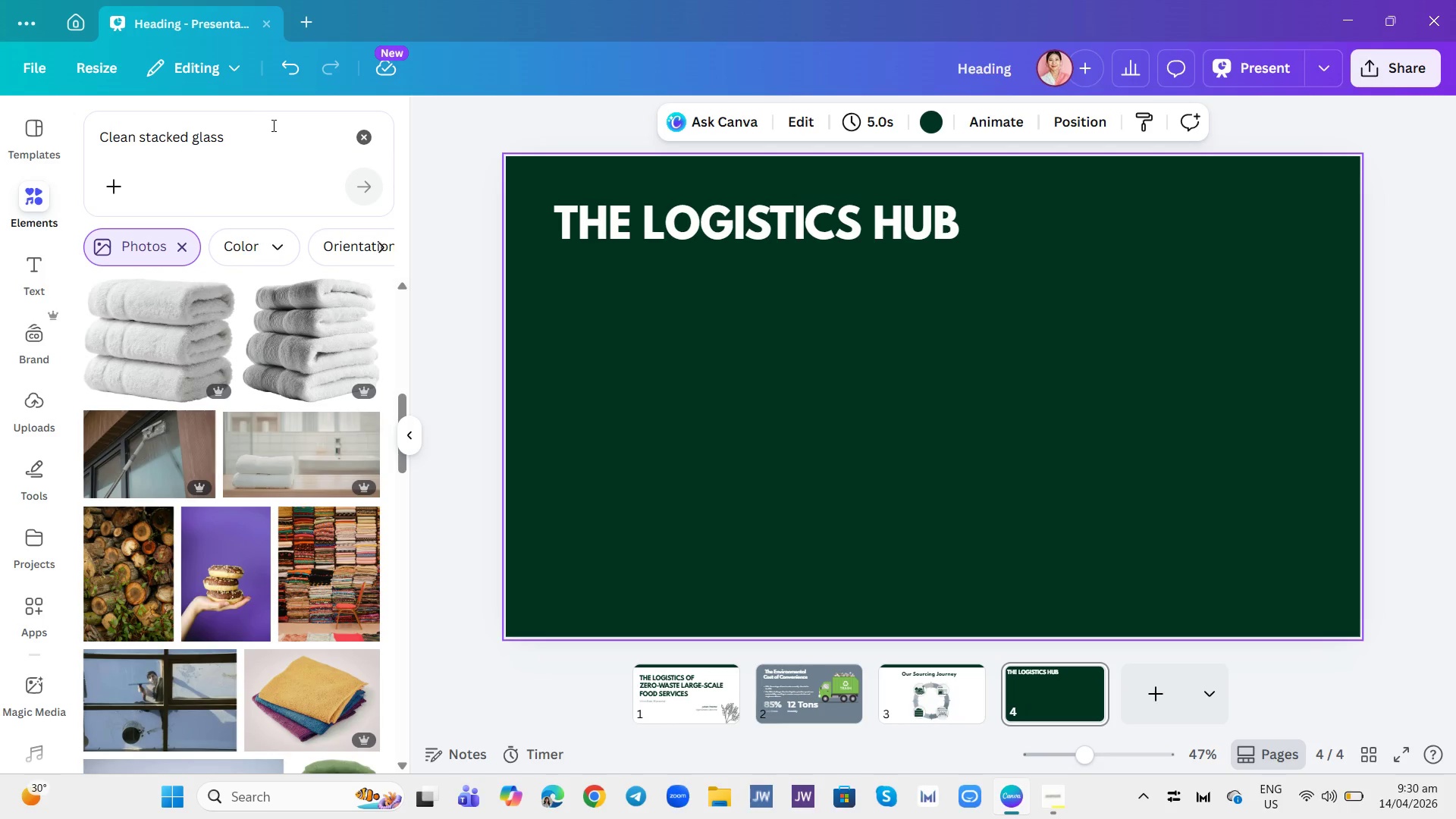 
left_click([276, 127])
 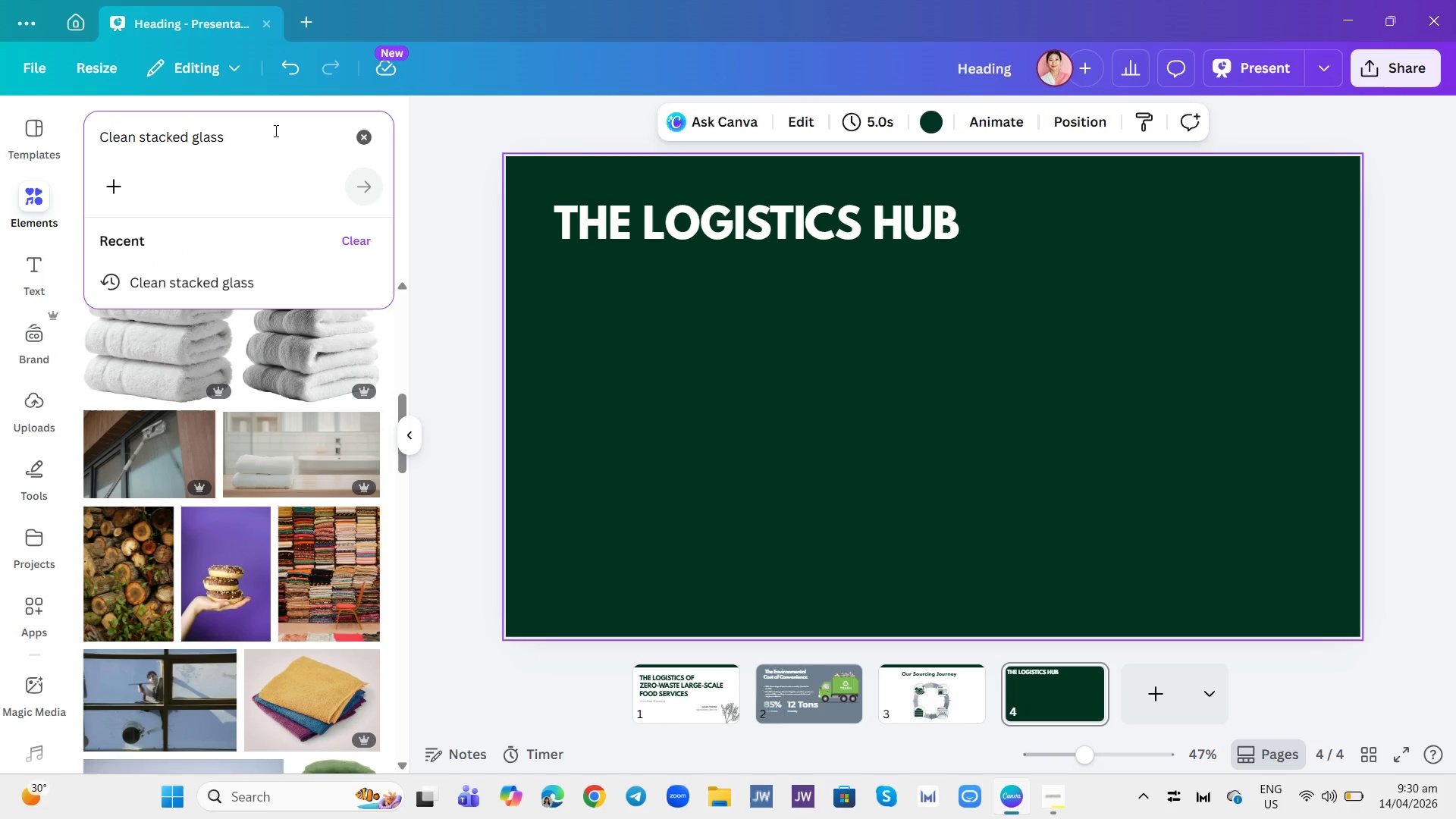 
key(Space)
 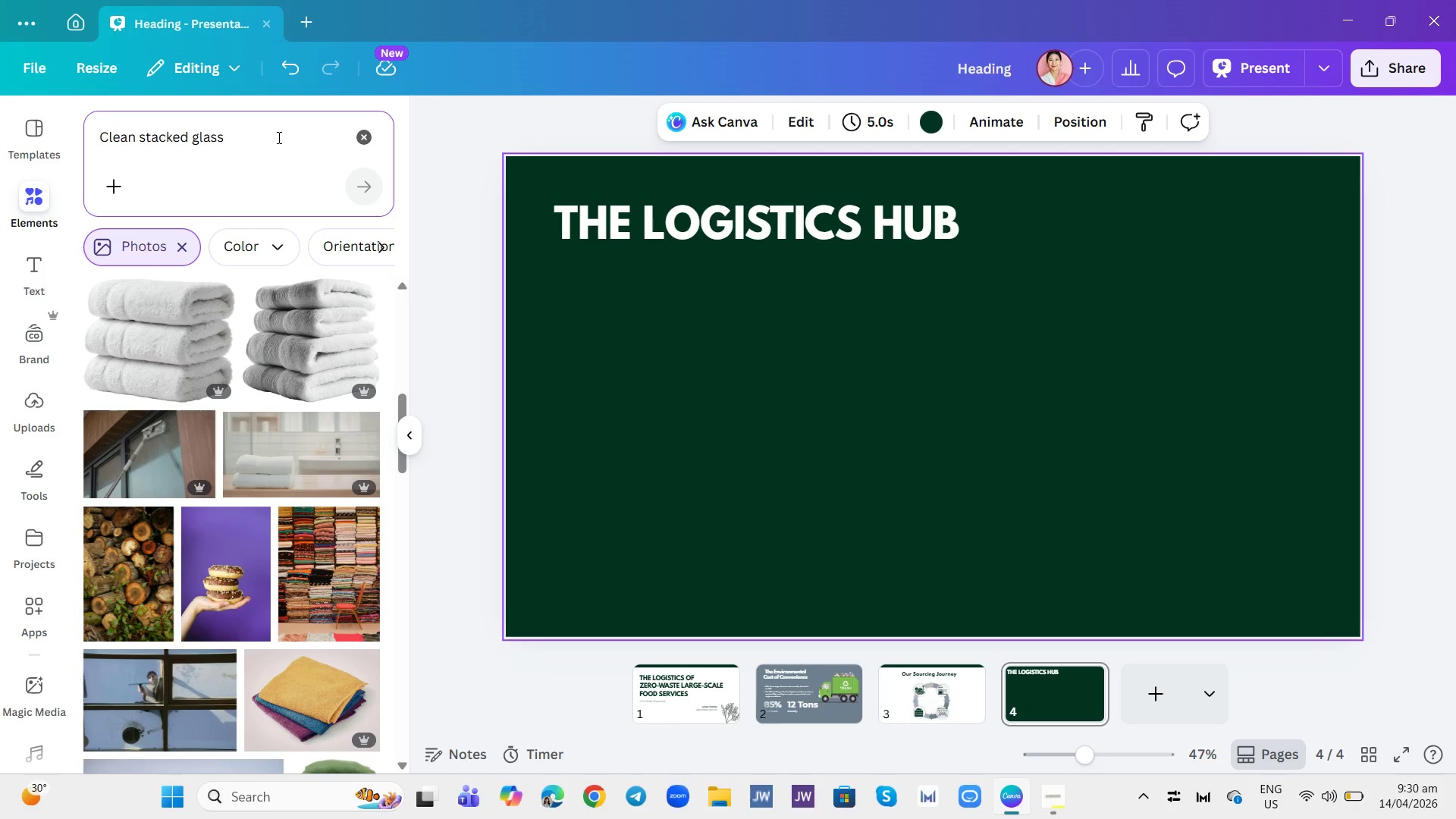 
key(Enter)
 